 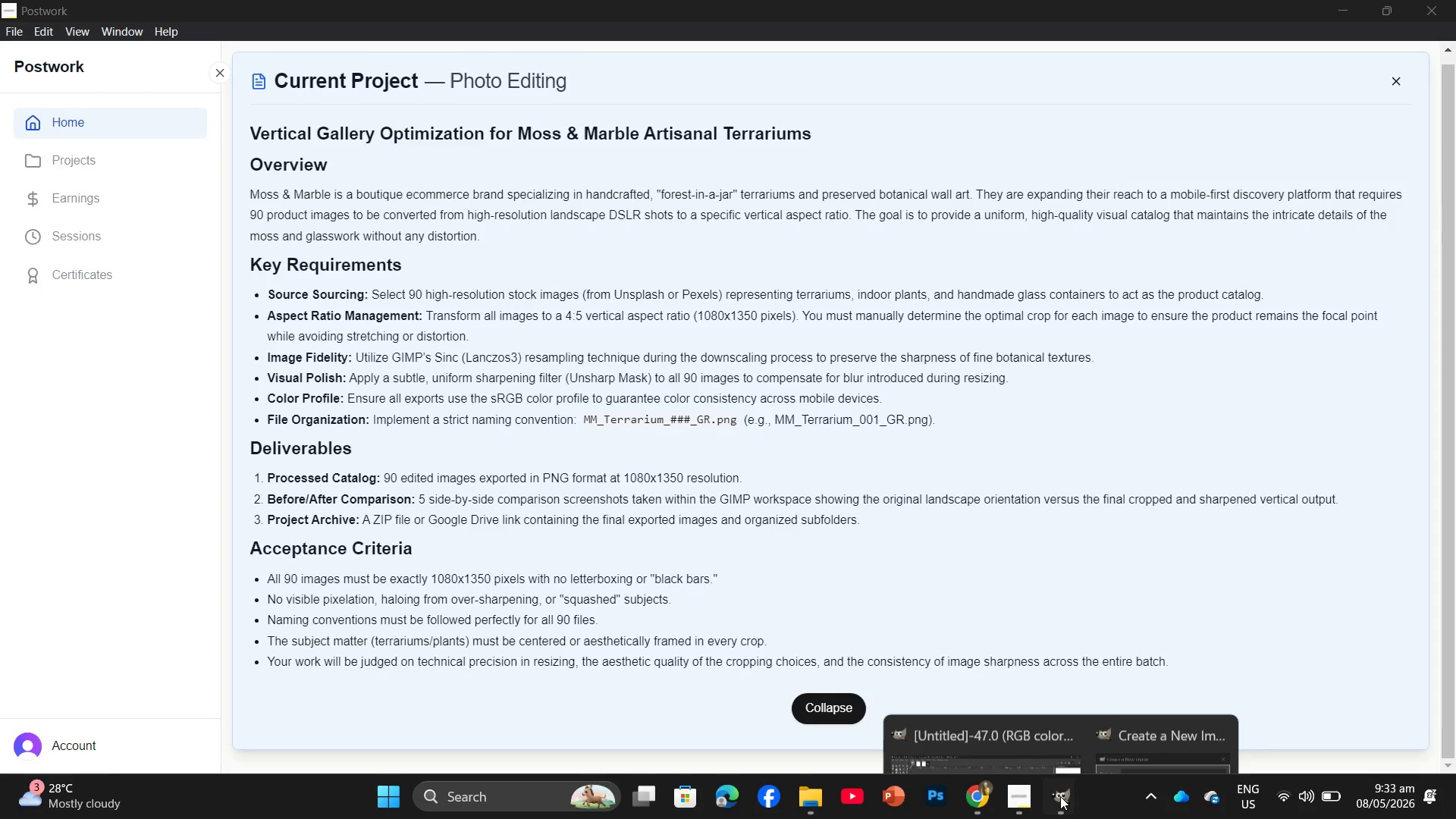 
left_click([1042, 708])
 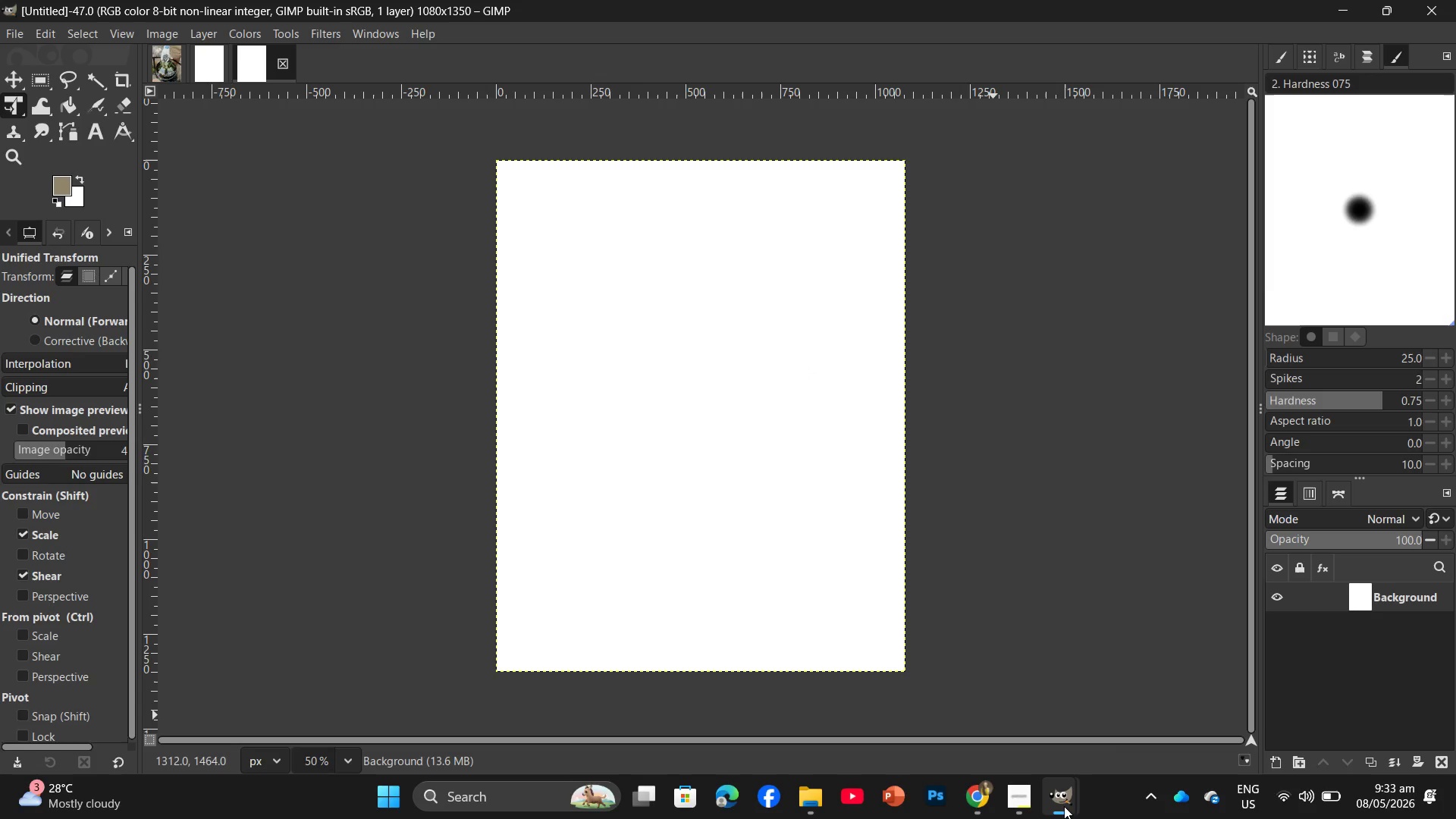 
left_click([1145, 733])
 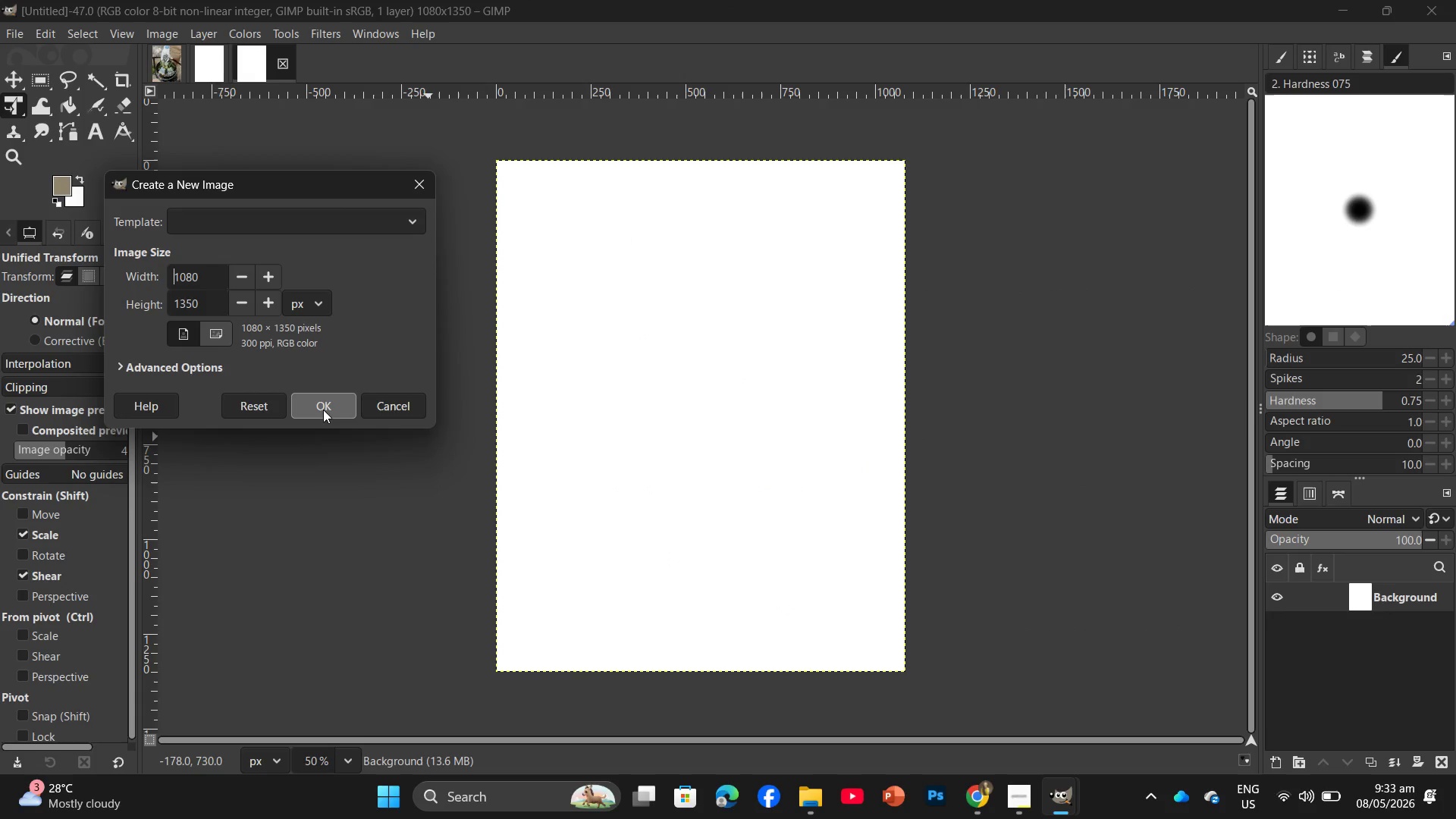 
left_click([323, 406])
 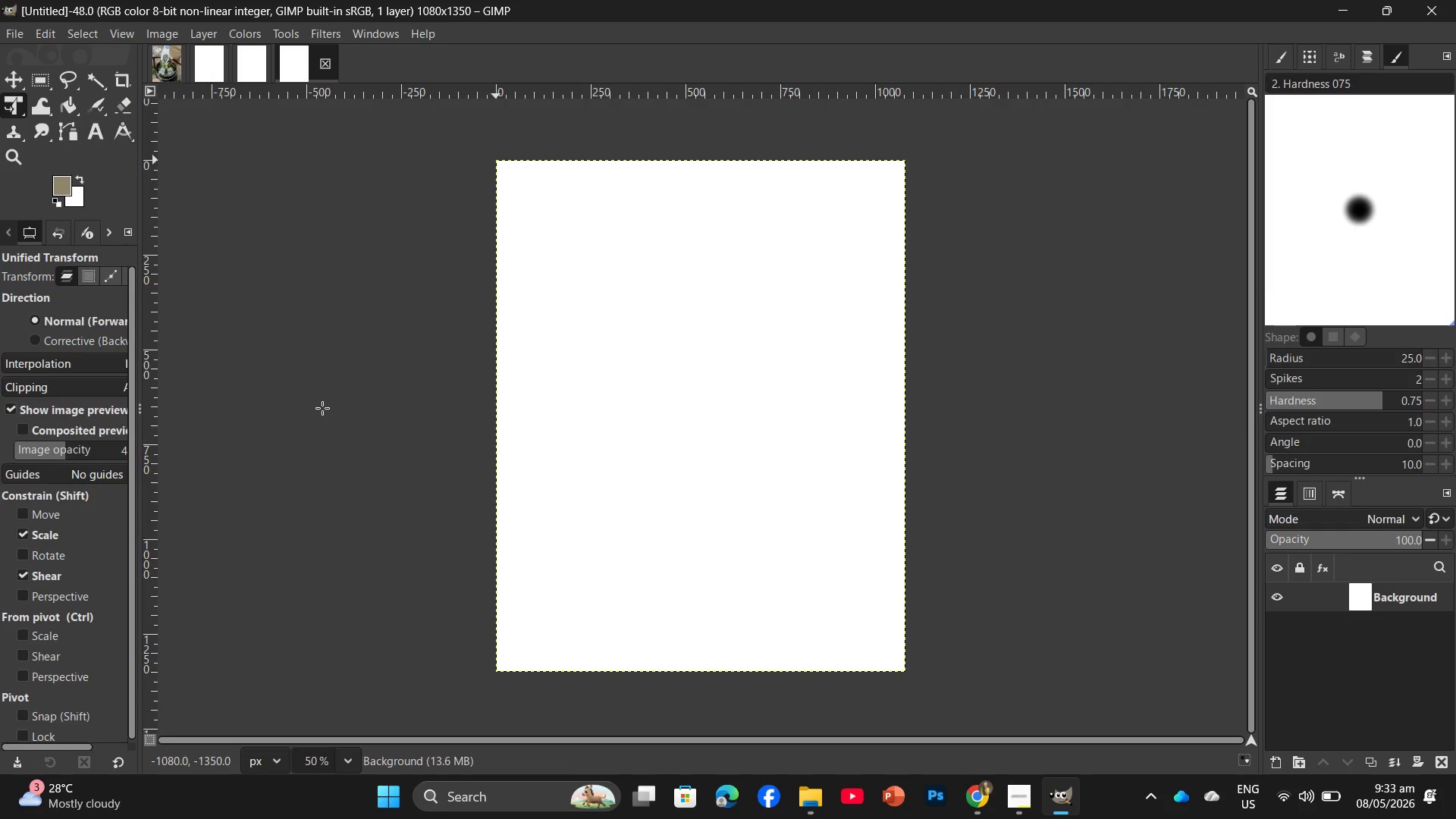 
key(Control+N)
 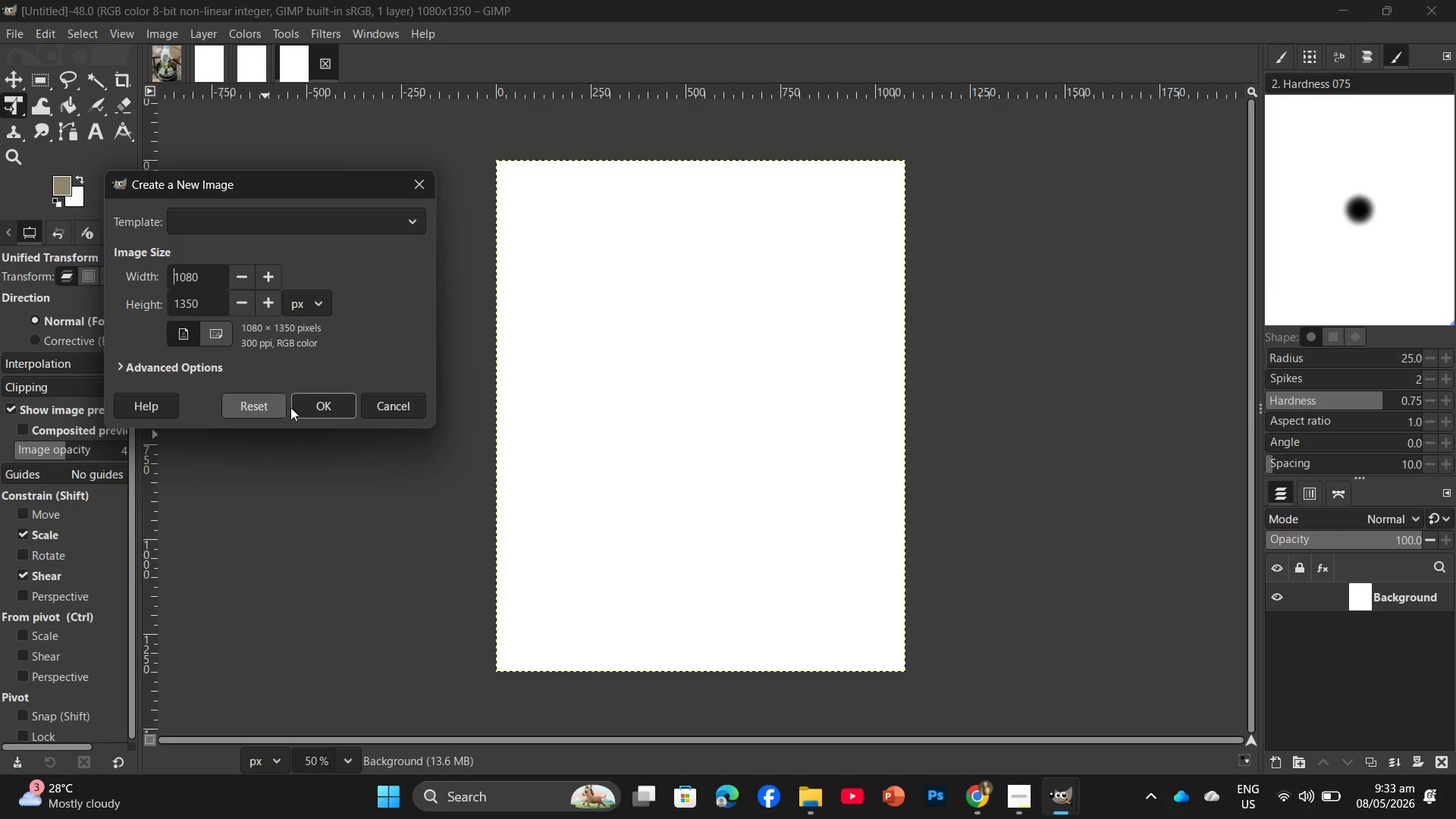 
left_click([315, 405])
 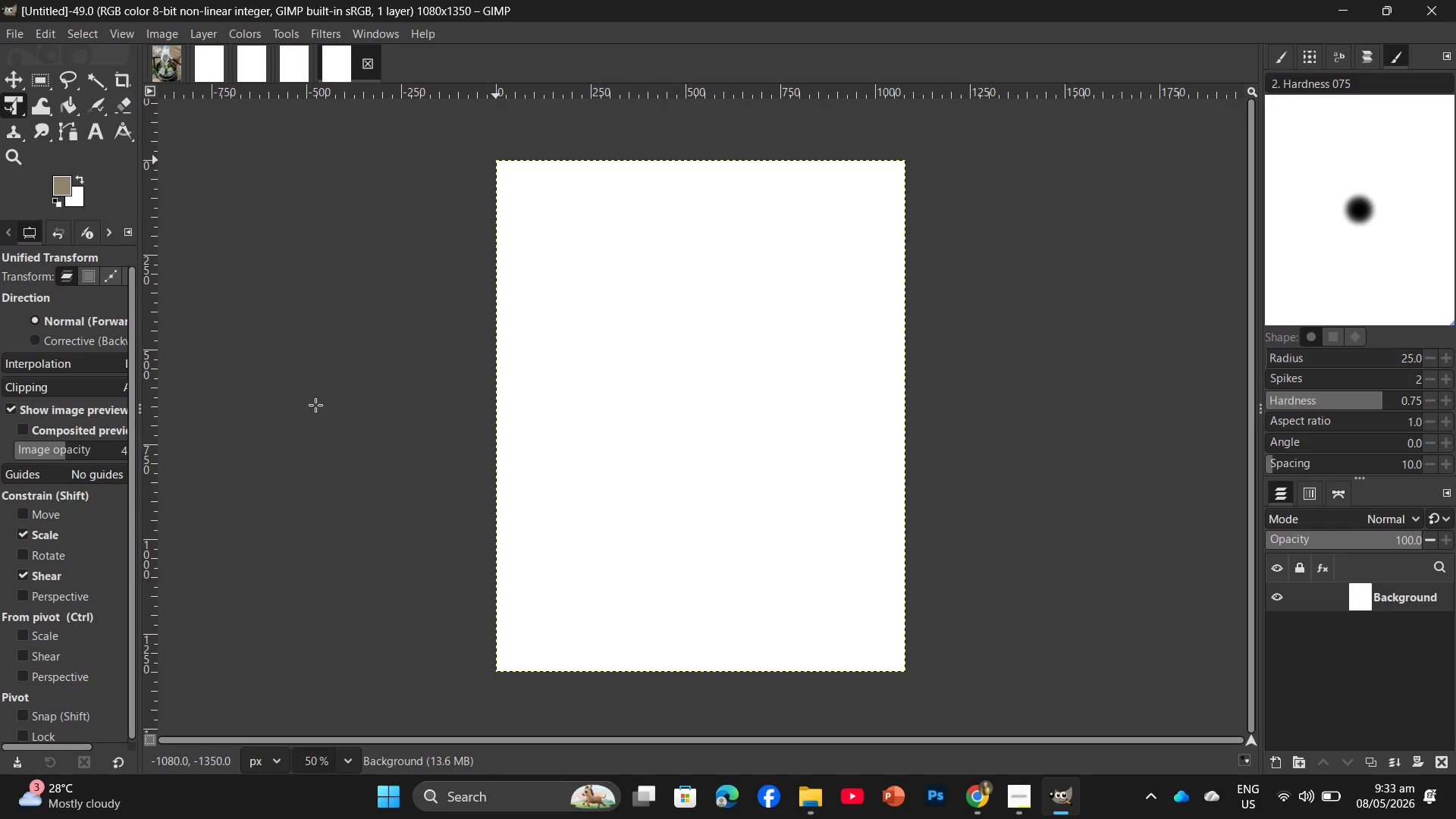 
key(Control+N)
 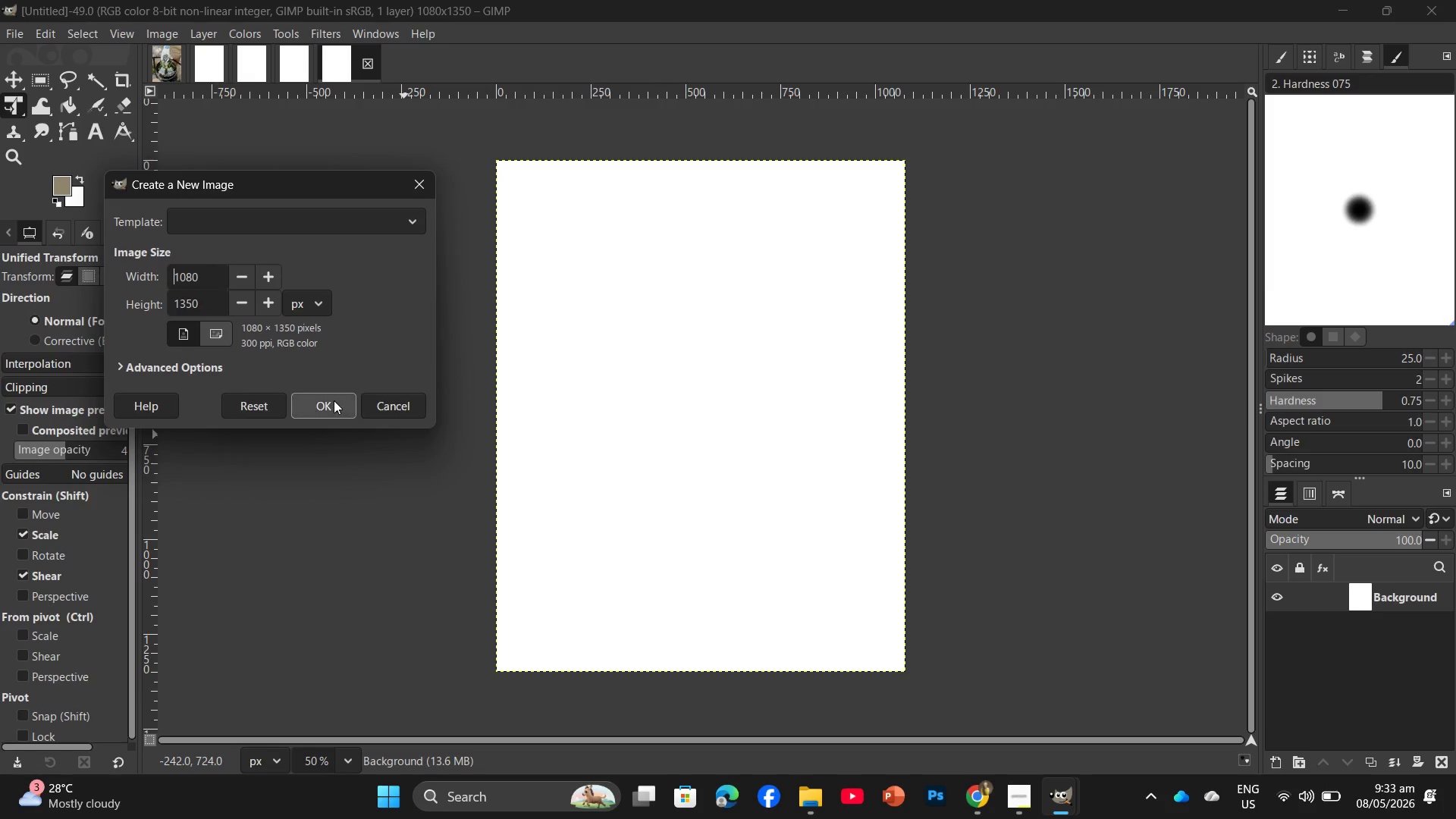 
left_click([334, 400])
 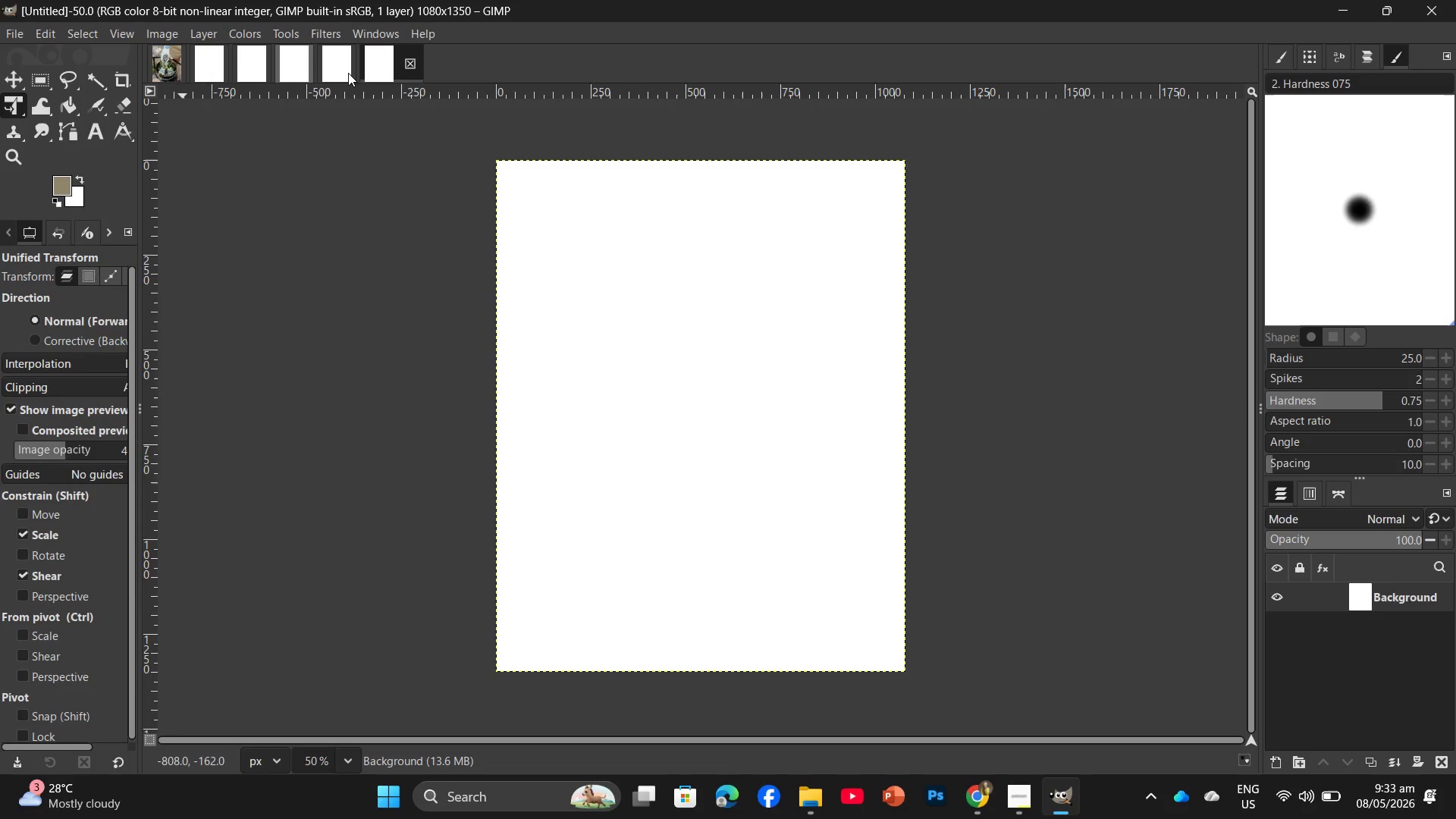 
key(Control+N)
 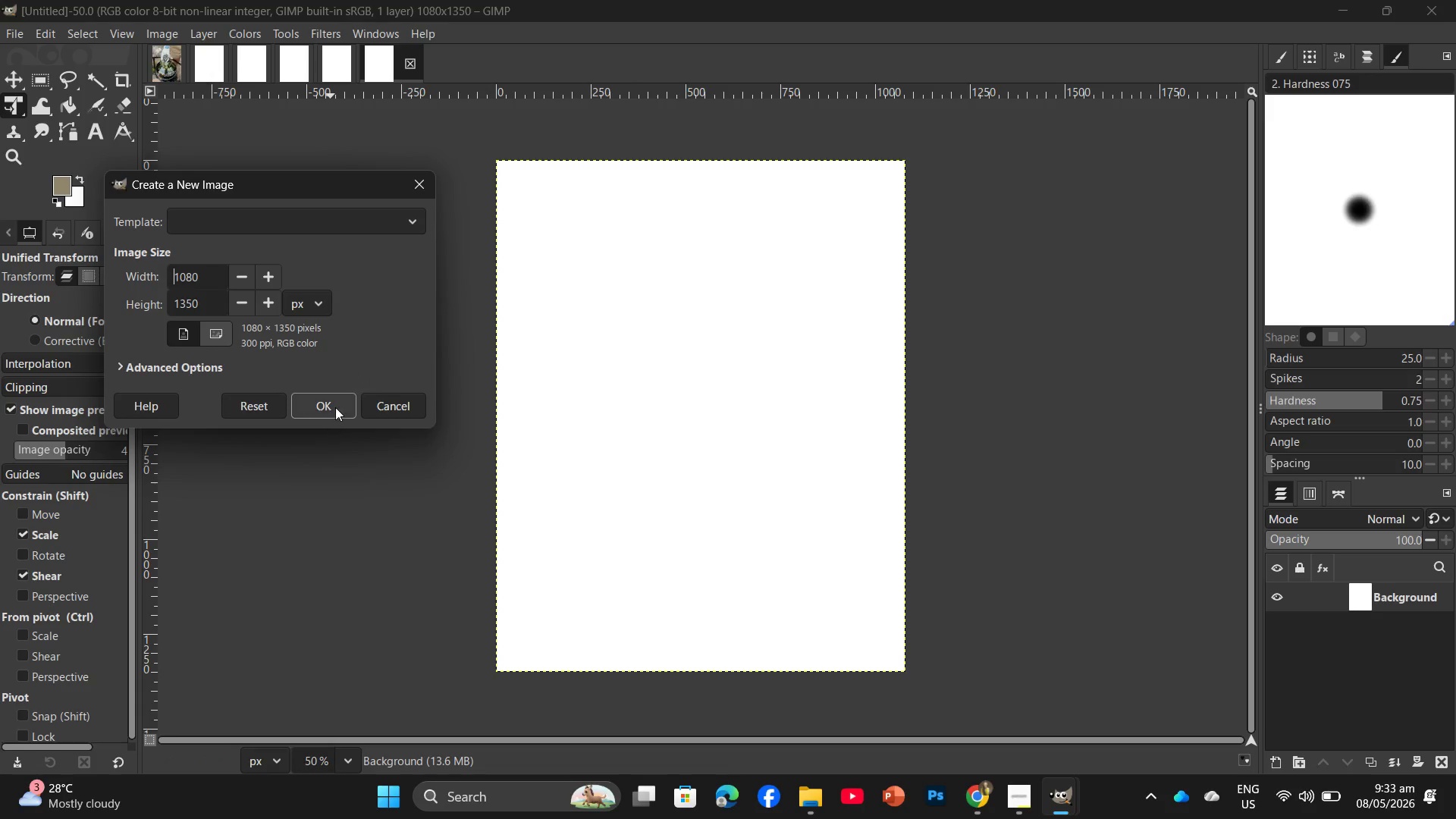 
left_click([335, 406])
 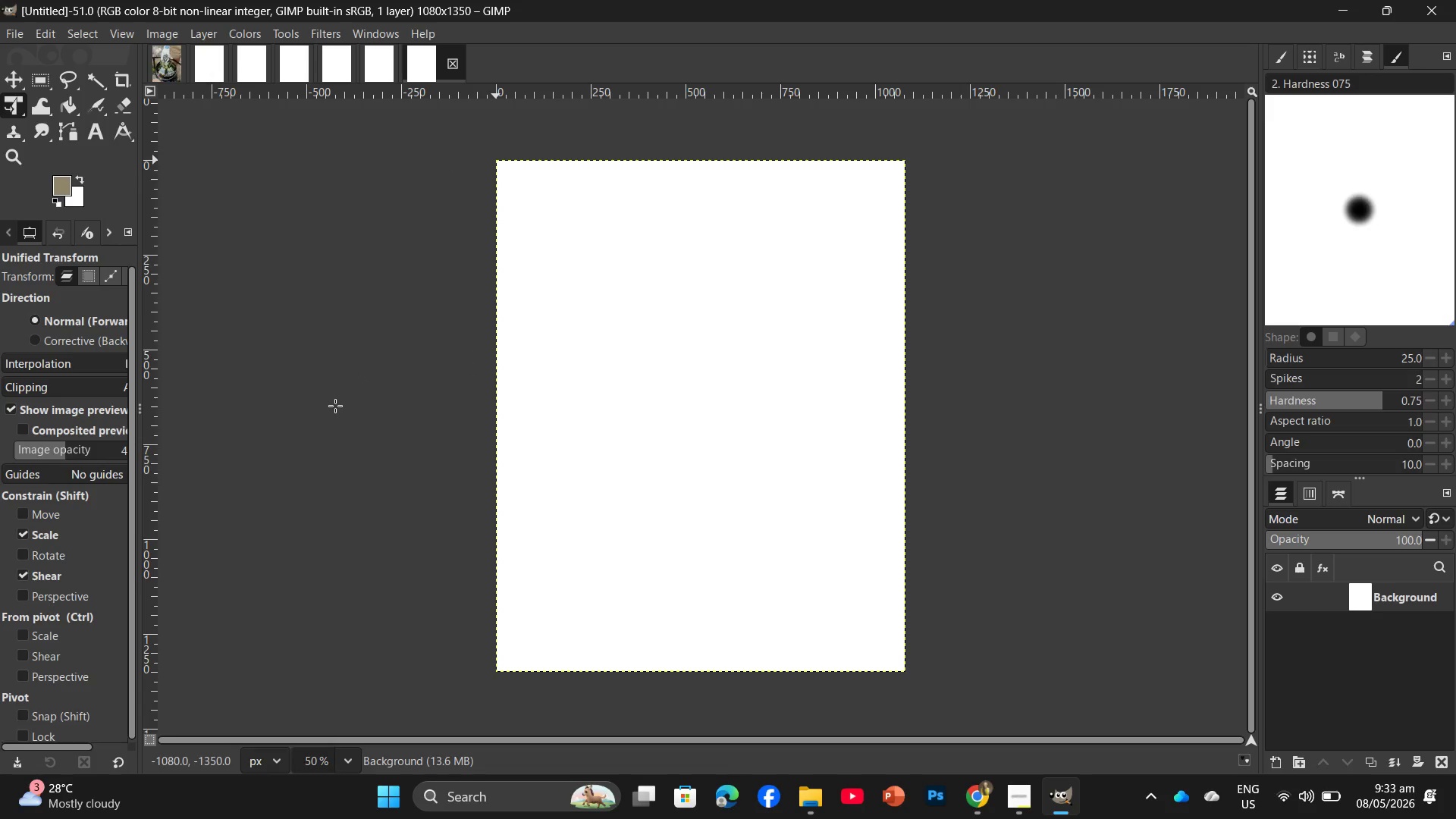 
key(Control+N)
 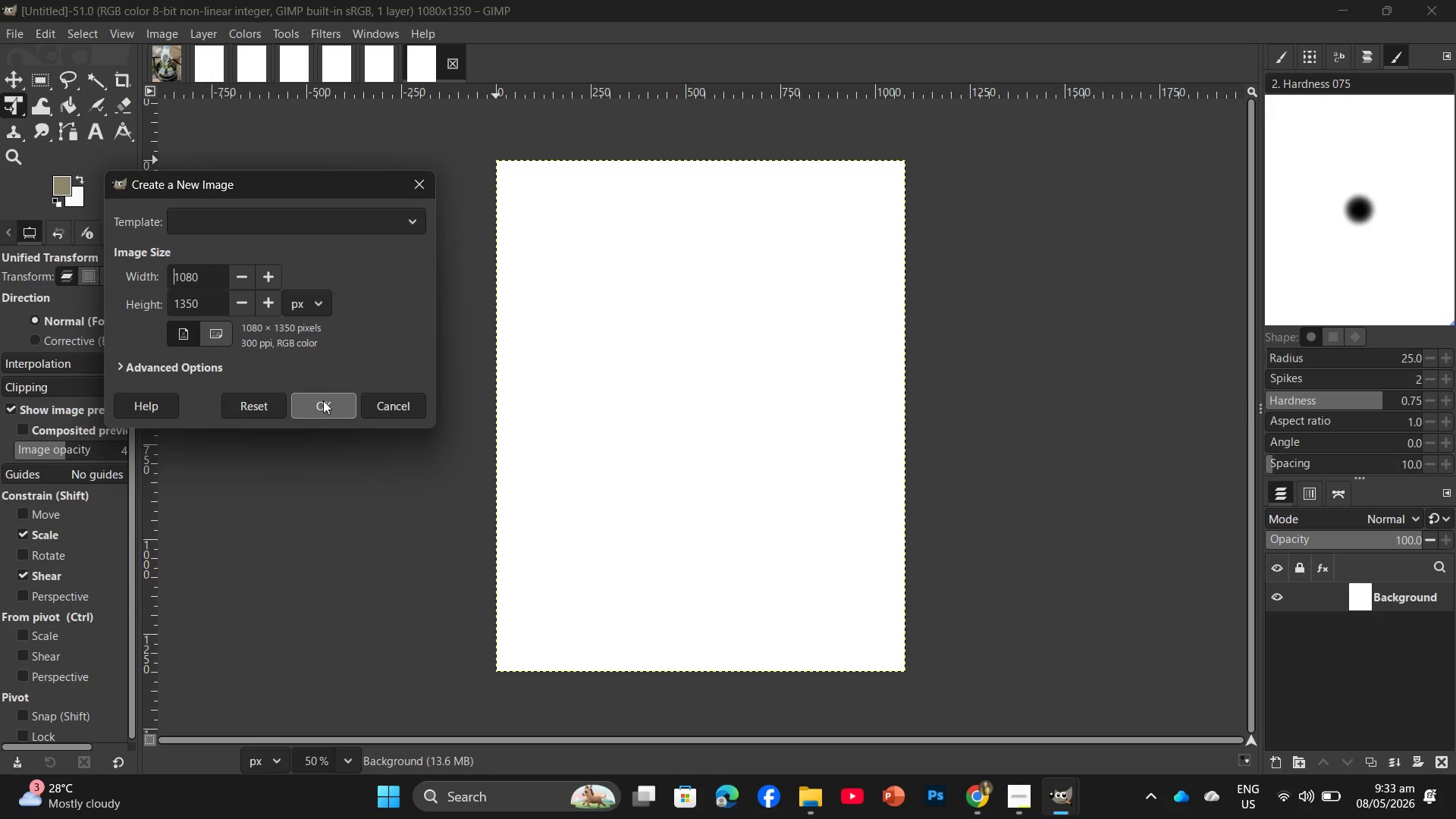 
left_click([323, 400])
 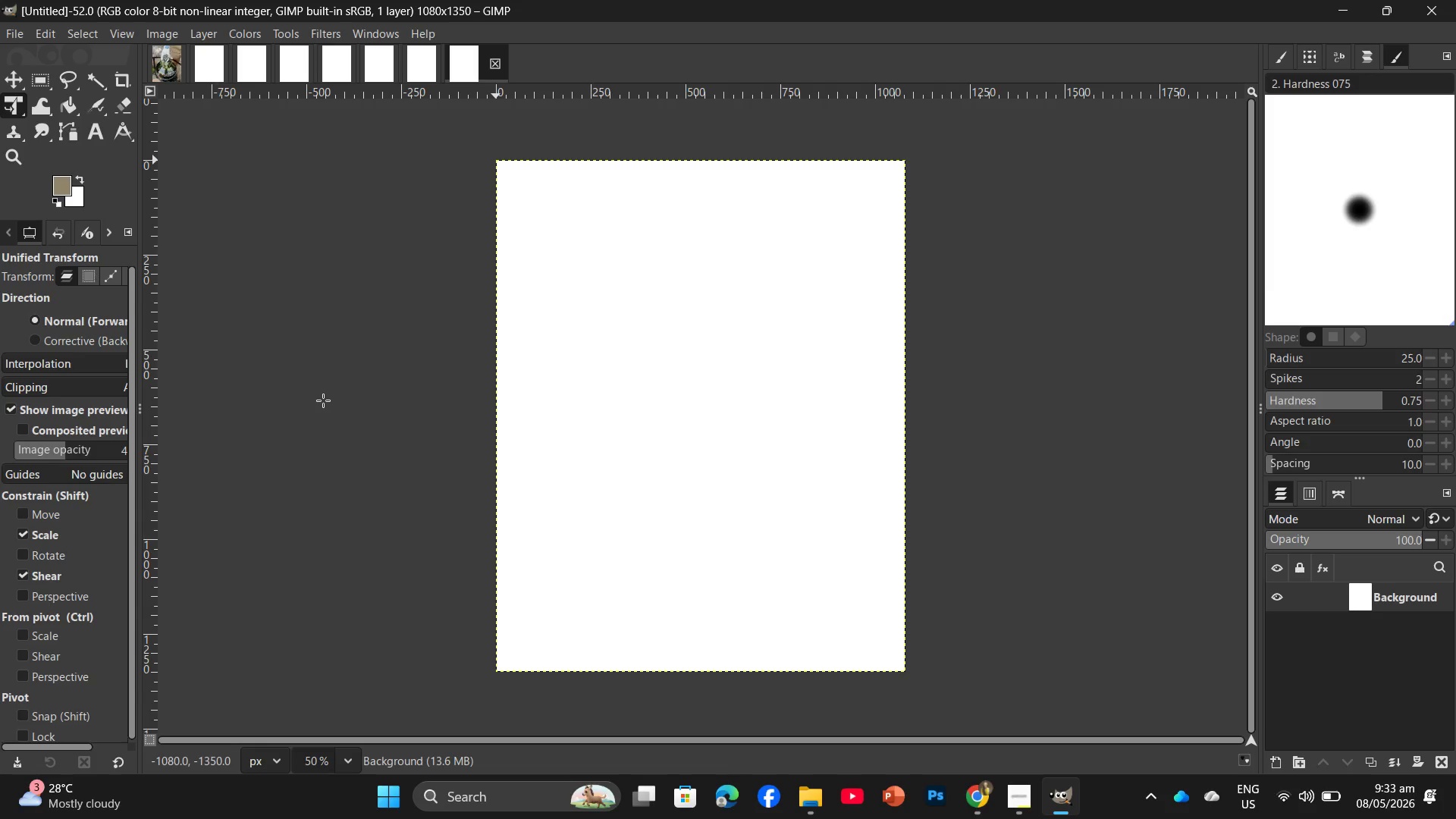 
key(Control+N)
 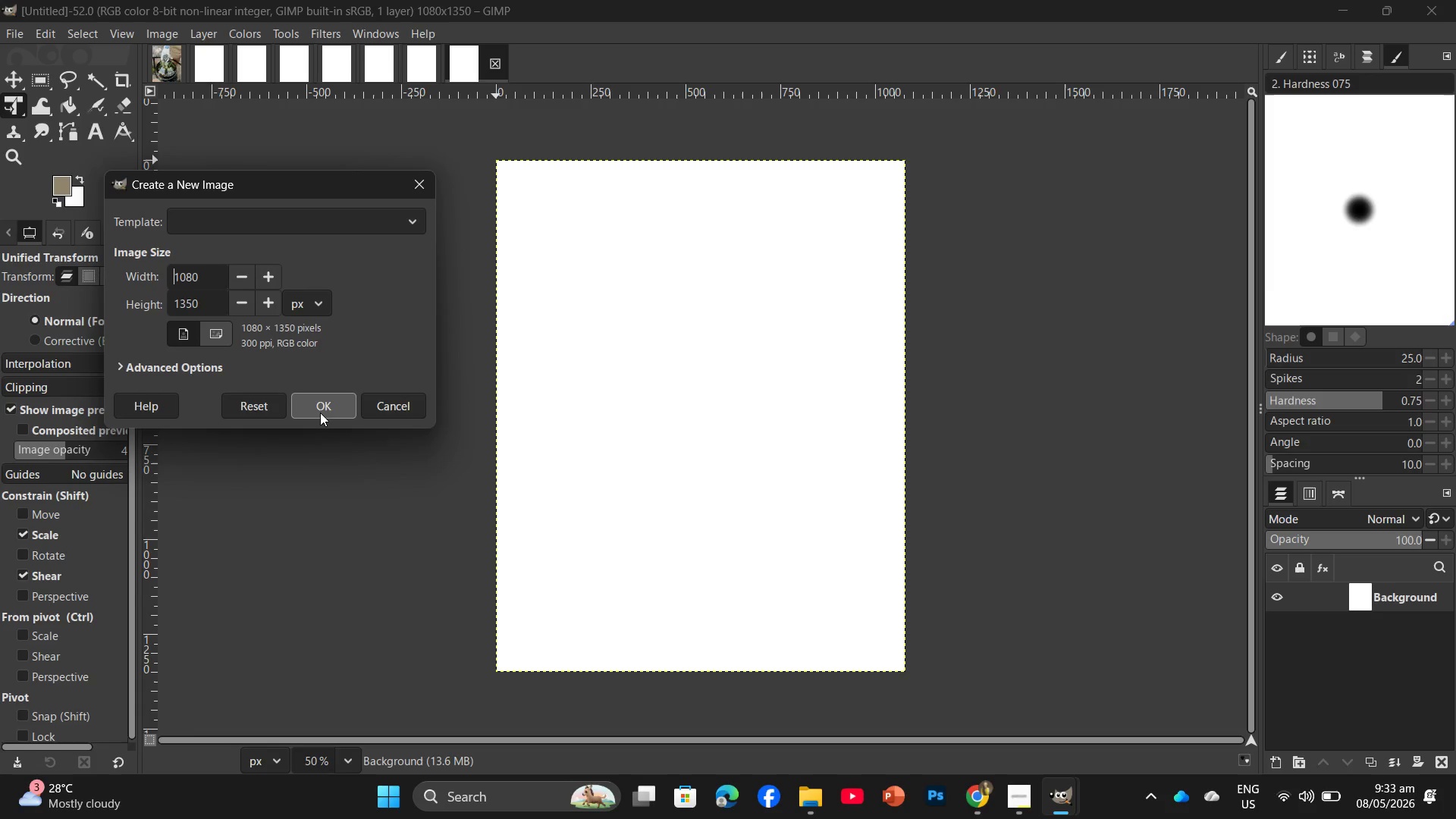 
left_click([320, 413])
 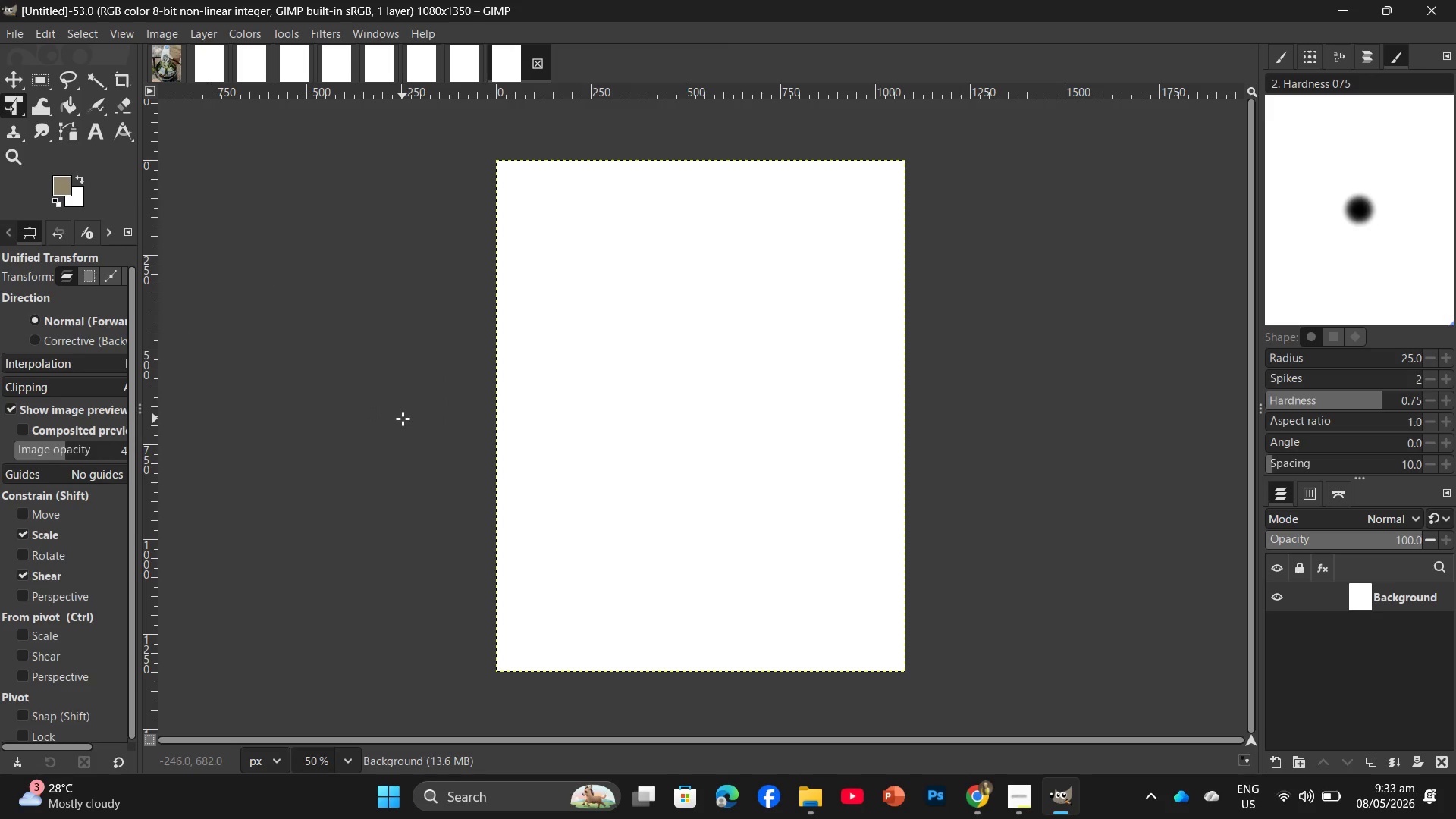 
key(Control+N)
 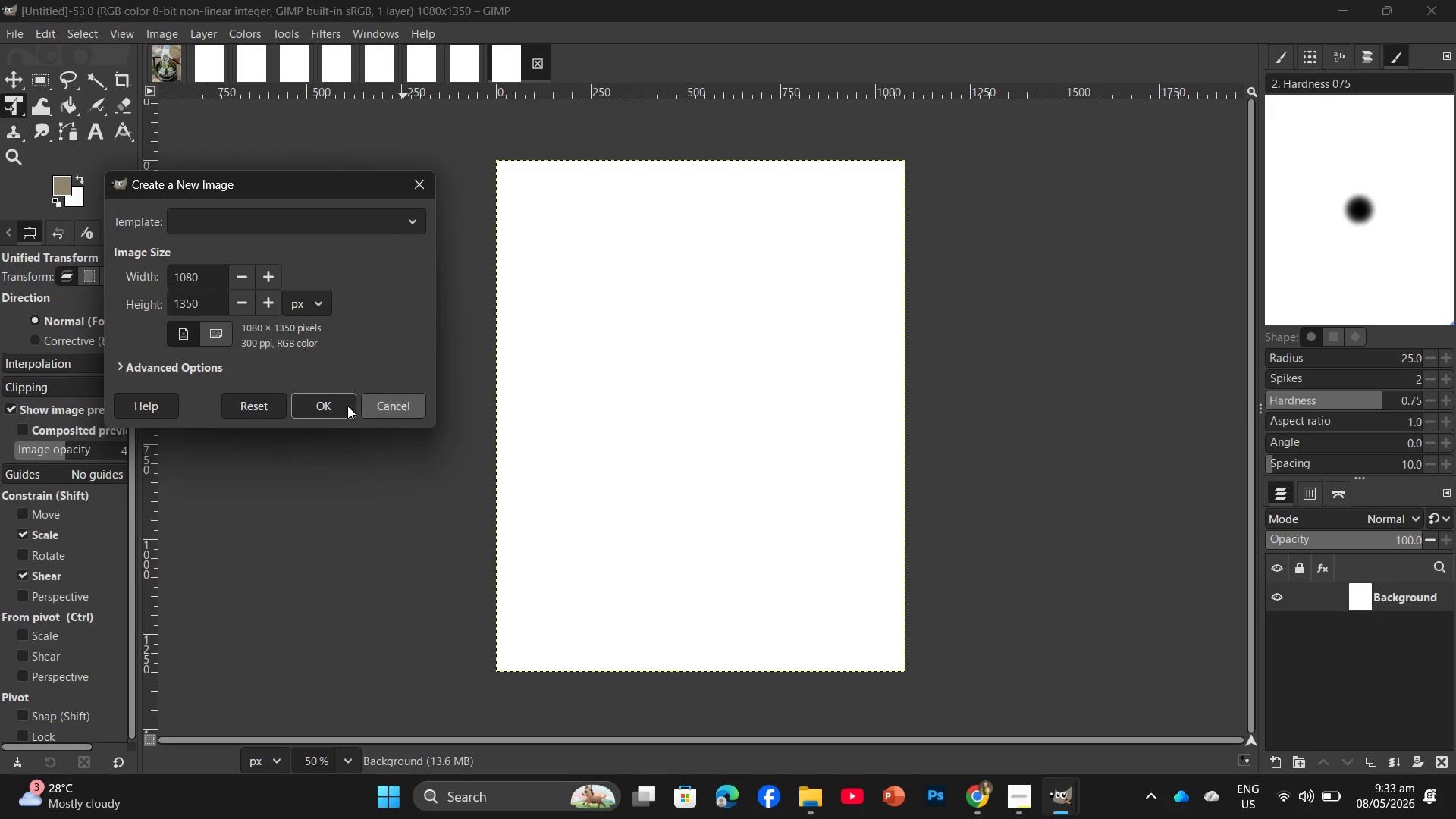 
left_click([332, 402])
 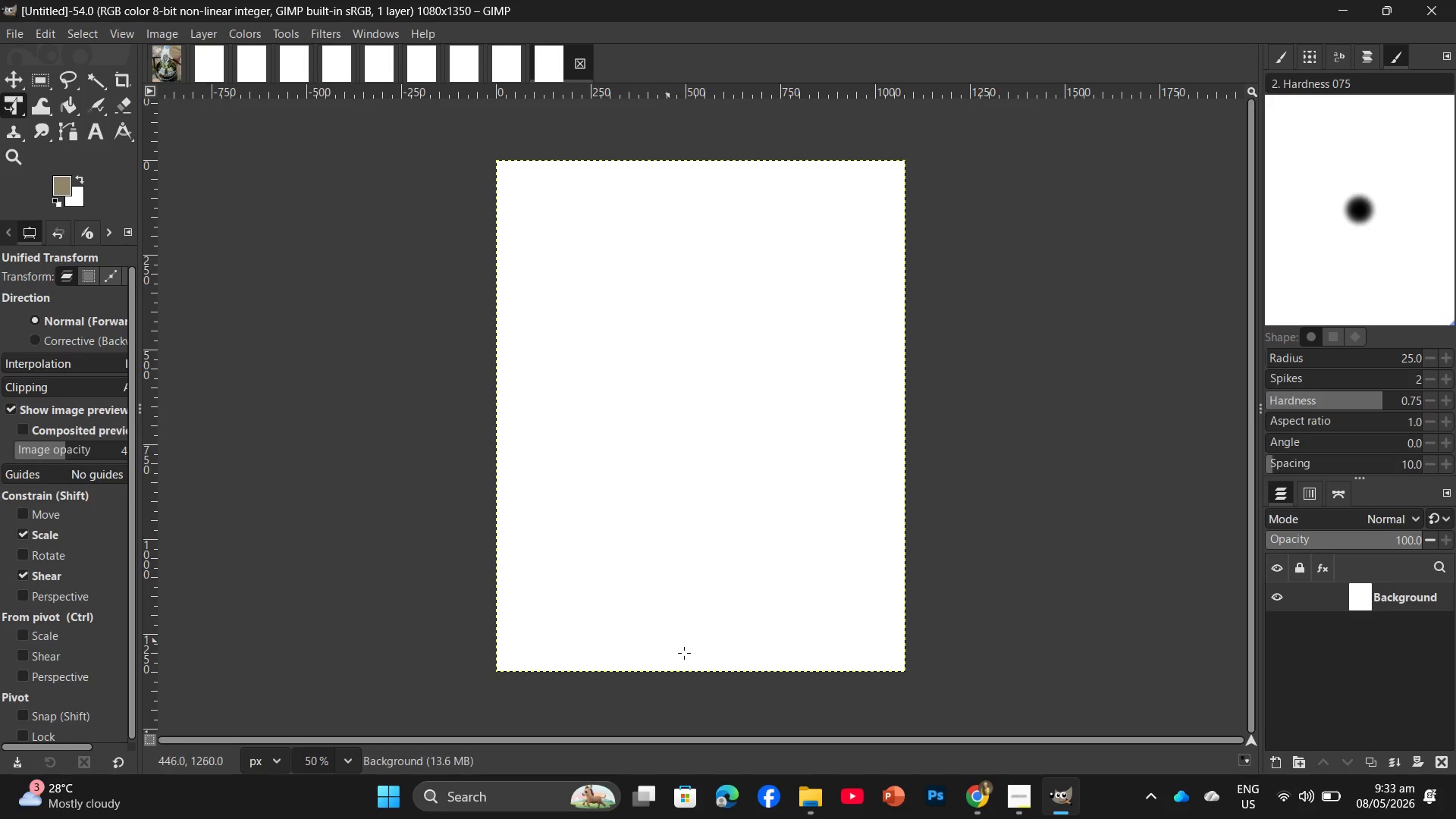 
left_click([811, 794])
 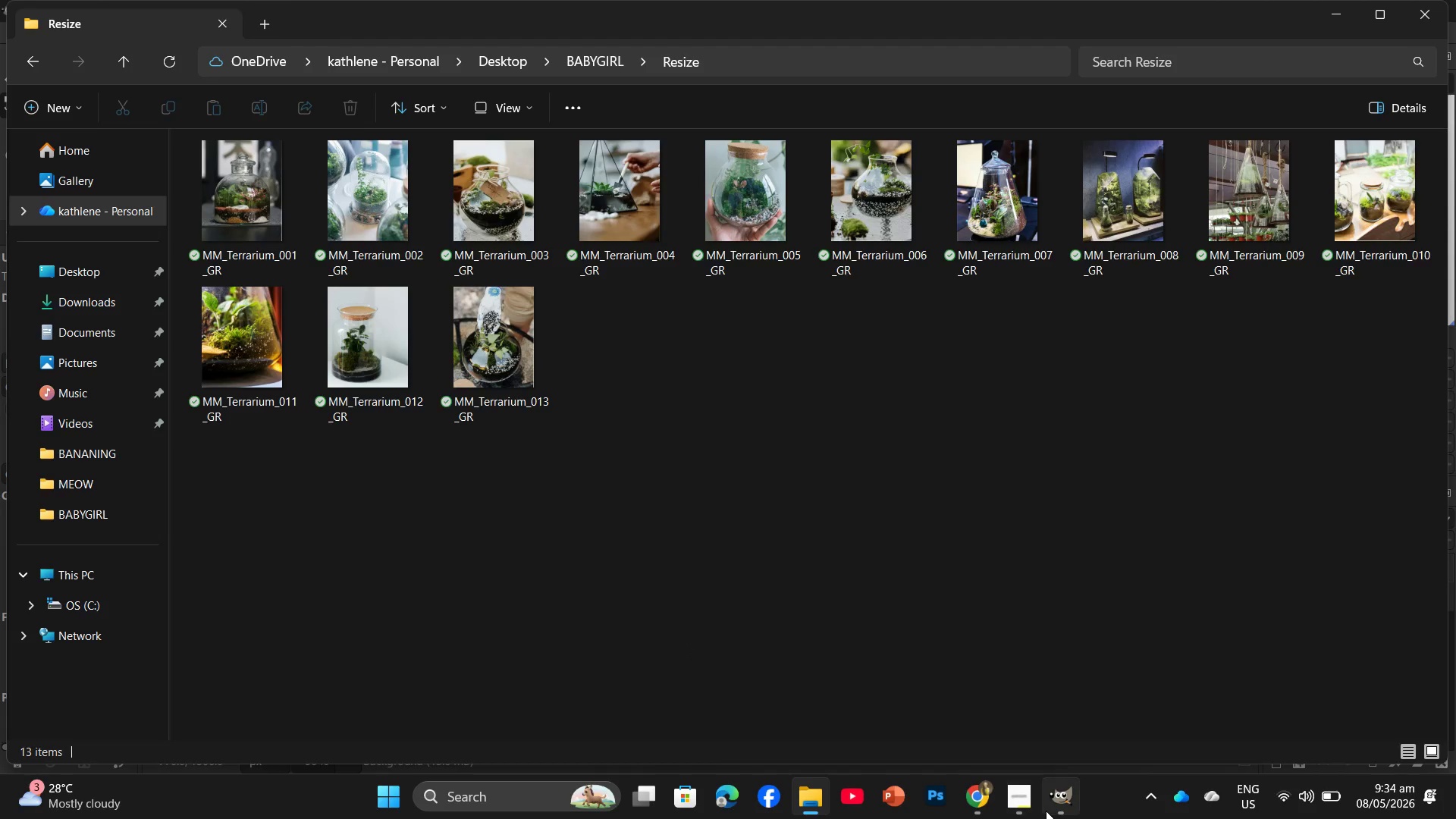 
left_click([987, 804])
 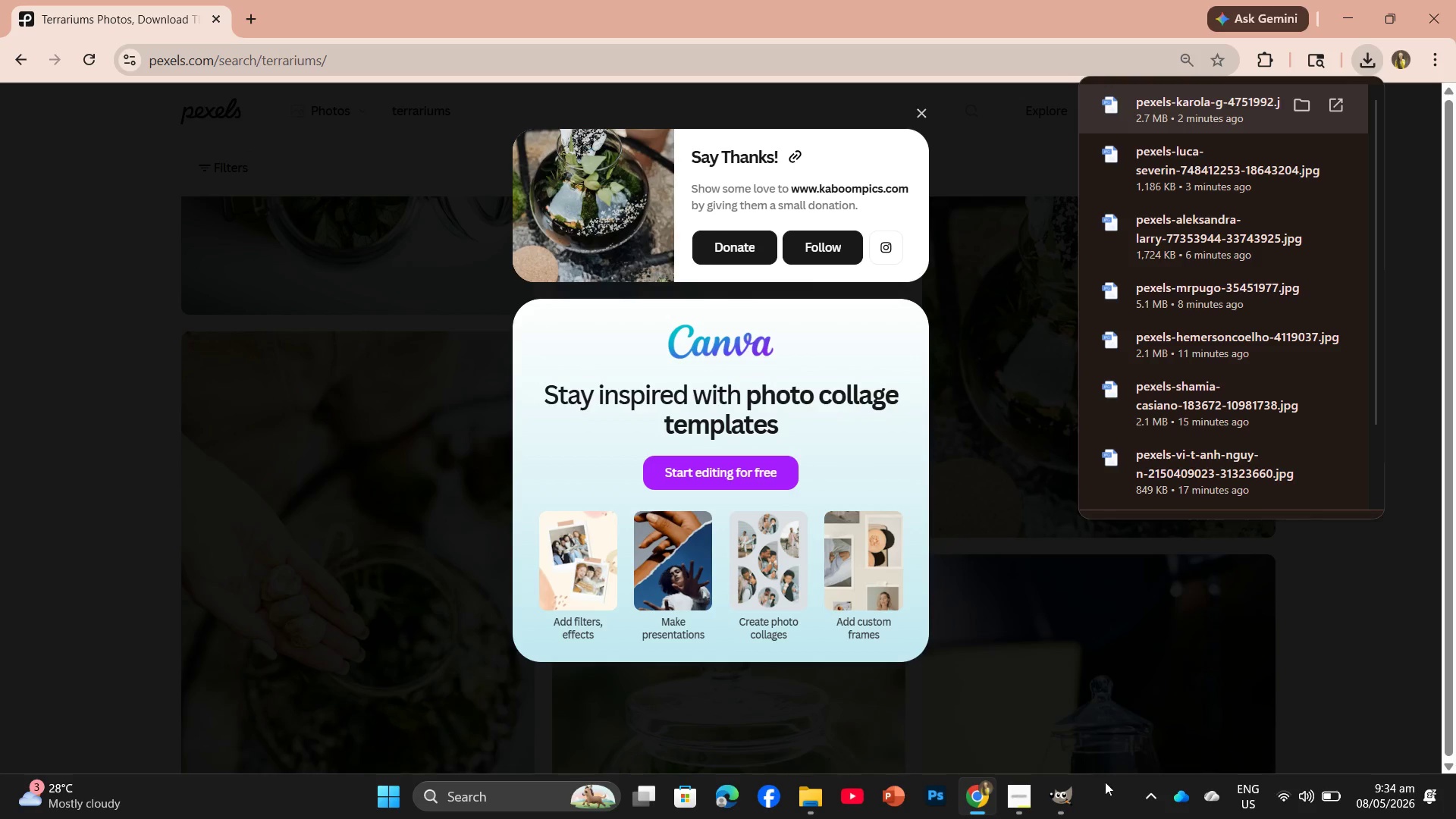 
left_click([1069, 802])
 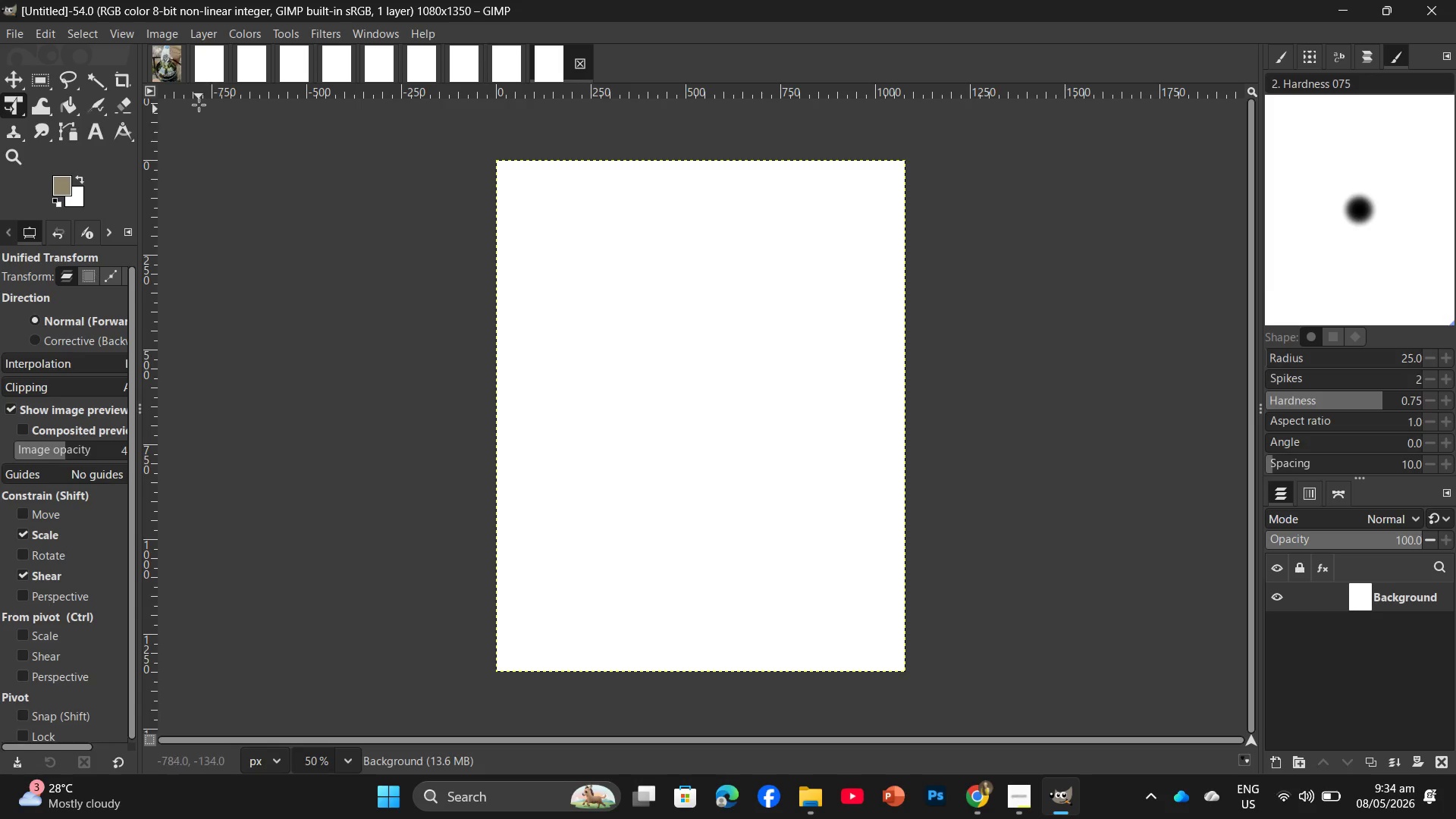 
left_click([161, 74])
 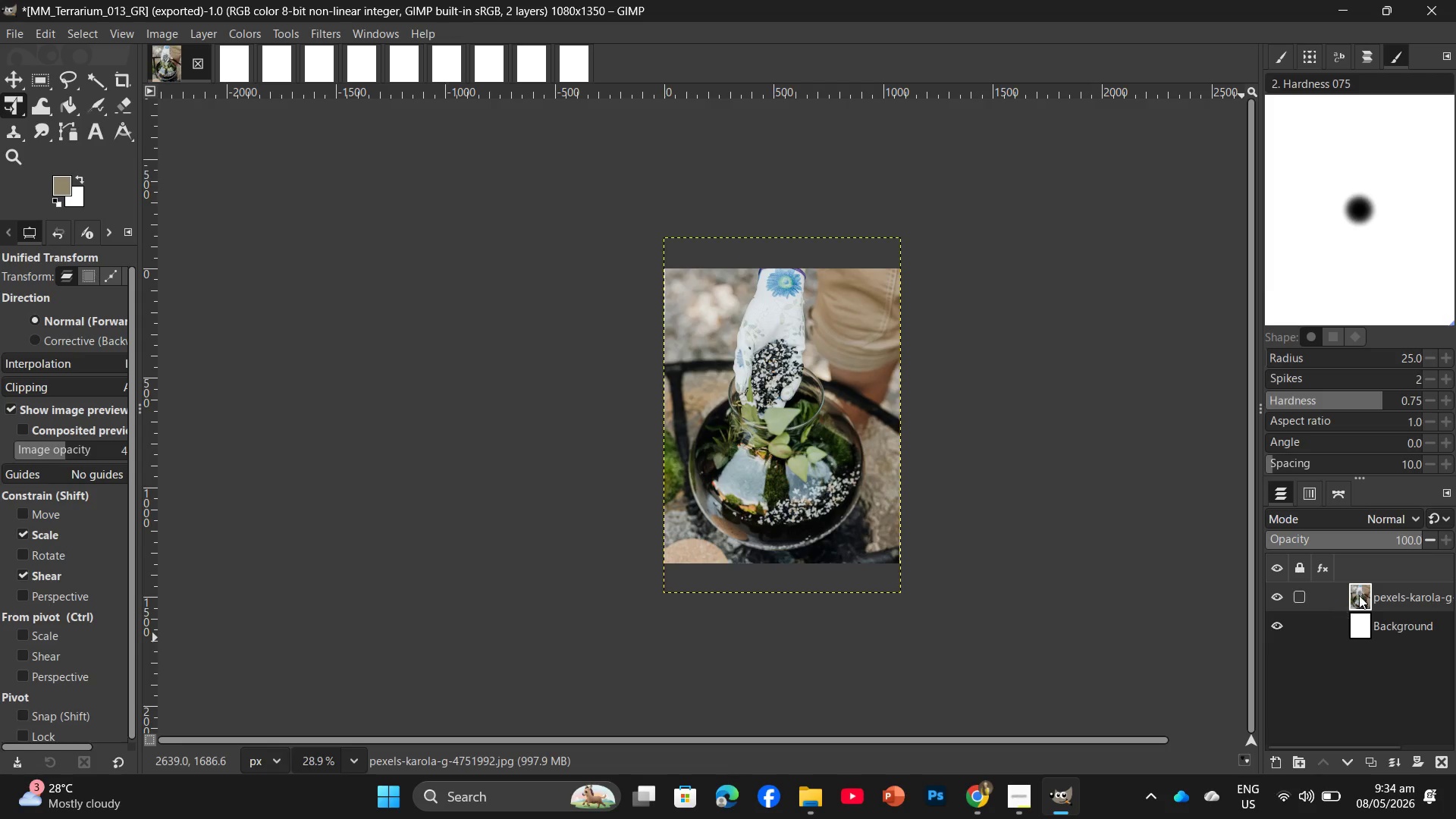 
left_click_drag(start_coordinate=[1360, 595], to_coordinate=[1436, 754])
 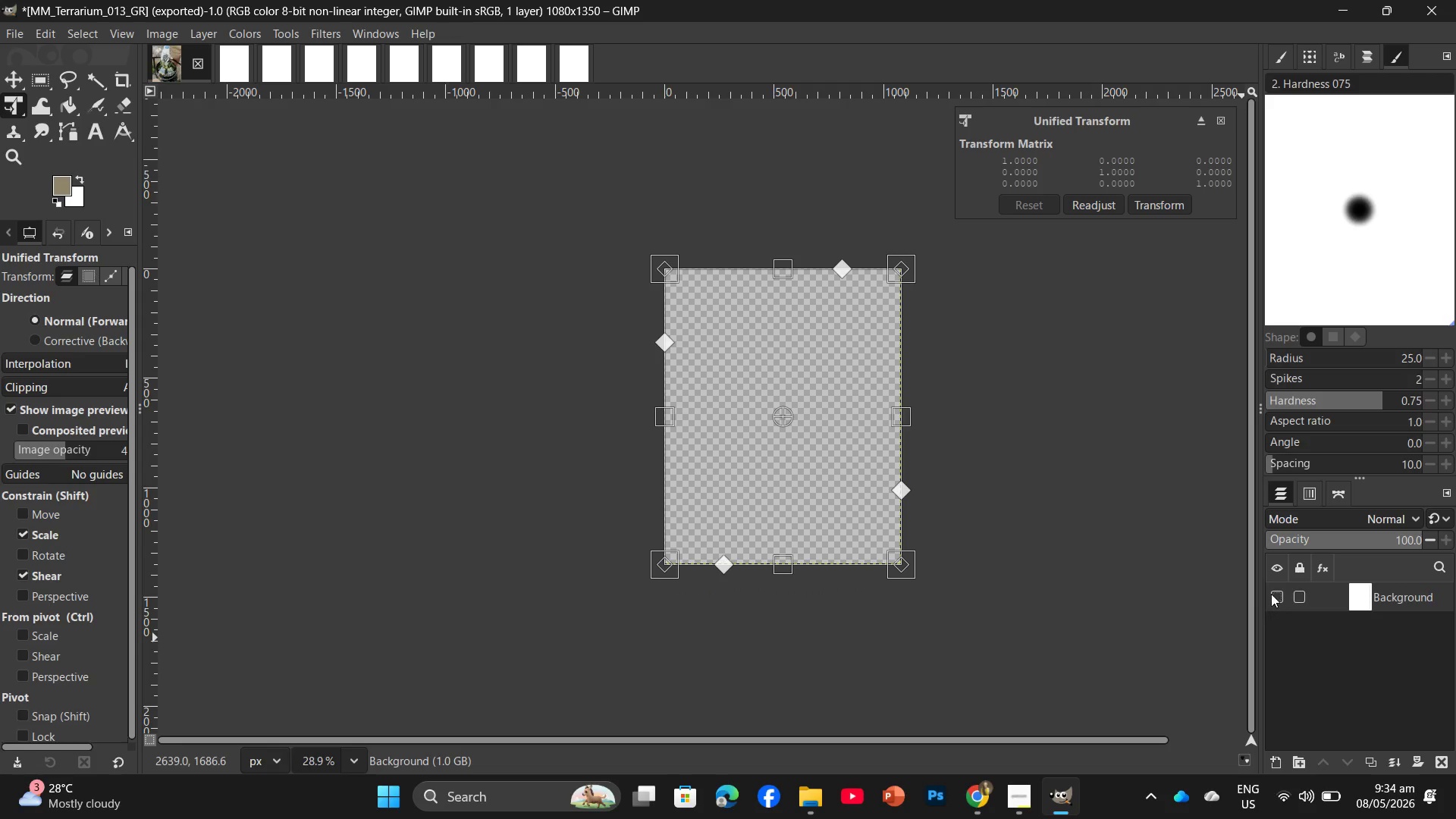 
left_click([1271, 592])
 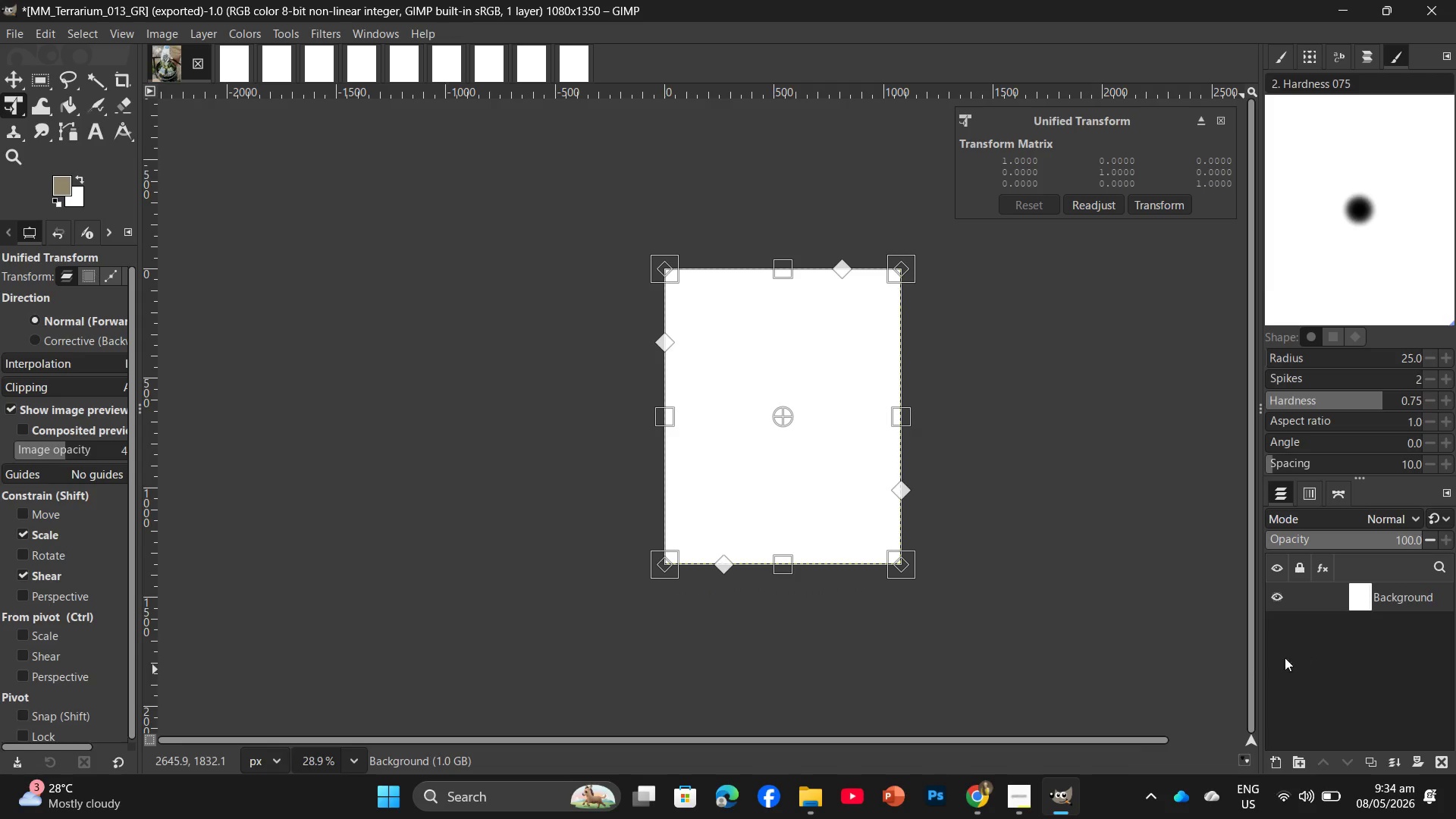 
left_click([937, 648])
 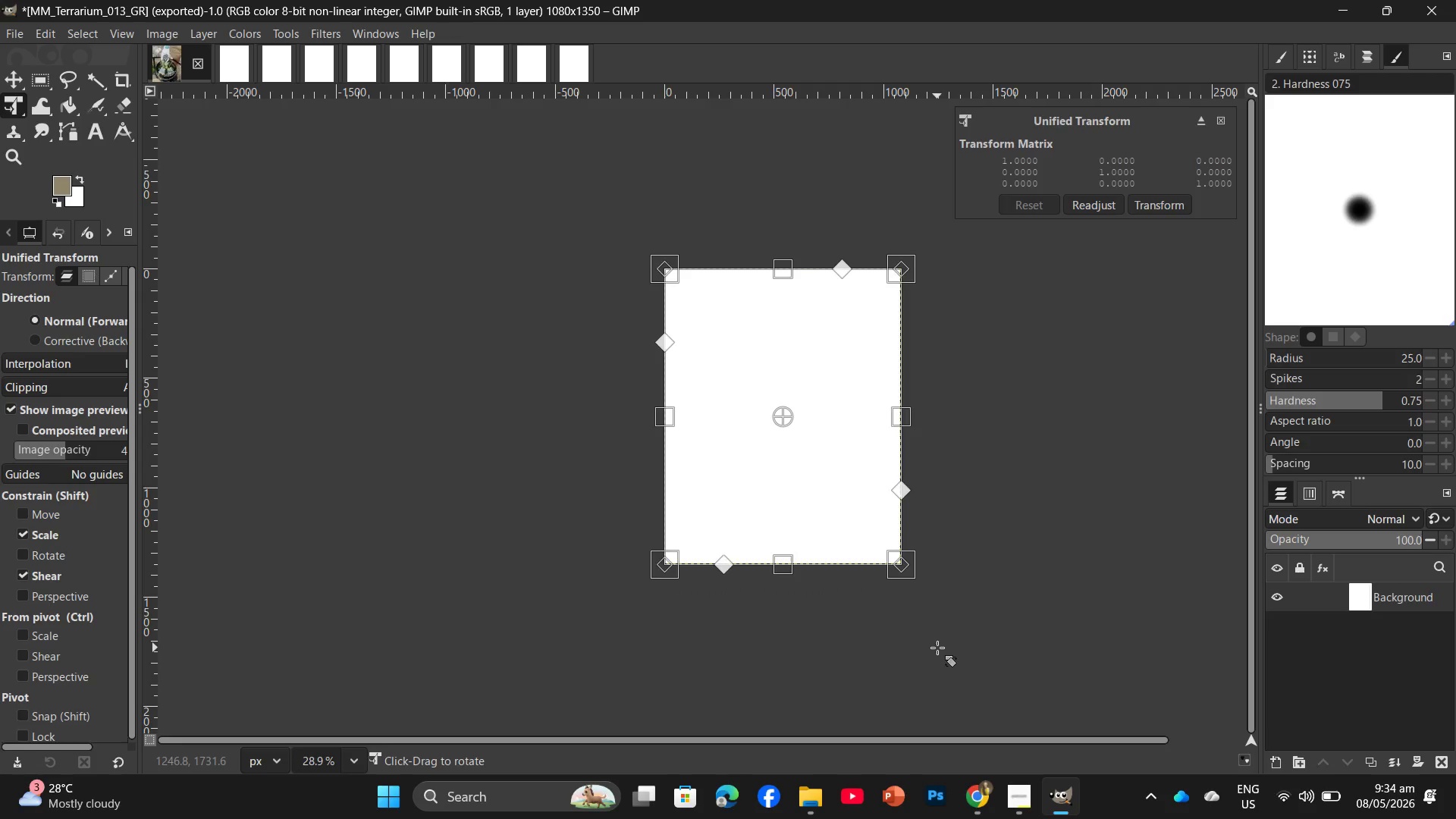 
key(Enter)
 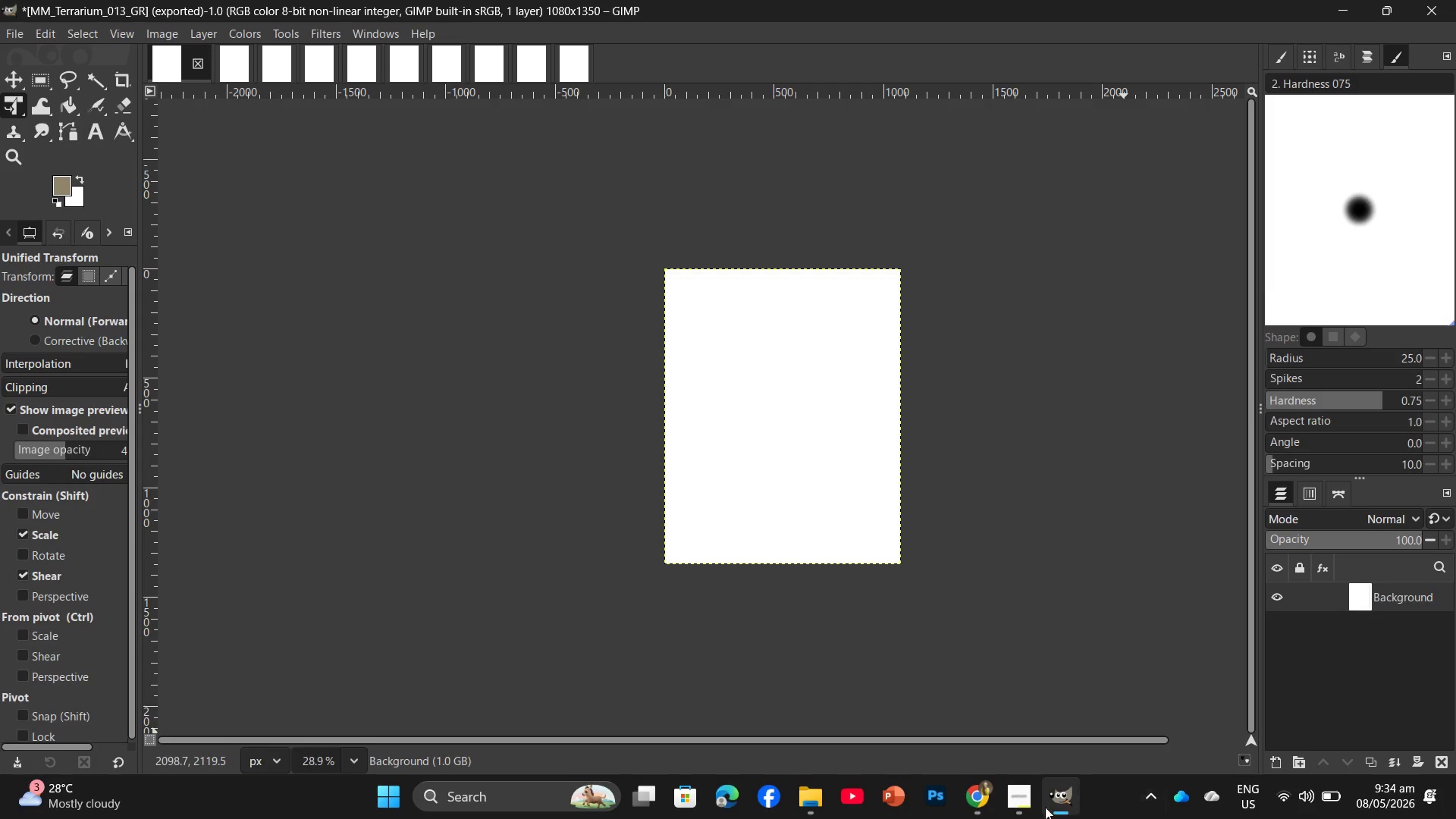 
left_click([962, 795])
 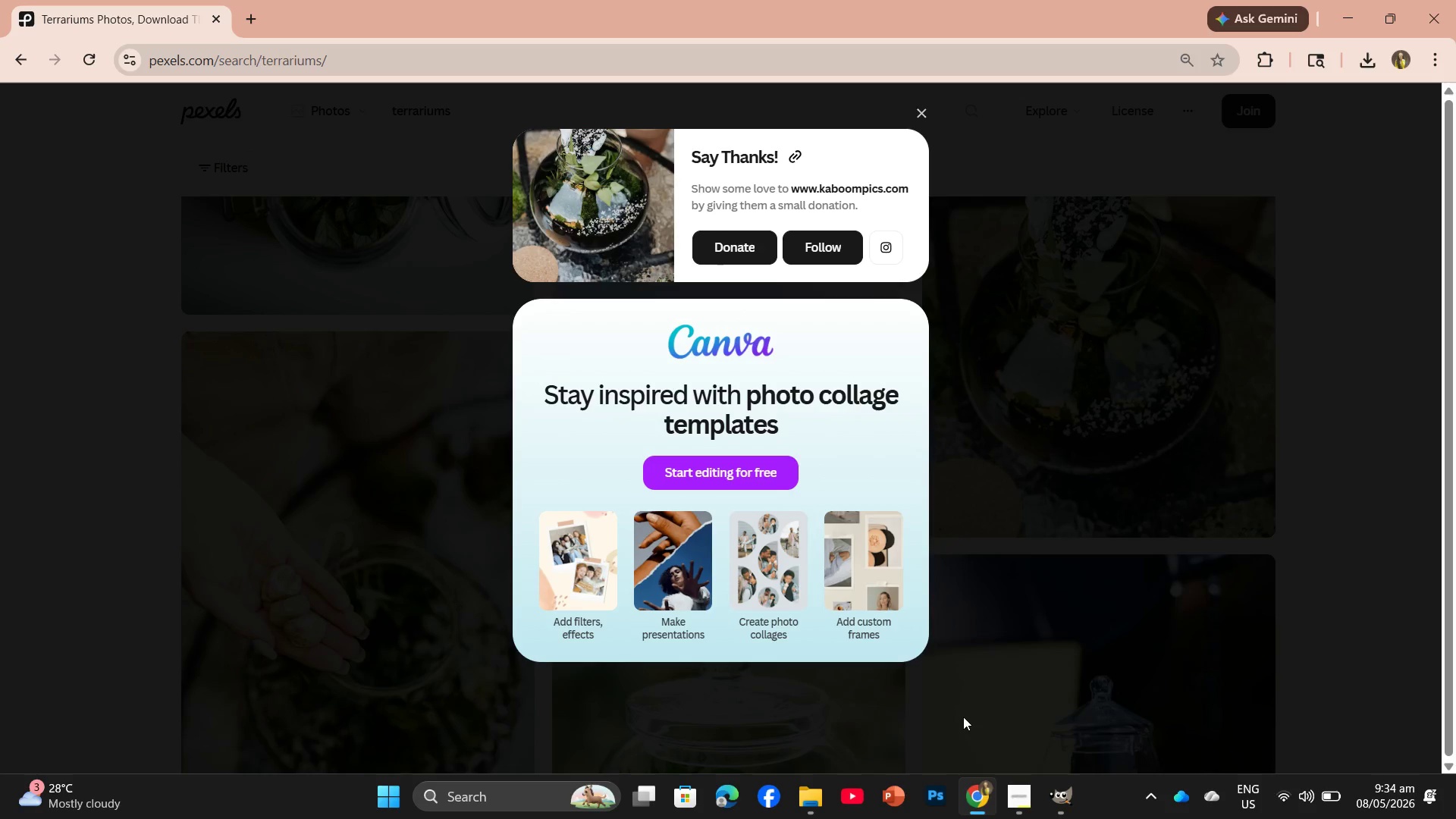 
left_click([964, 716])
 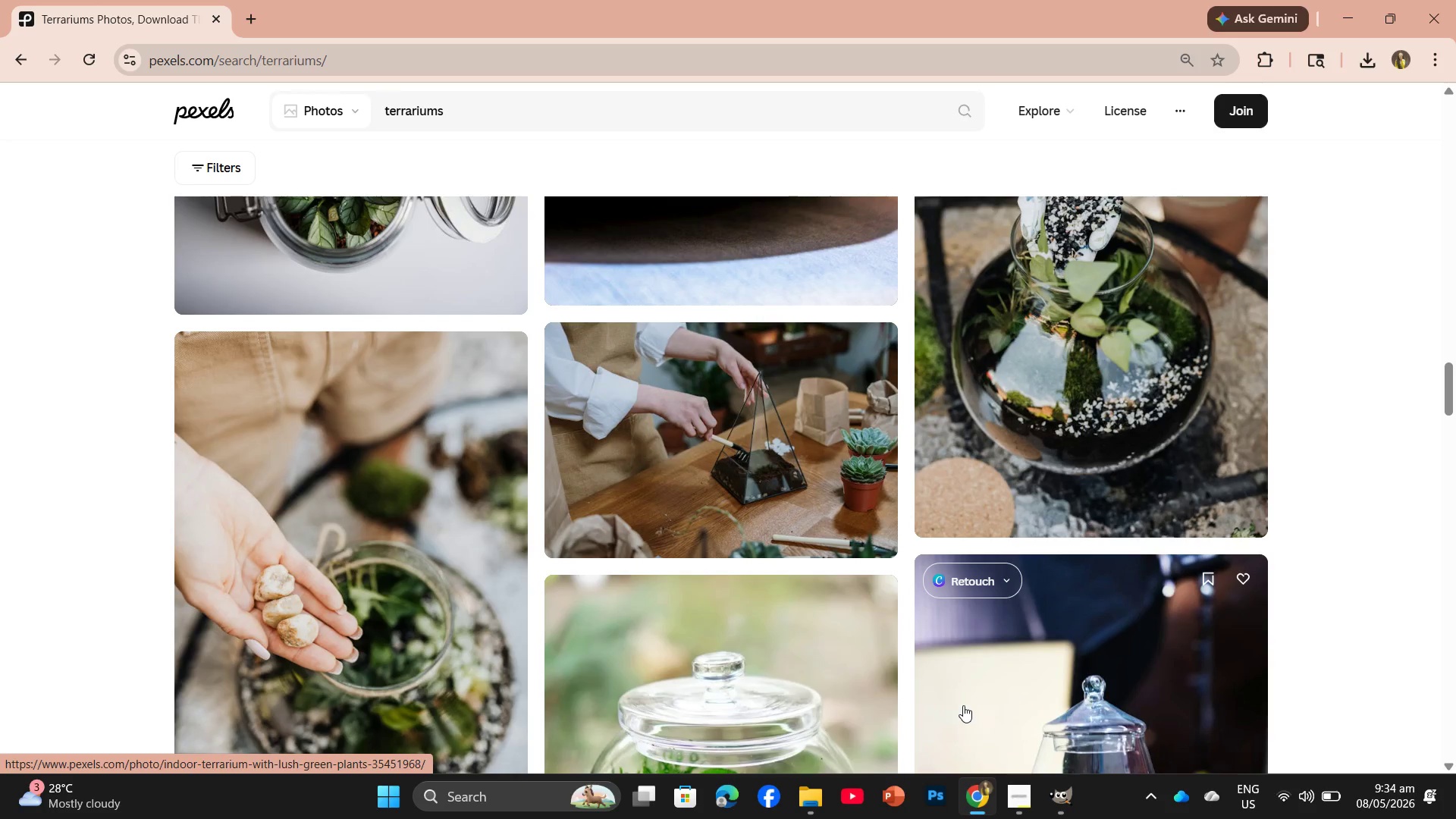 
scroll: coordinate [444, 644], scroll_direction: down, amount: 8.0
 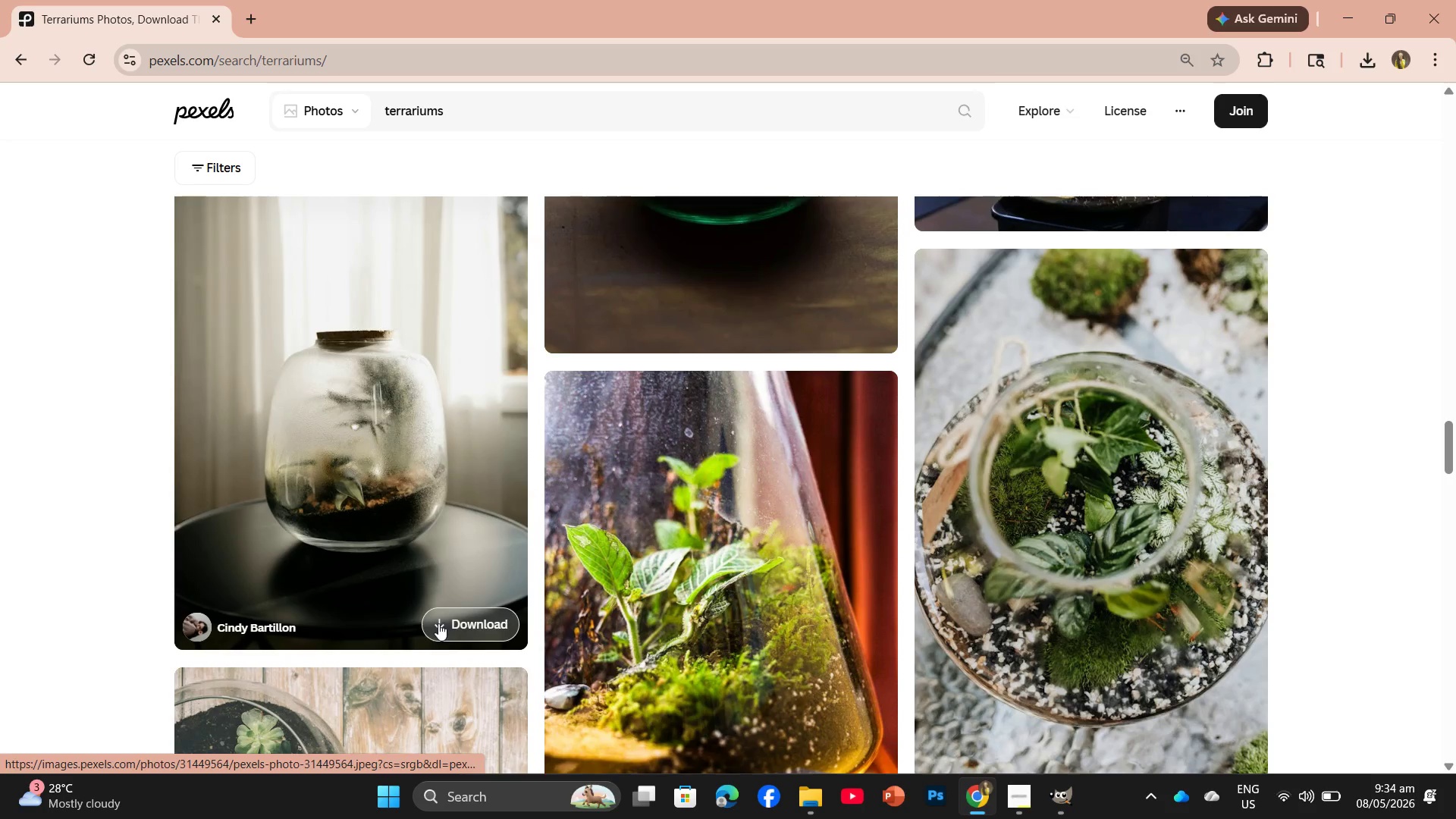 
left_click([441, 623])
 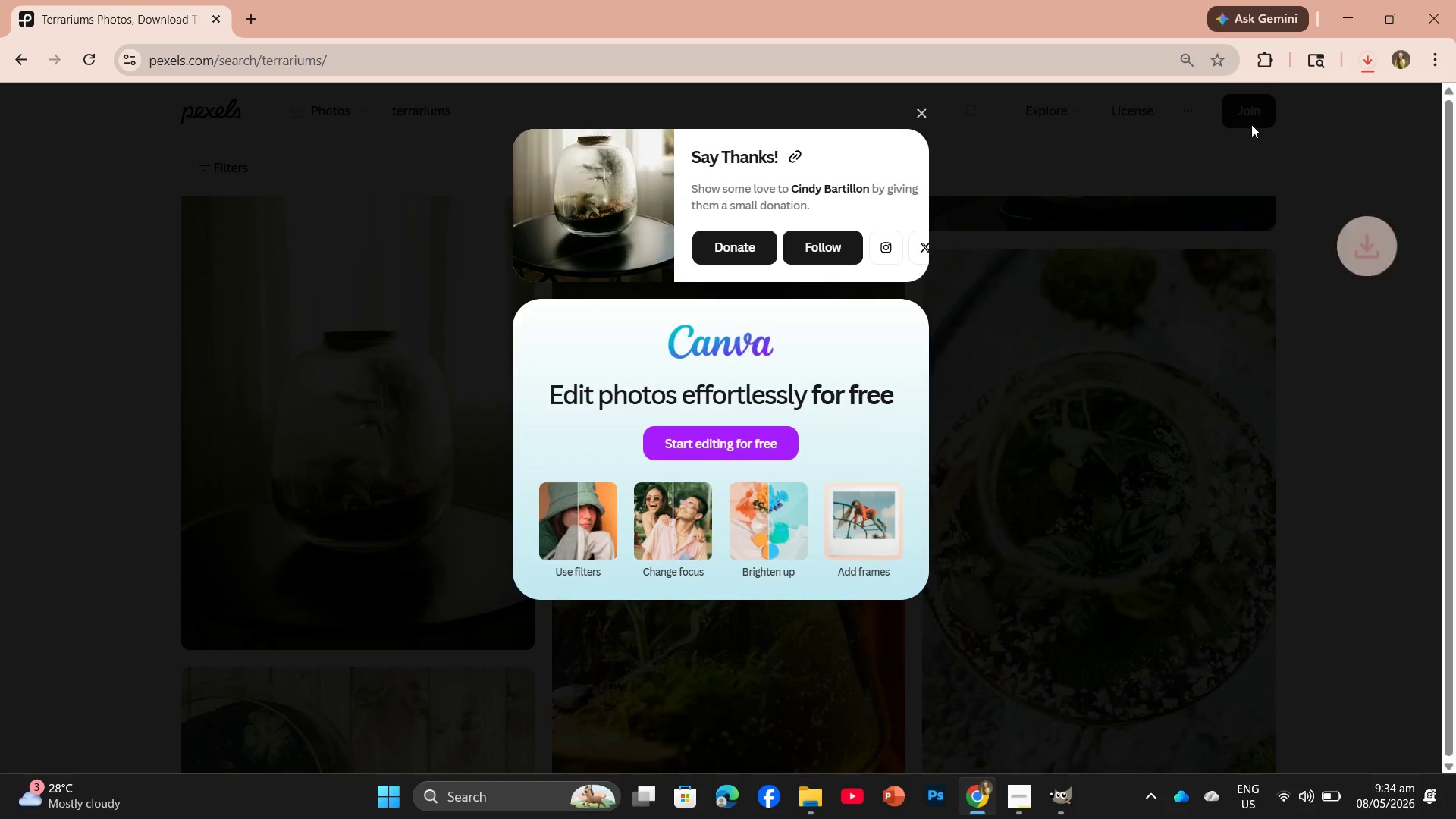 
left_click_drag(start_coordinate=[1245, 116], to_coordinate=[805, 472])
 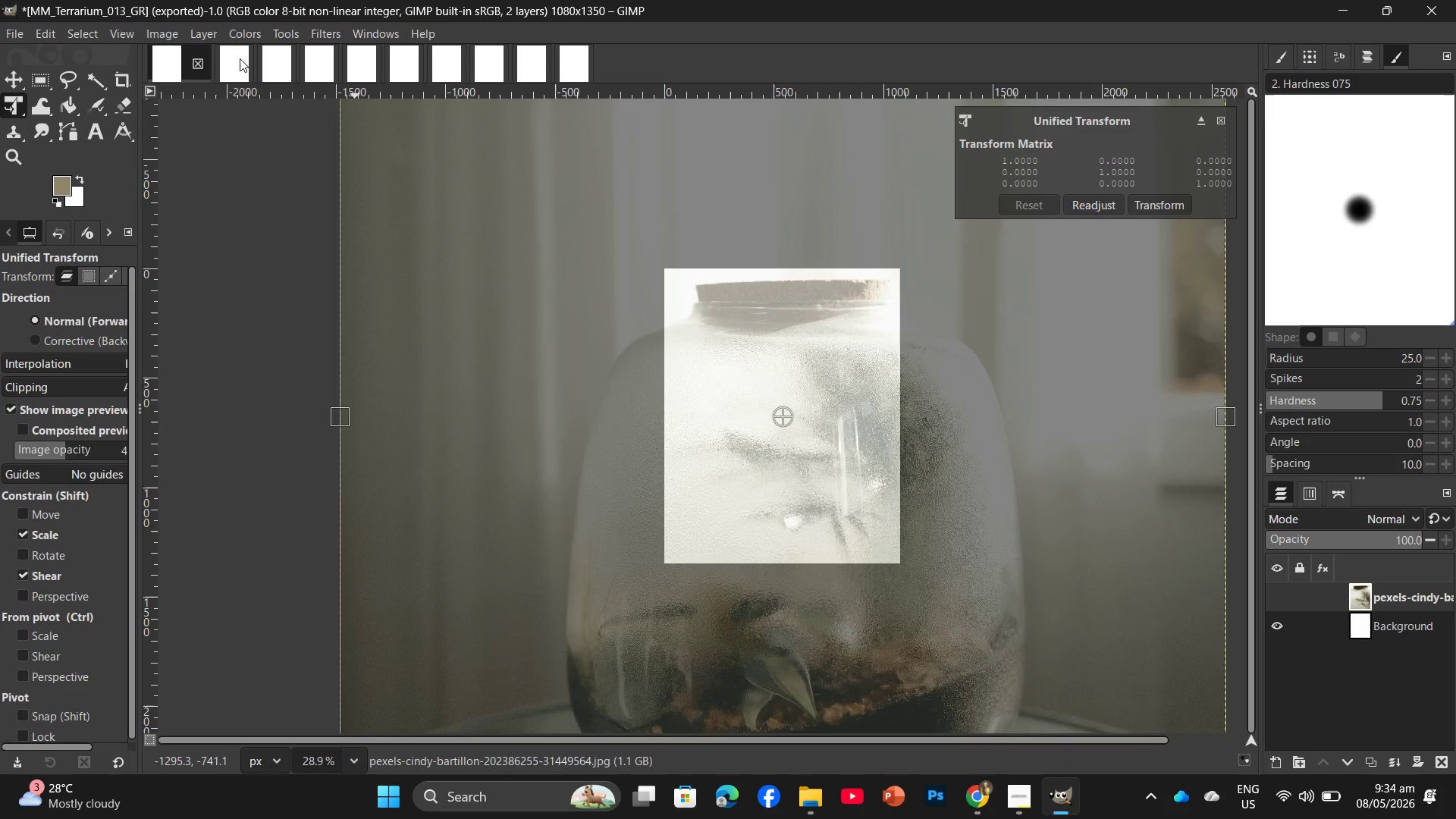 
left_click([237, 60])
 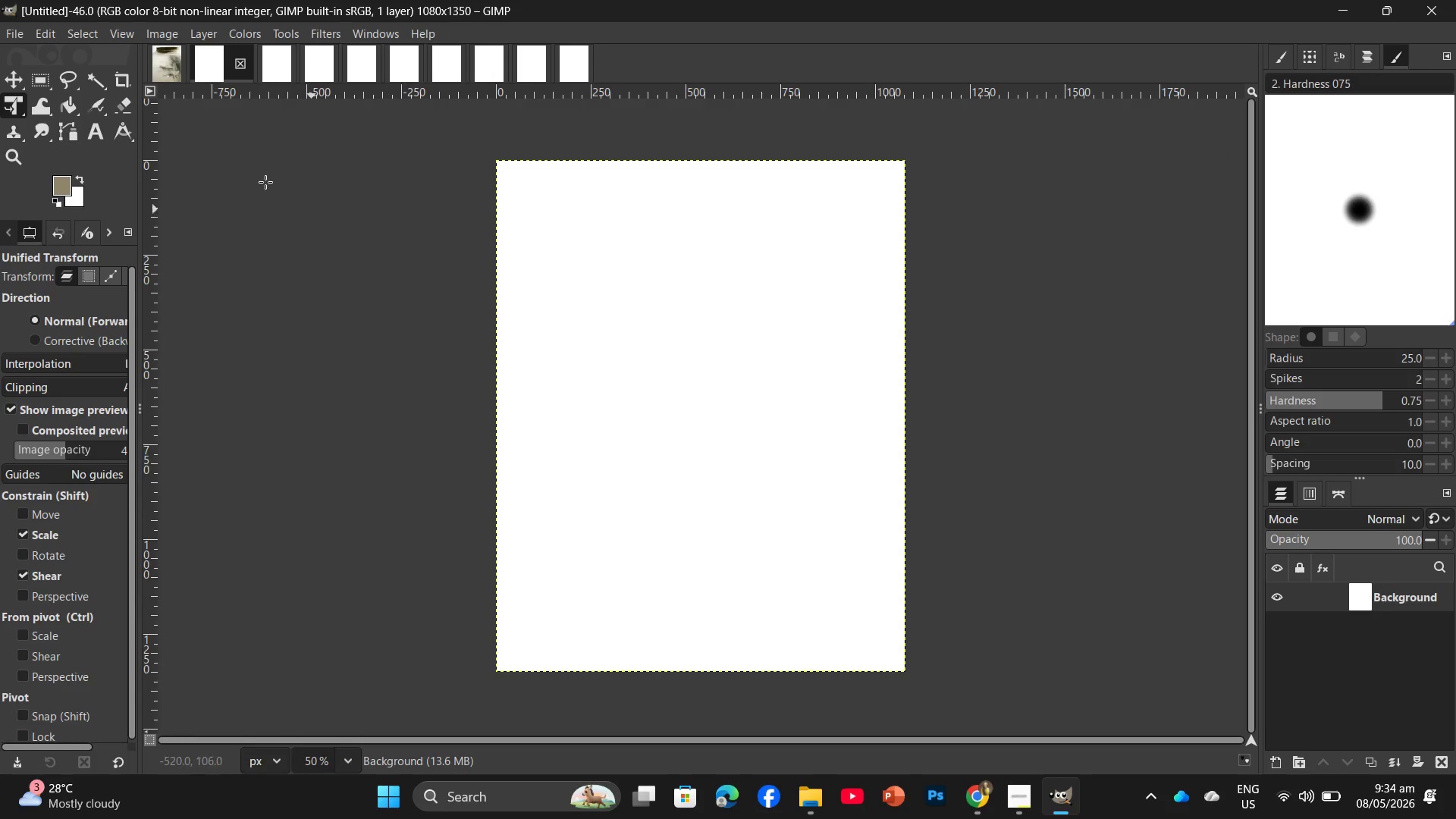 
left_click([168, 63])
 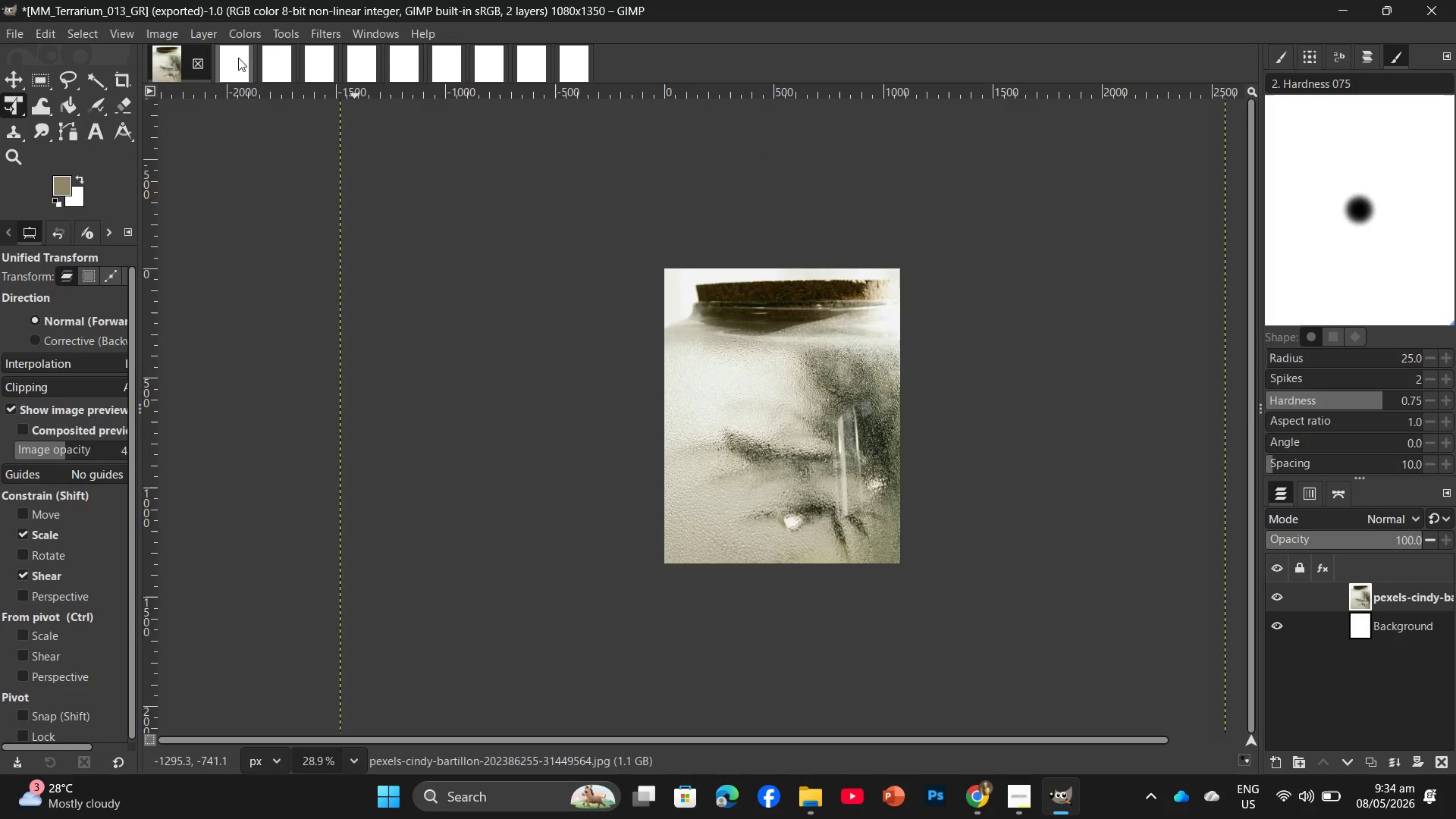 
left_click([238, 58])
 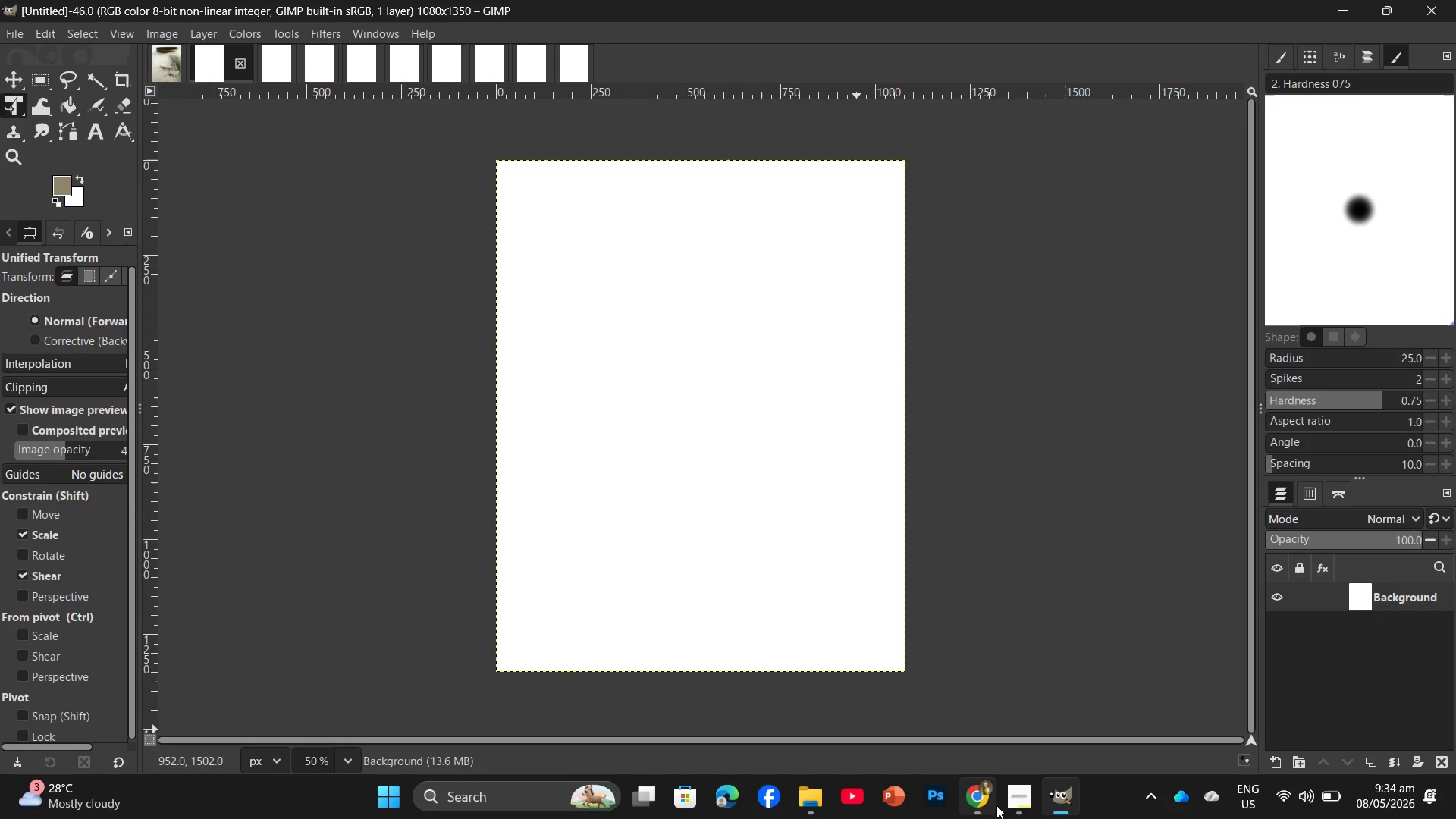 
left_click([988, 795])
 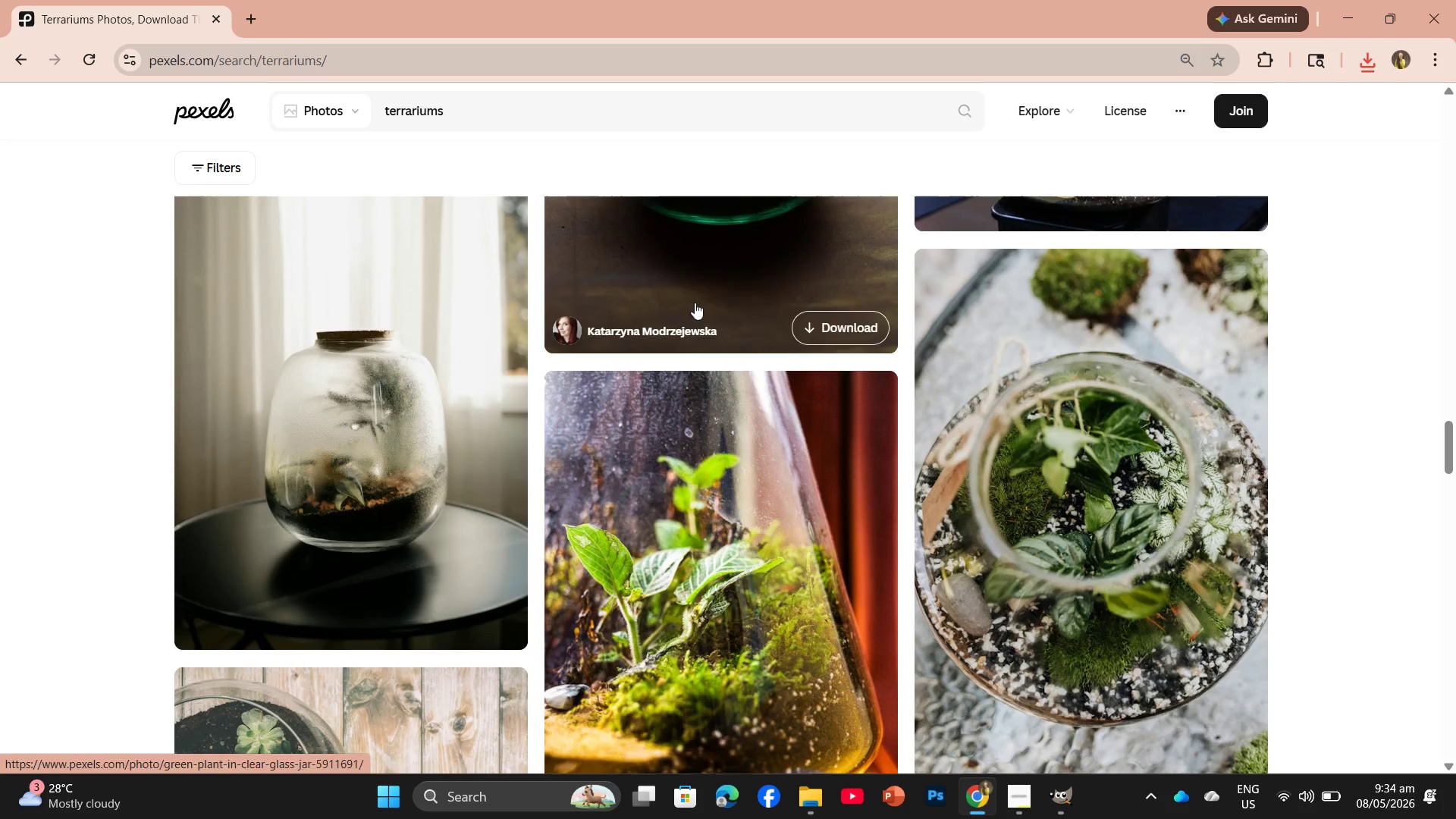 
left_click([484, 491])
 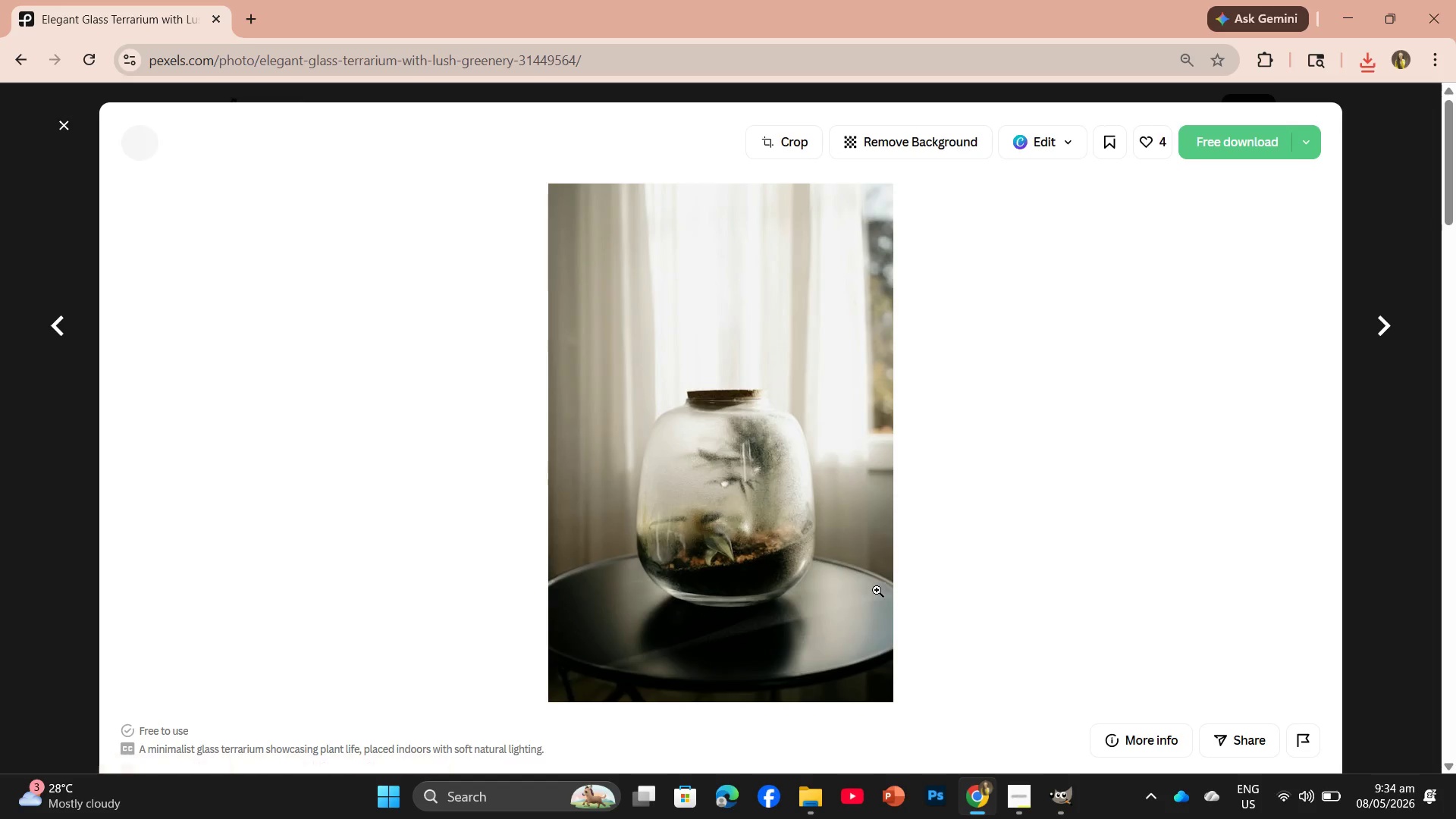 
scroll: coordinate [984, 523], scroll_direction: down, amount: 11.0
 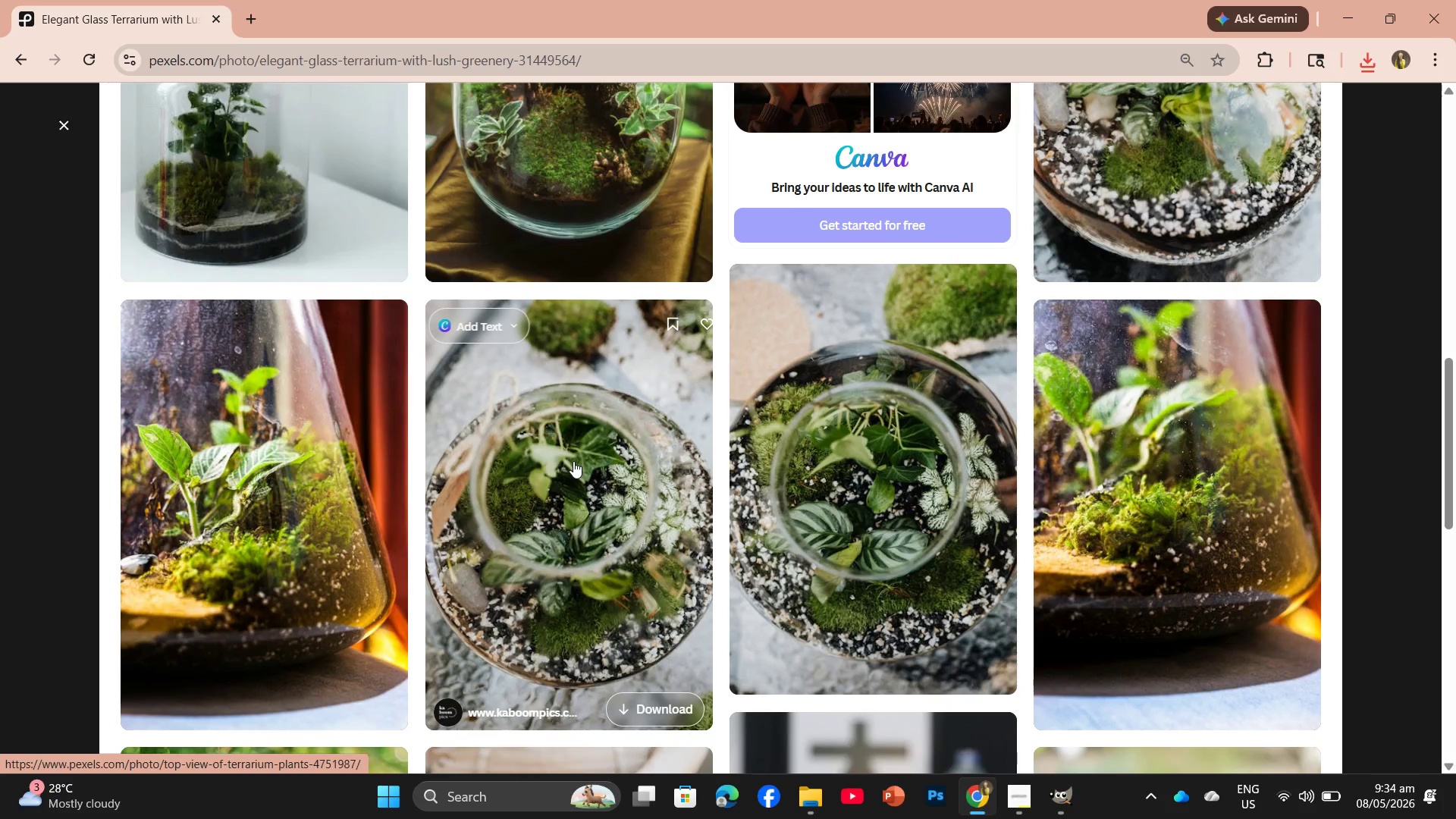 
left_click_drag(start_coordinate=[579, 333], to_coordinate=[541, 350])
 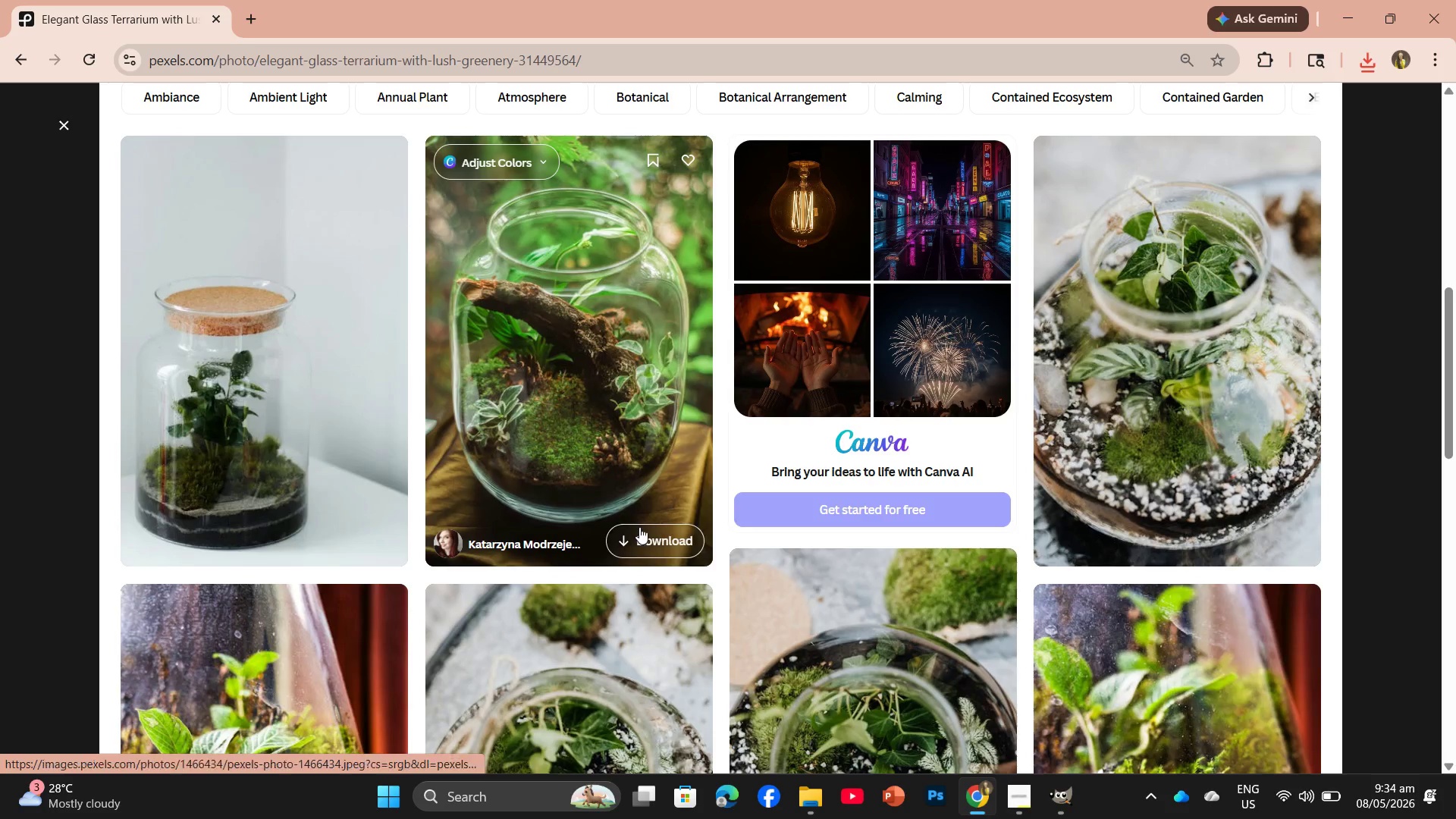 
scroll: coordinate [664, 274], scroll_direction: up, amount: 3.0
 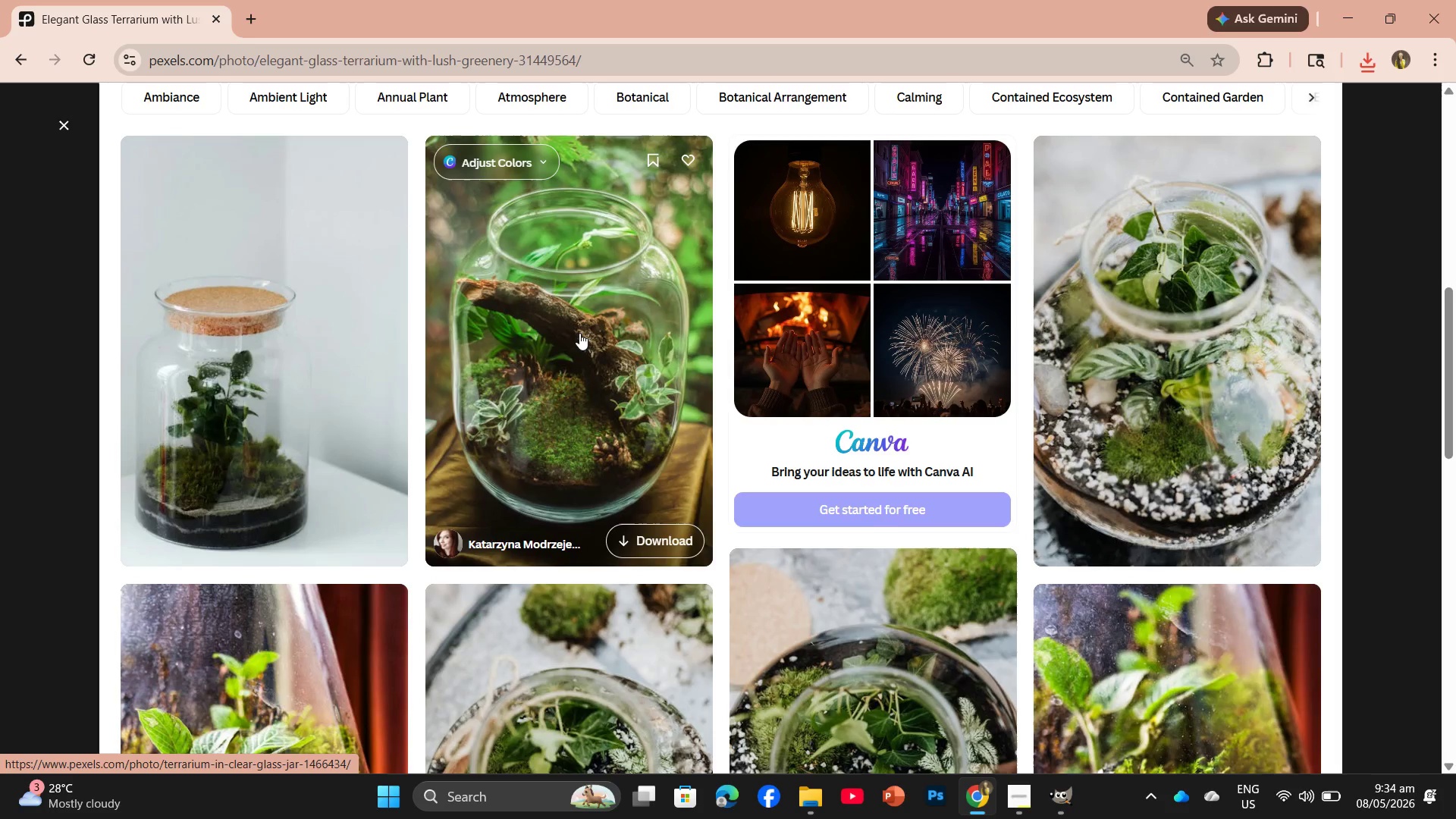 
left_click([639, 527])
 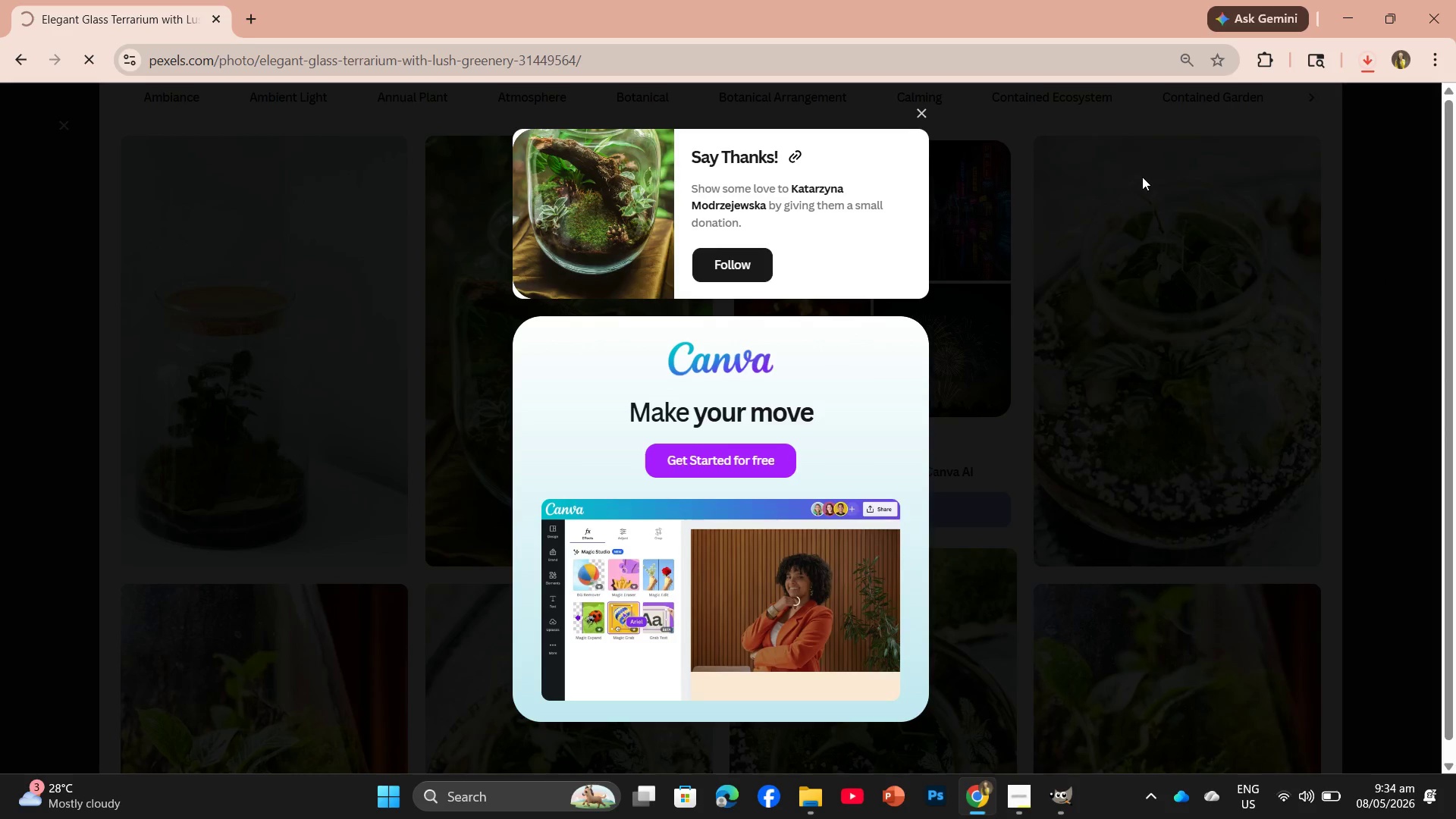 
left_click_drag(start_coordinate=[1210, 96], to_coordinate=[712, 397])
 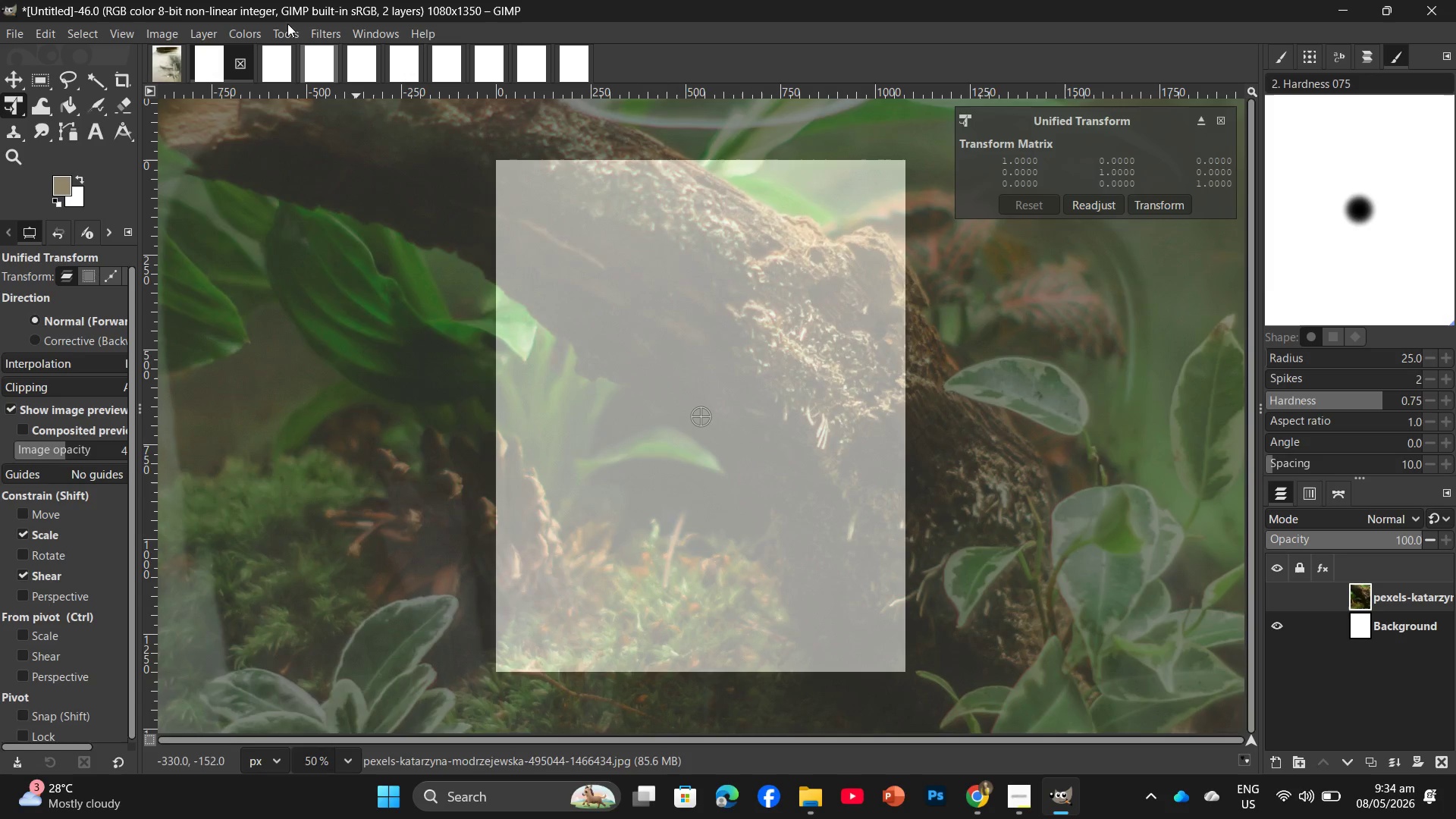 
left_click([276, 59])
 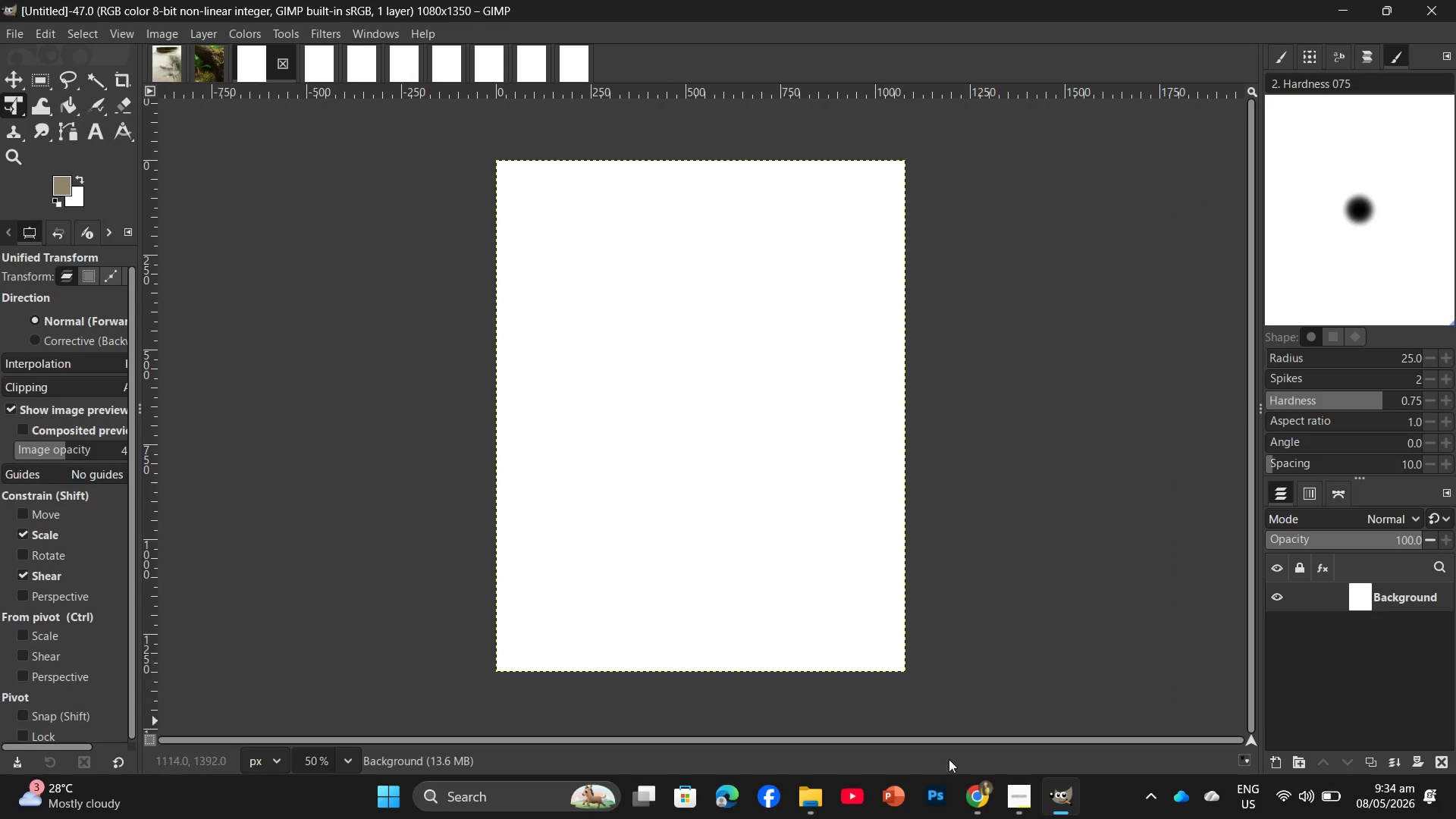 
left_click([974, 814])
 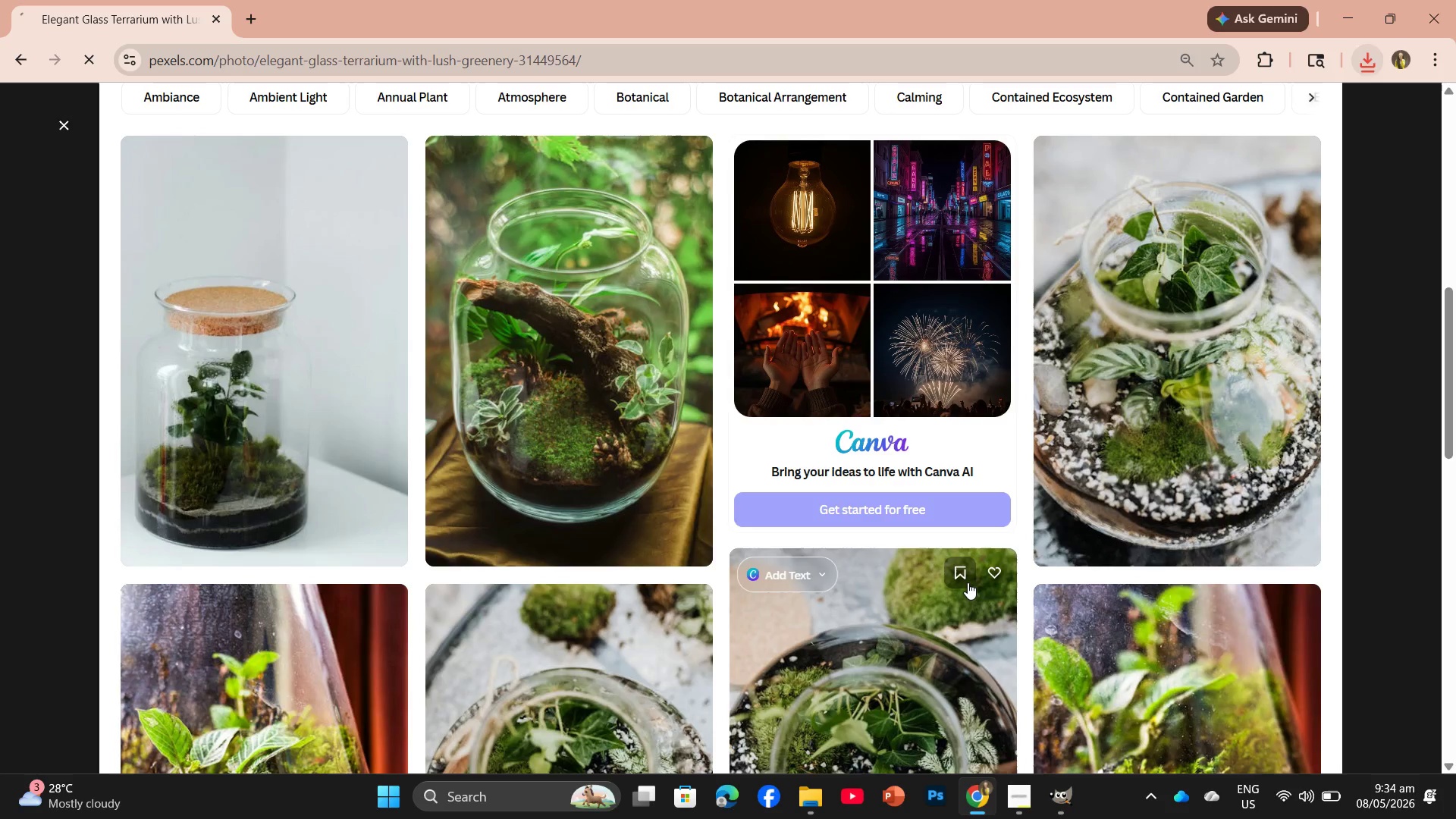 
scroll: coordinate [968, 581], scroll_direction: down, amount: 8.0
 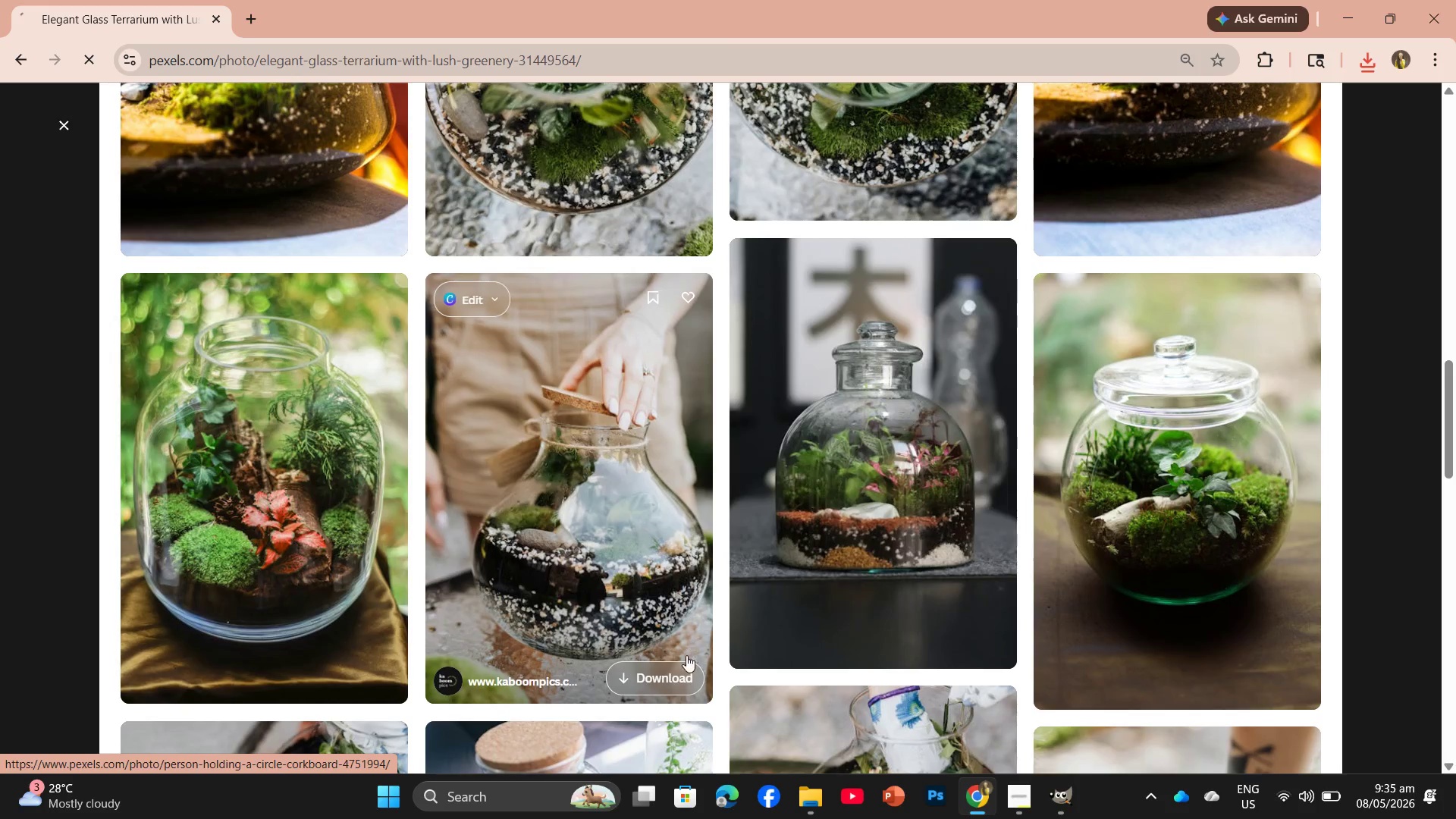 
left_click([677, 675])
 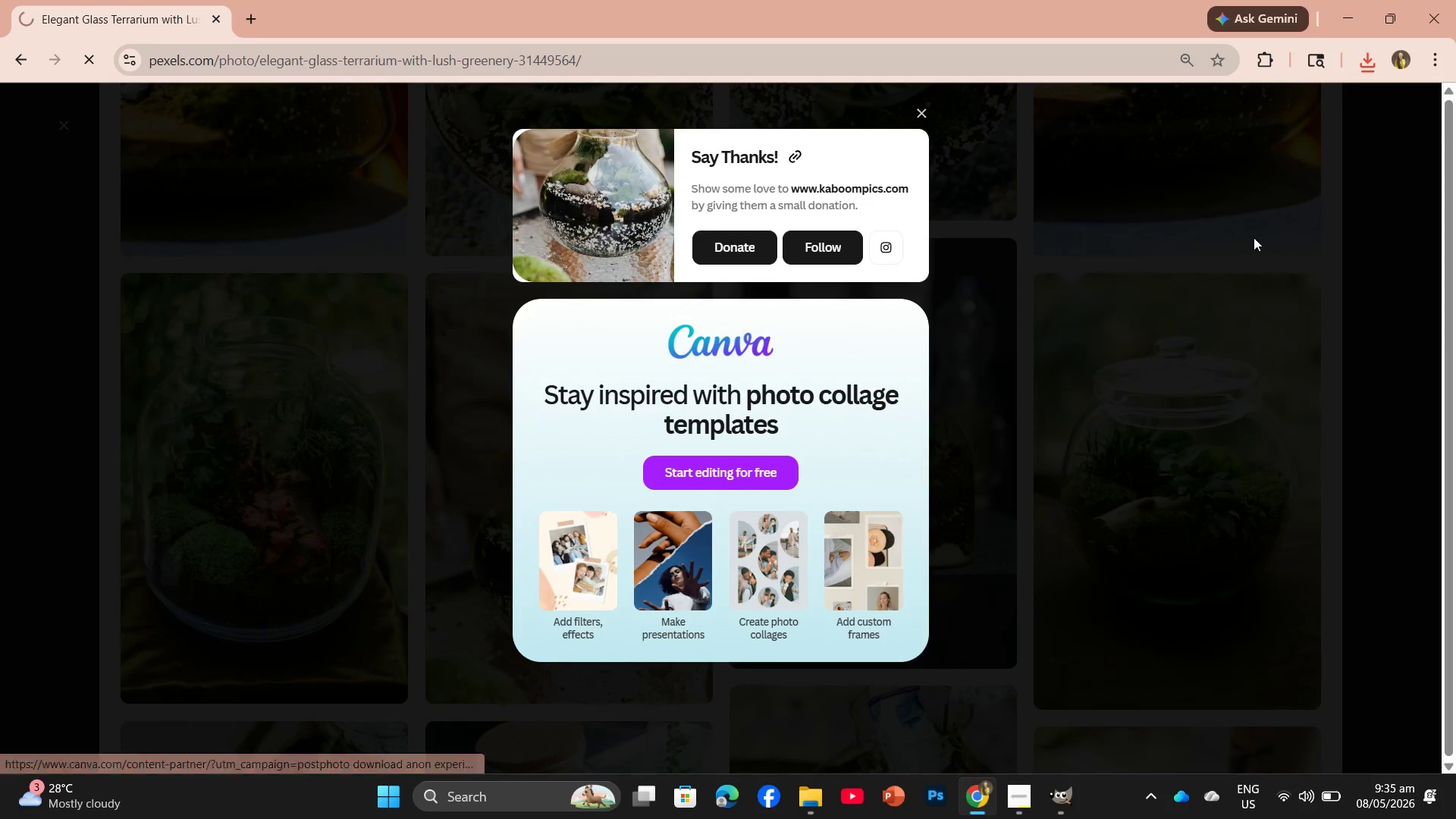 
mouse_move([1280, 170])
 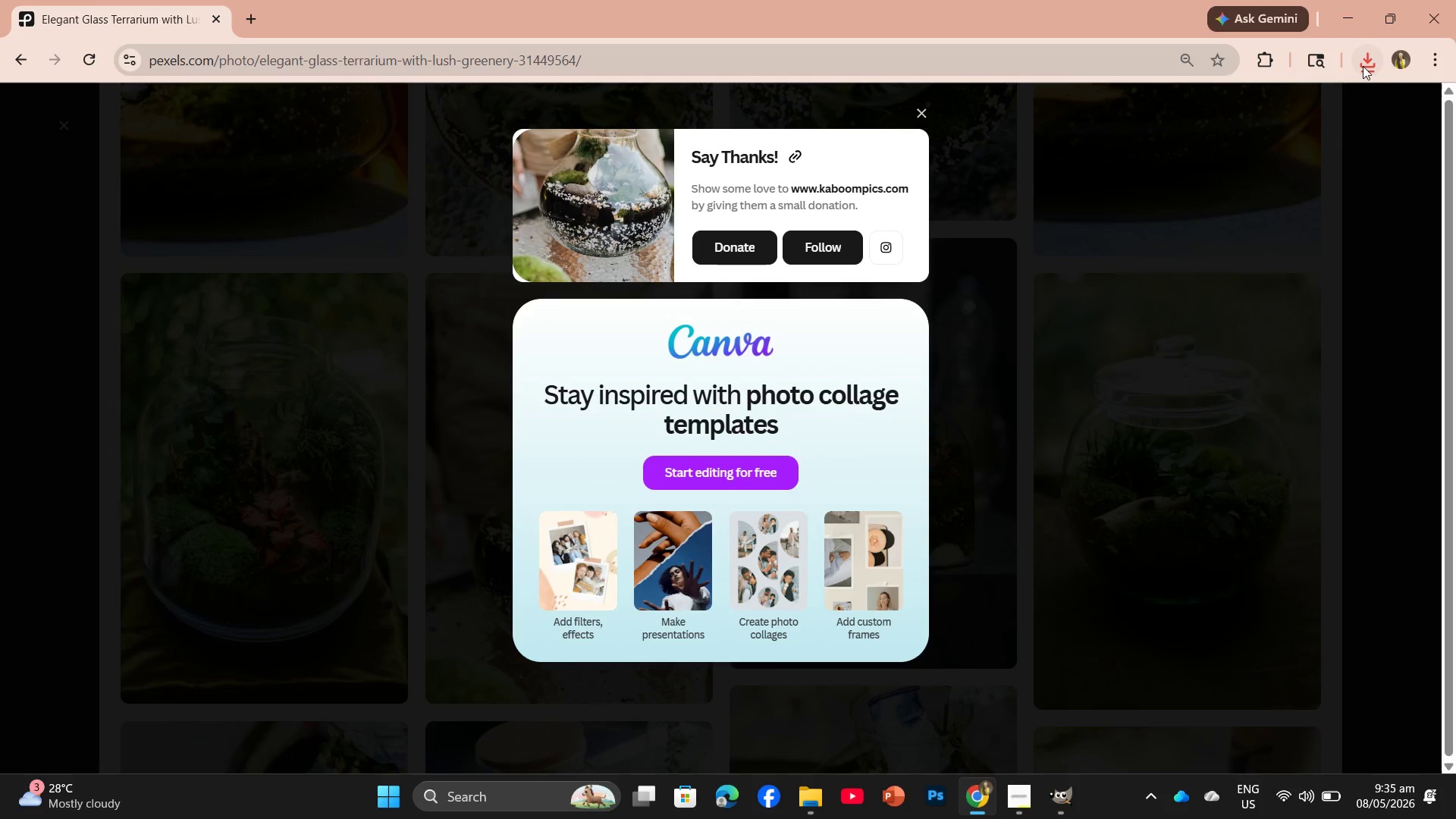 
left_click_drag(start_coordinate=[1207, 153], to_coordinate=[707, 409])
 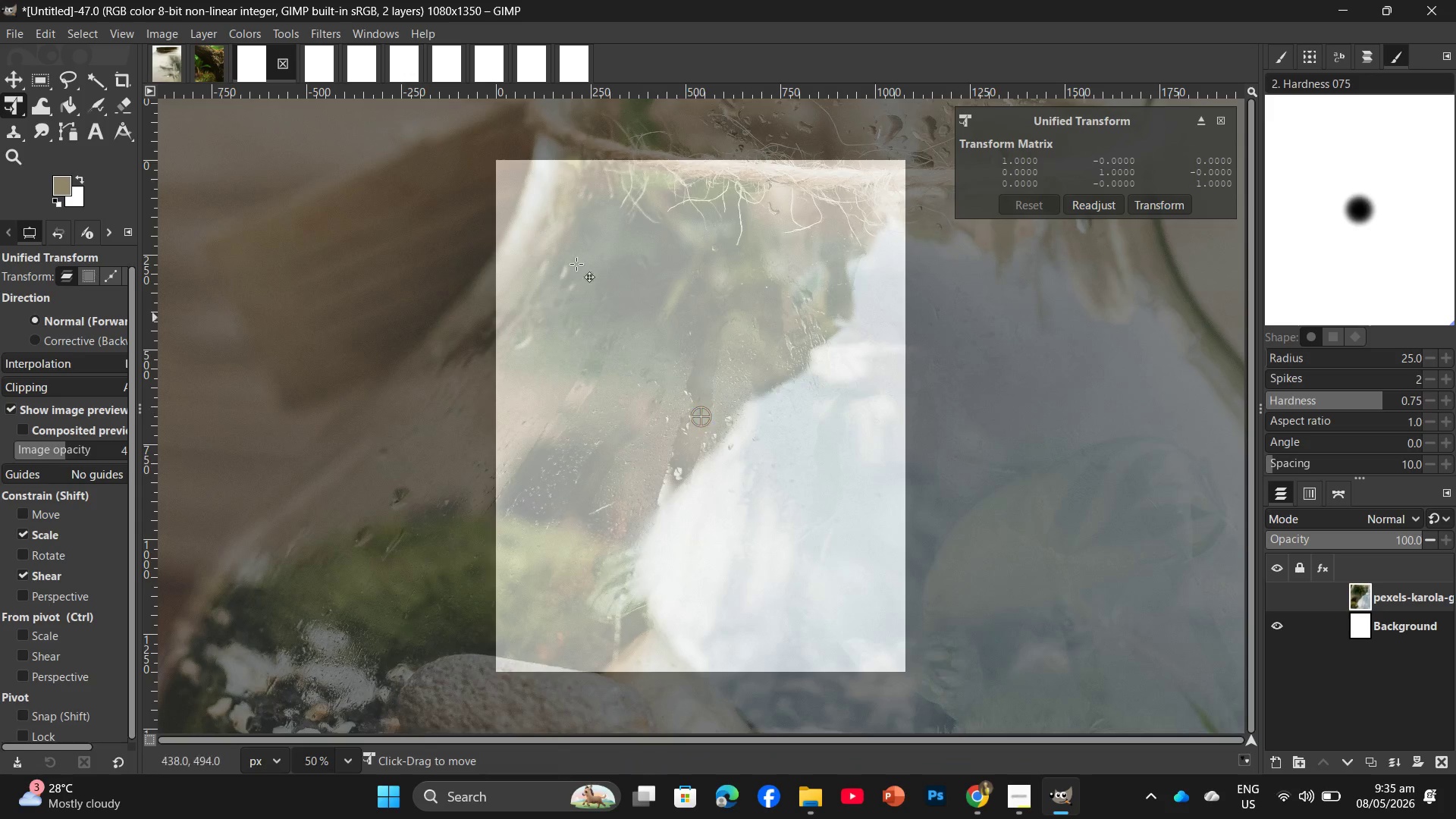 
left_click([316, 67])
 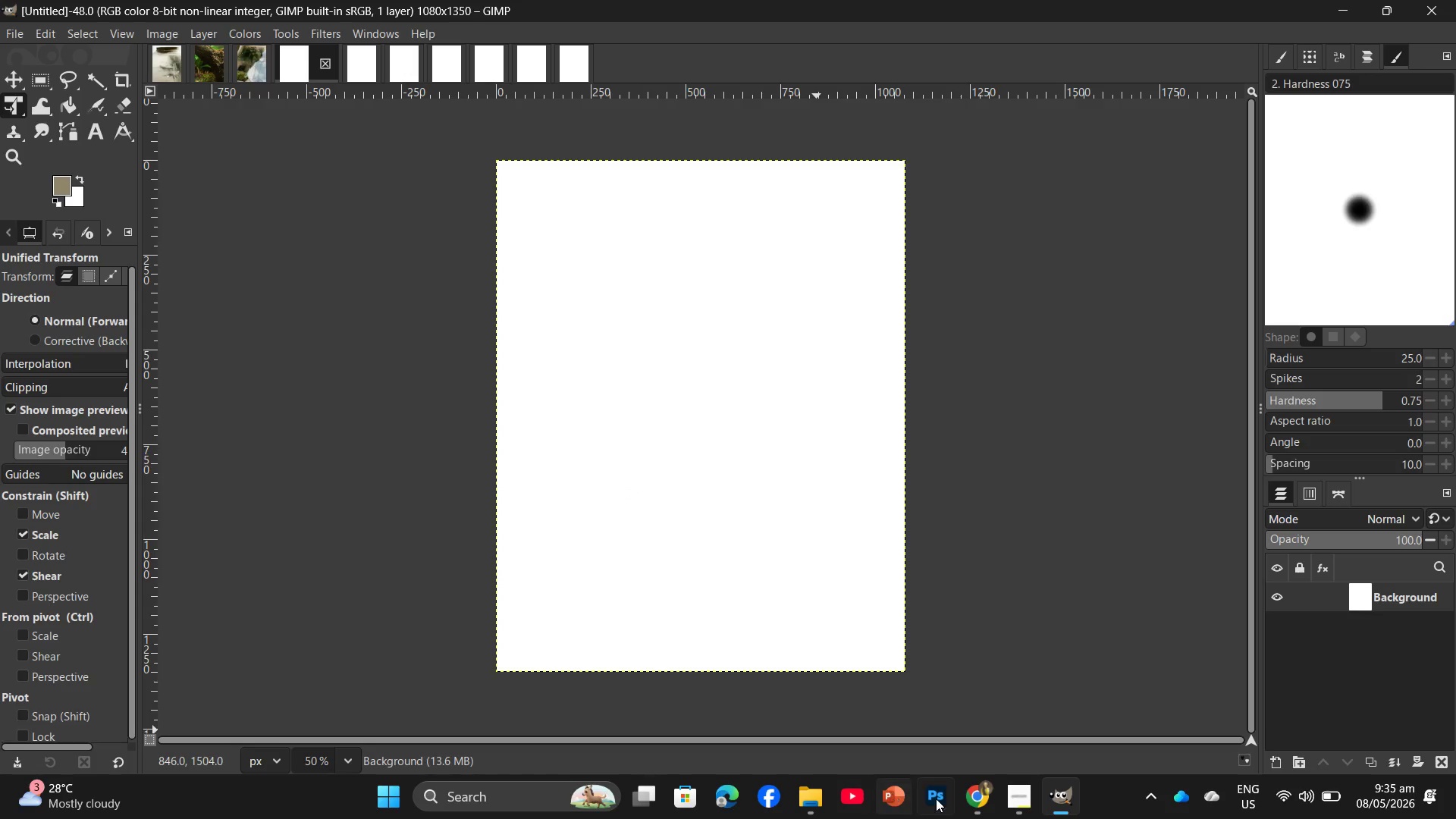 
left_click([968, 797])
 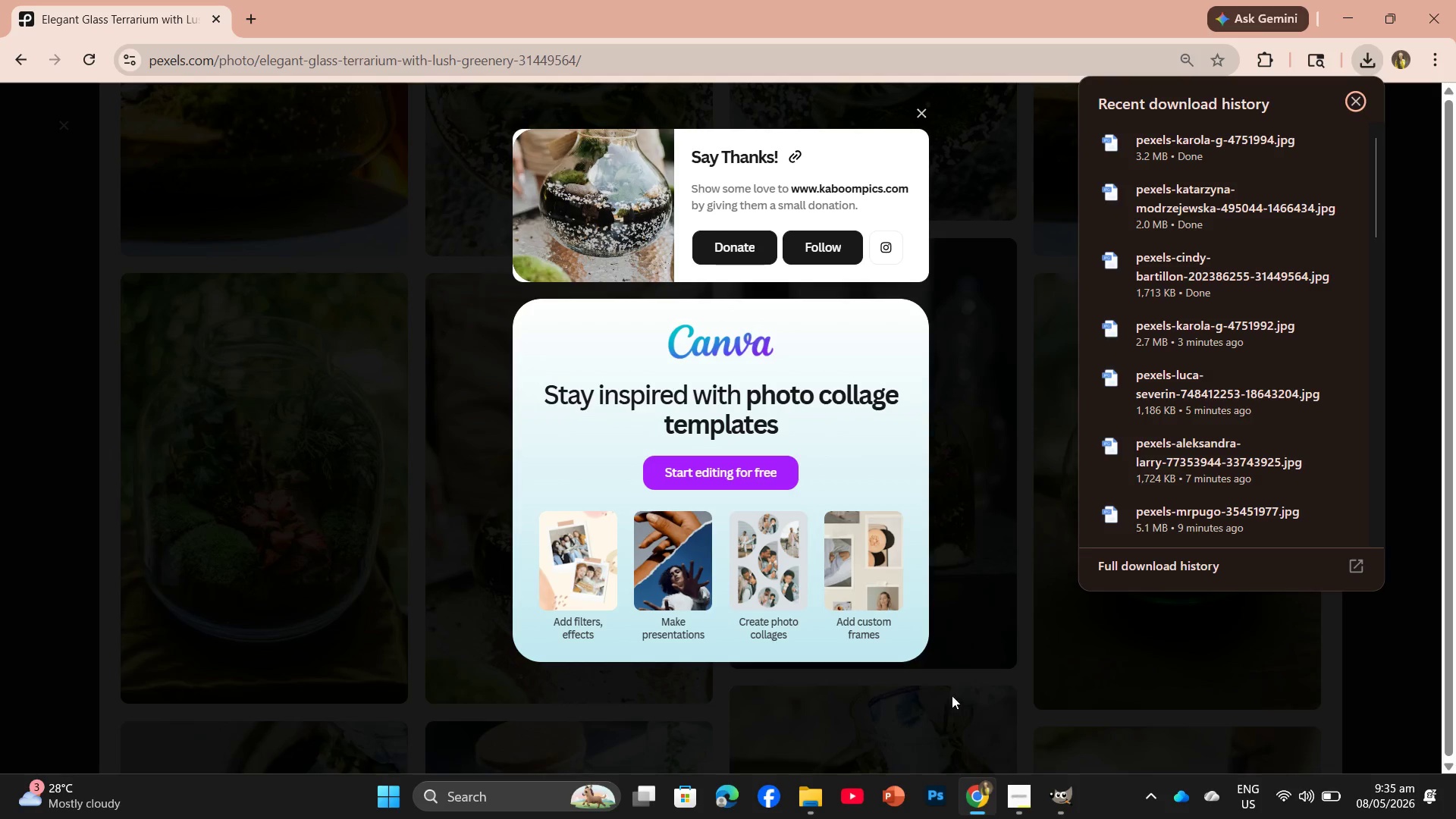 
left_click([984, 673])
 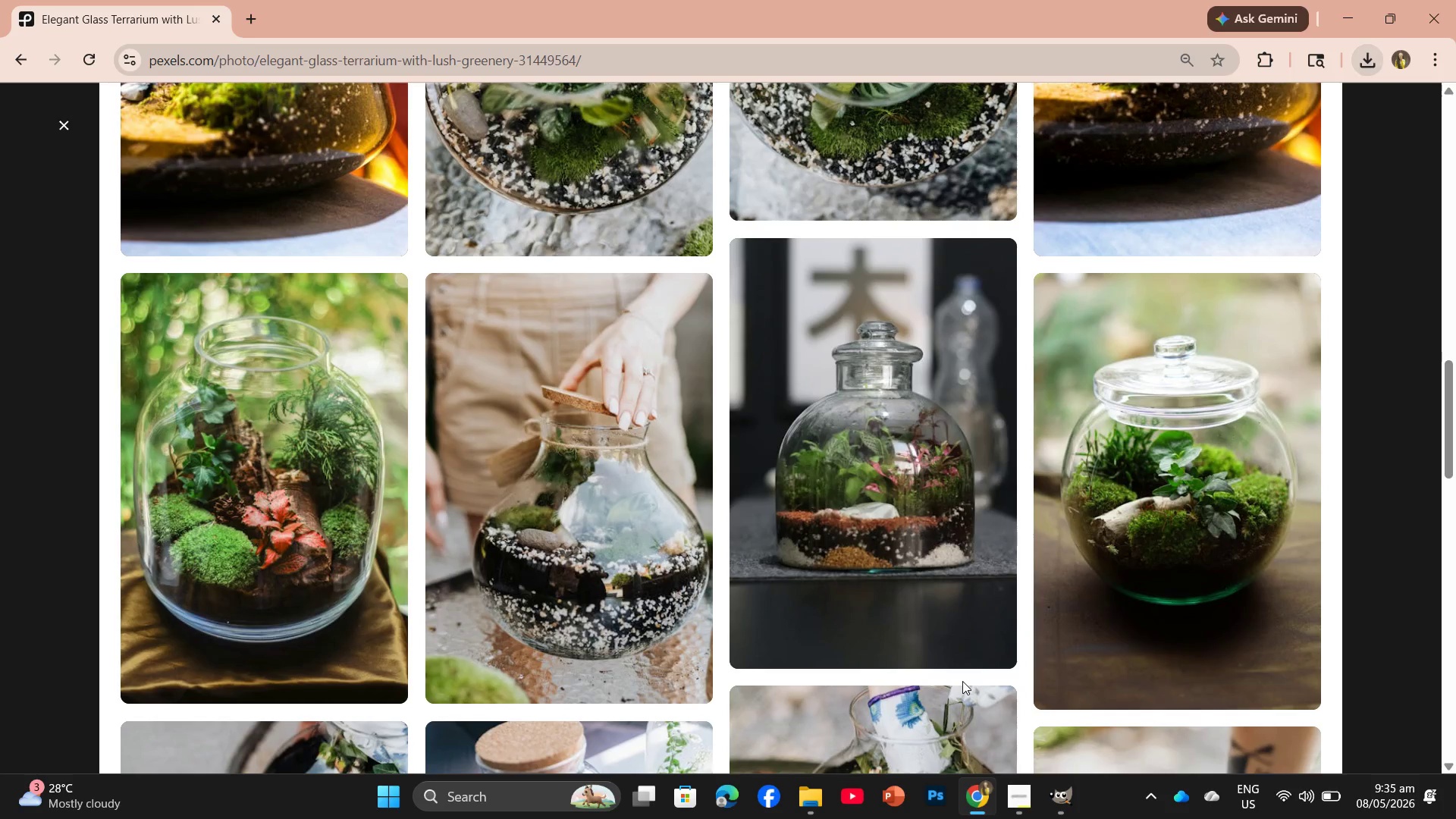 
scroll: coordinate [587, 567], scroll_direction: down, amount: 11.0
 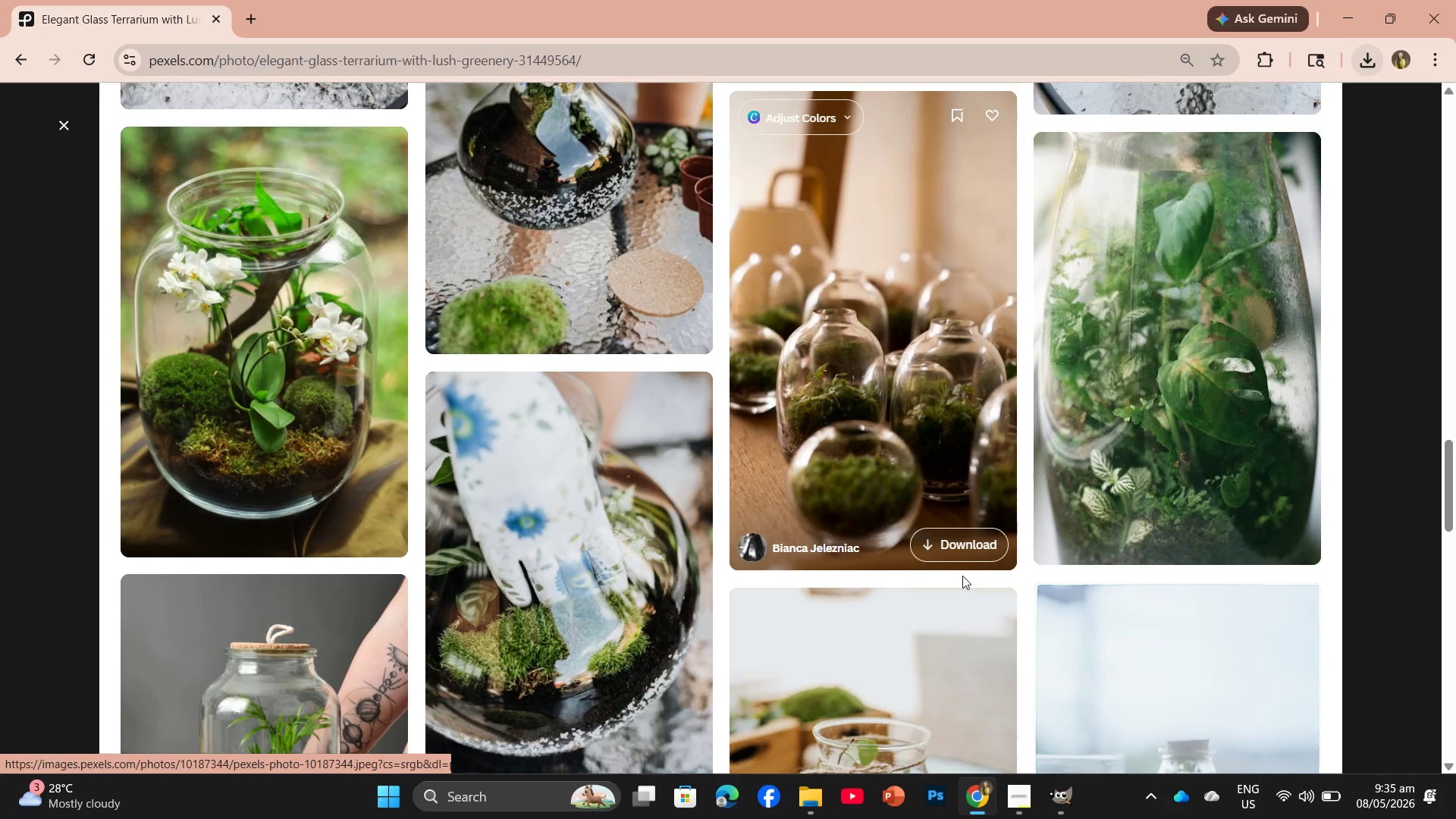 
left_click([956, 546])
 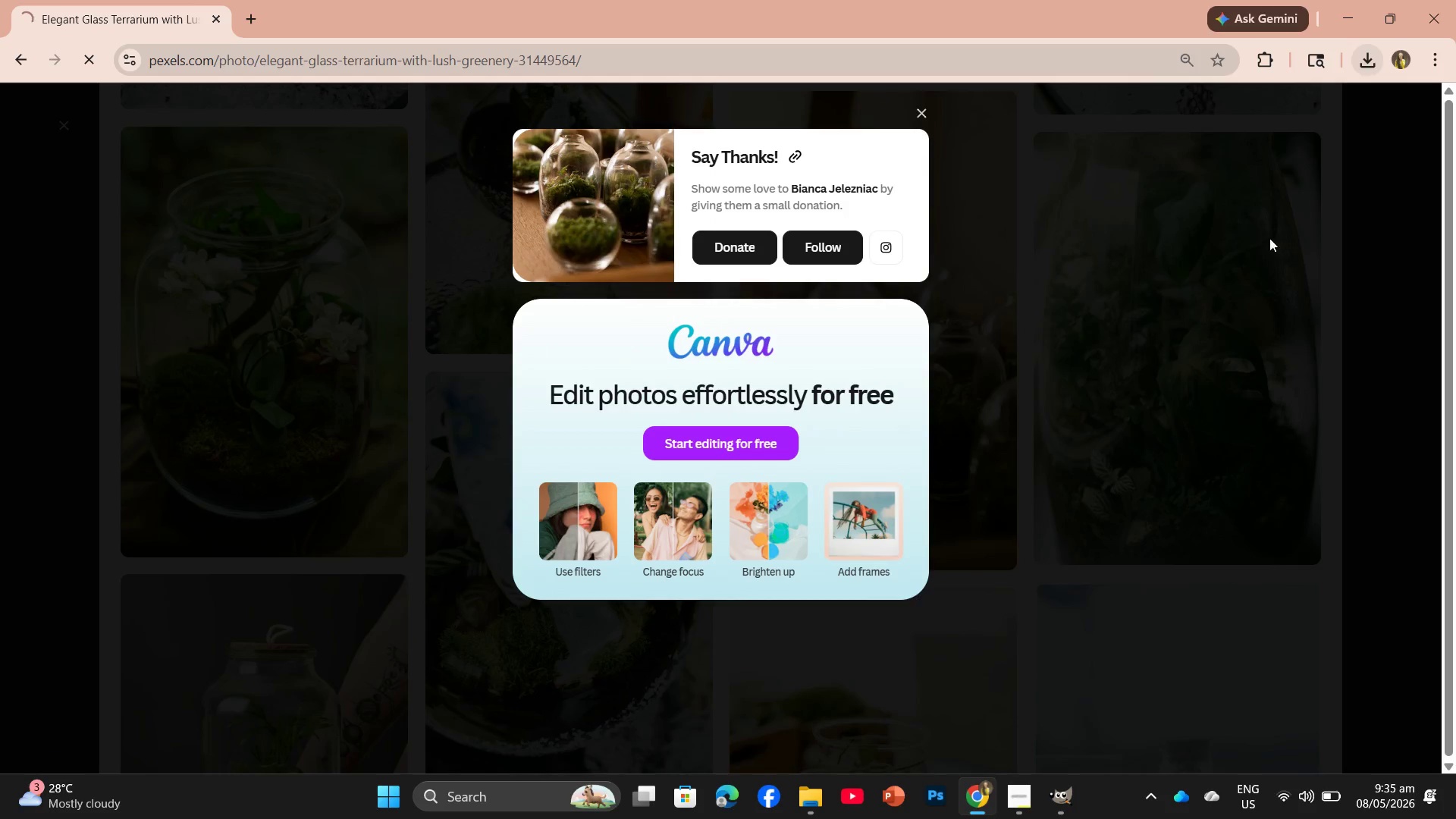 
mouse_move([1309, 156])
 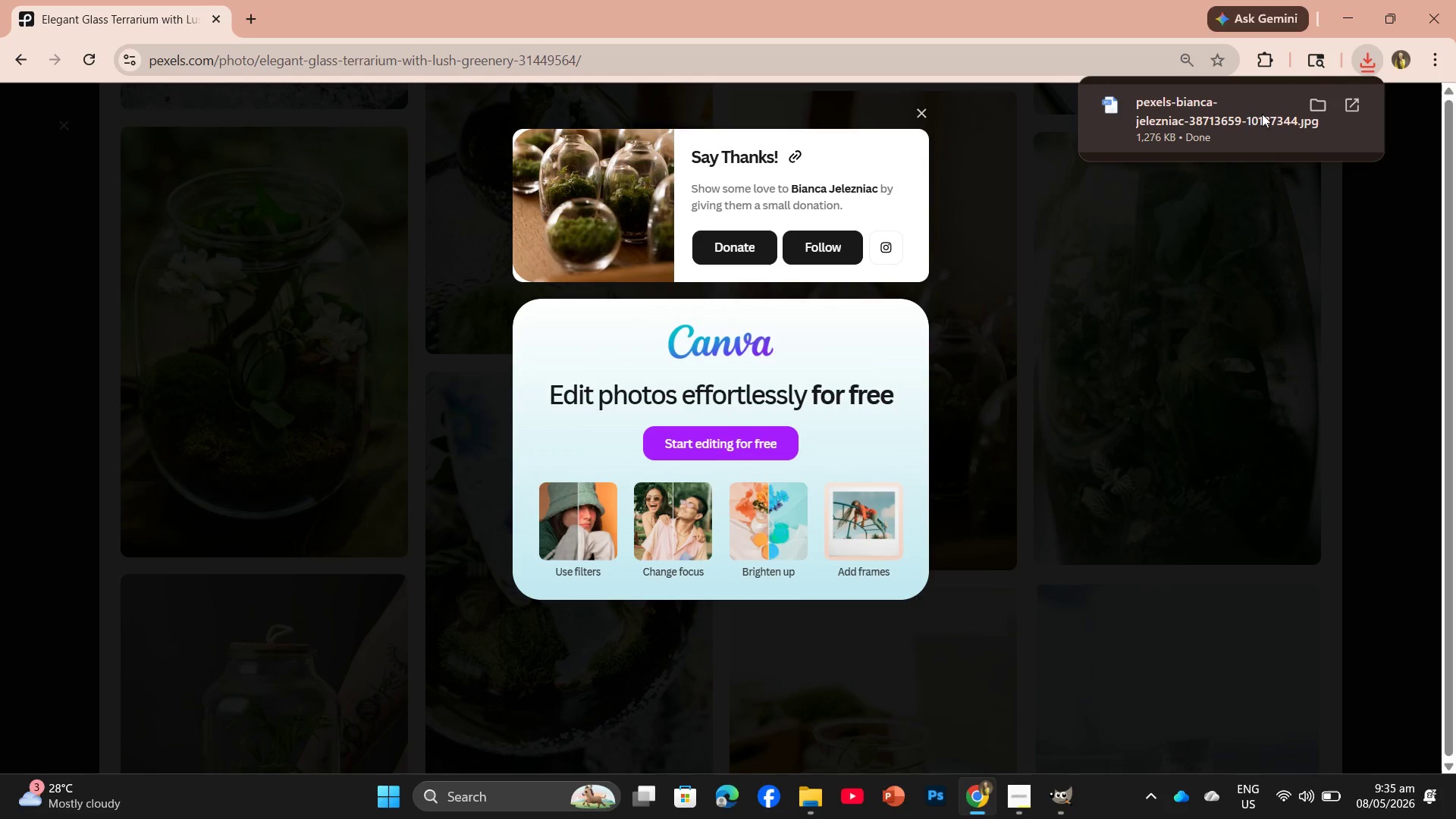 
left_click_drag(start_coordinate=[1262, 114], to_coordinate=[731, 458])
 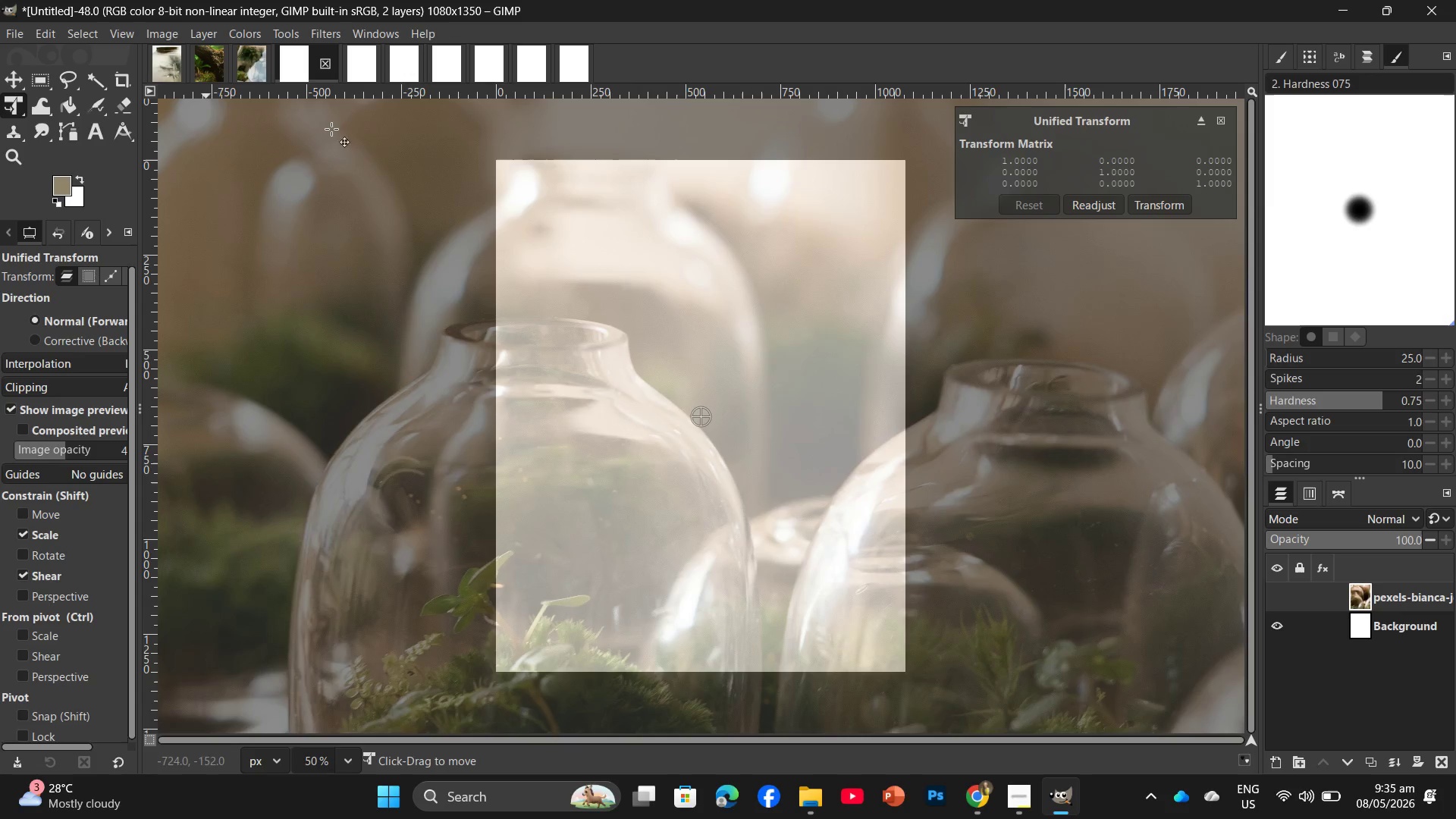 
left_click([354, 69])
 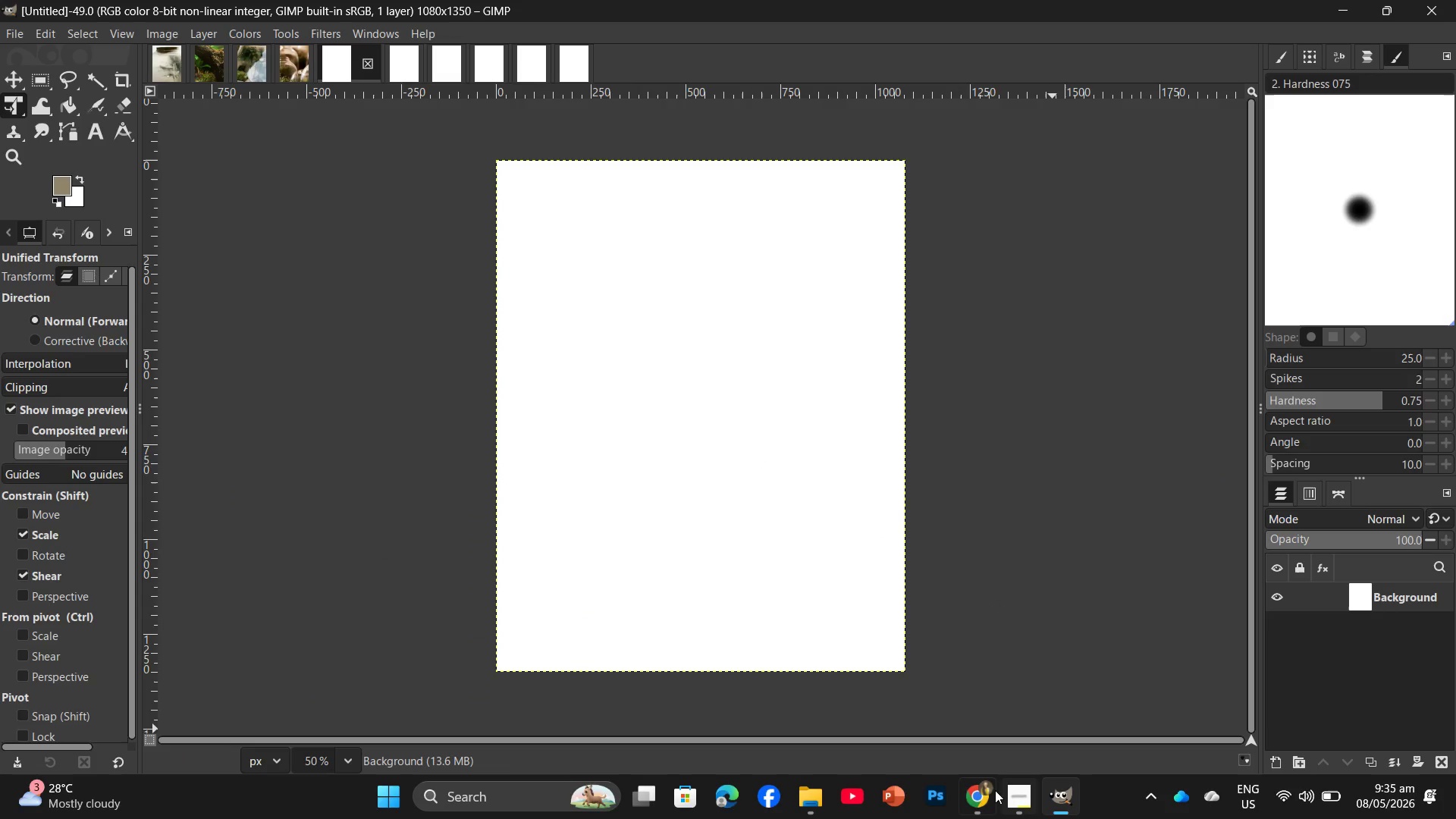 
left_click([977, 799])
 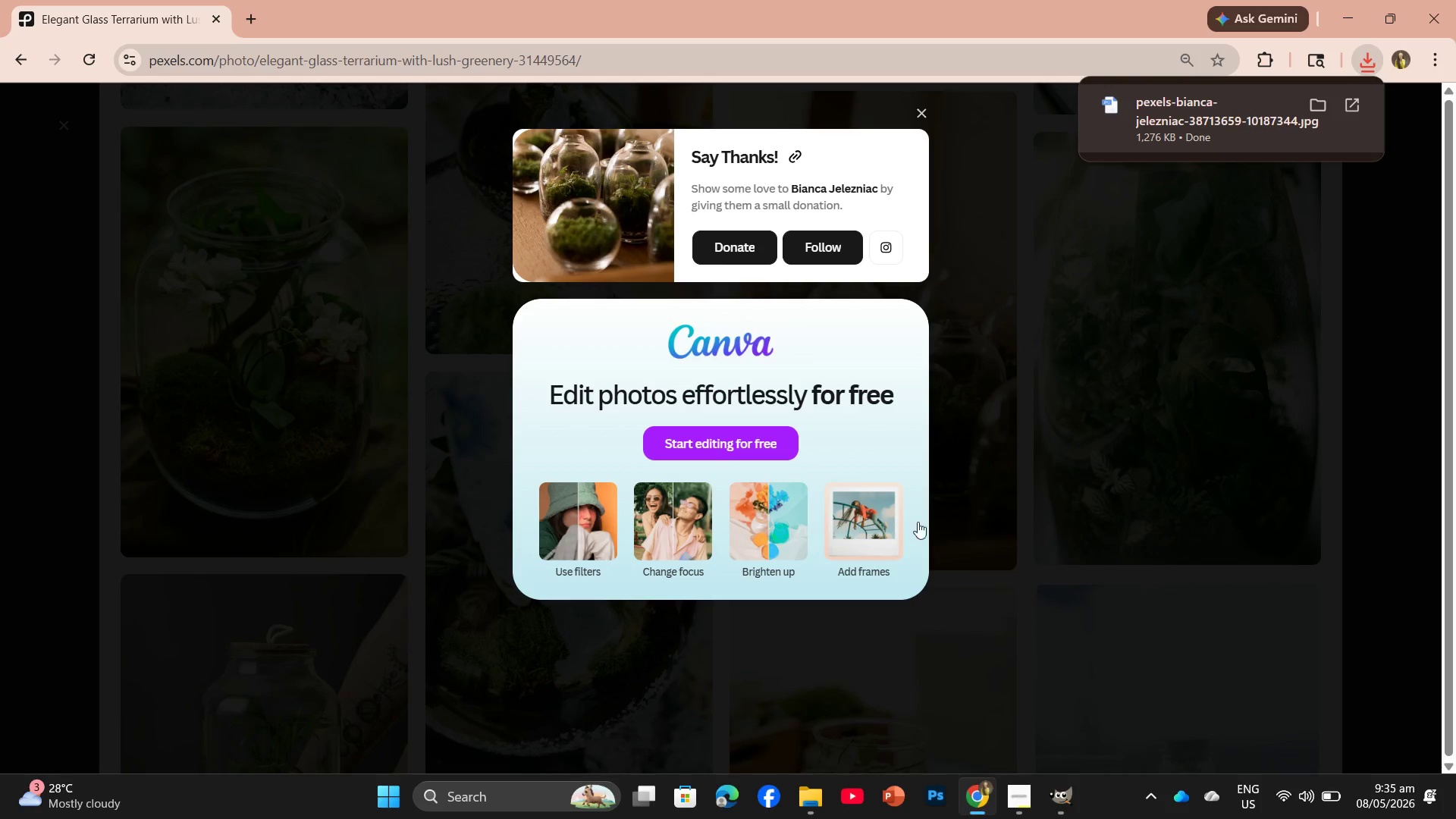 
left_click([953, 524])
 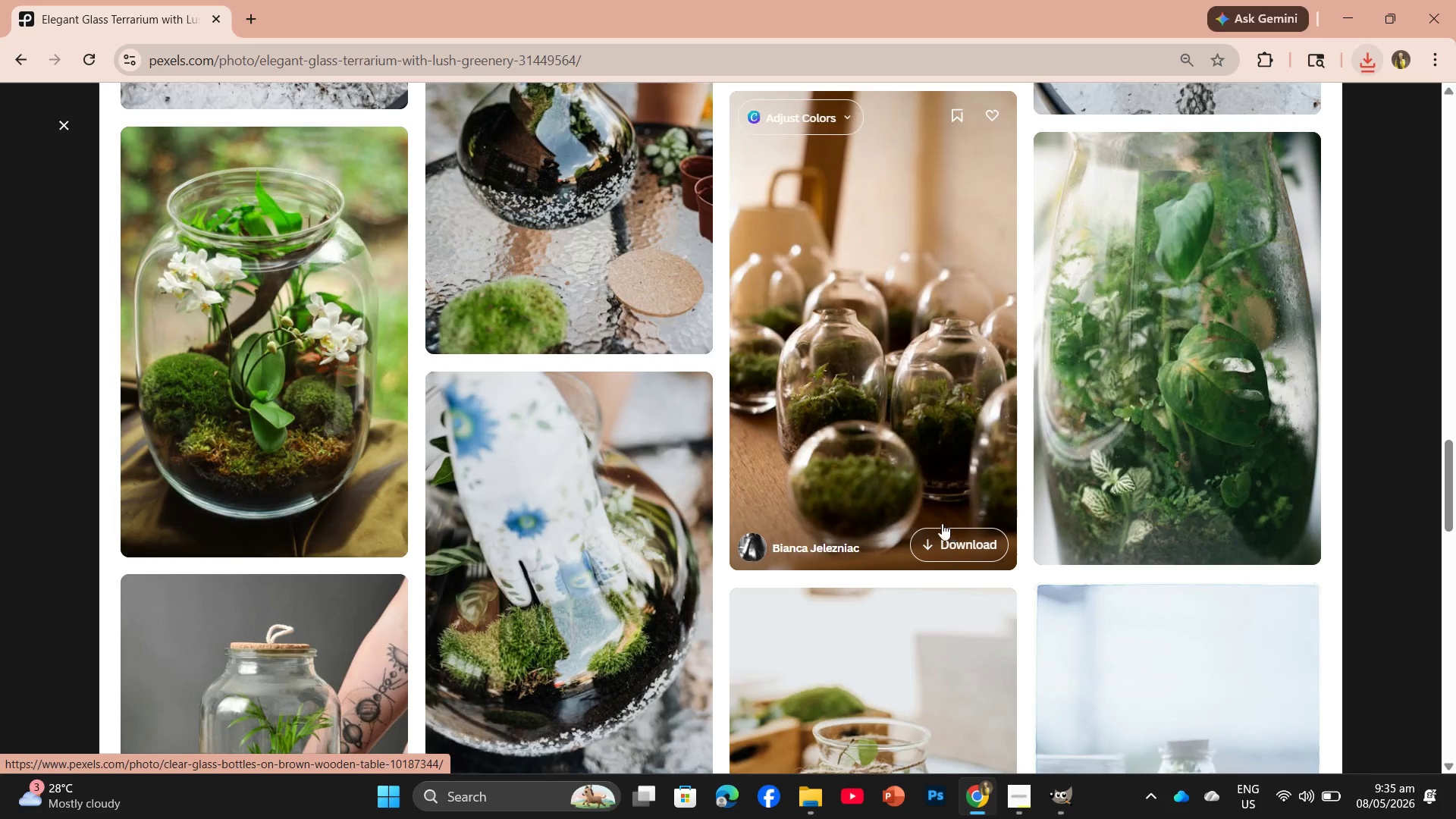 
scroll: coordinate [730, 450], scroll_direction: down, amount: 7.0
 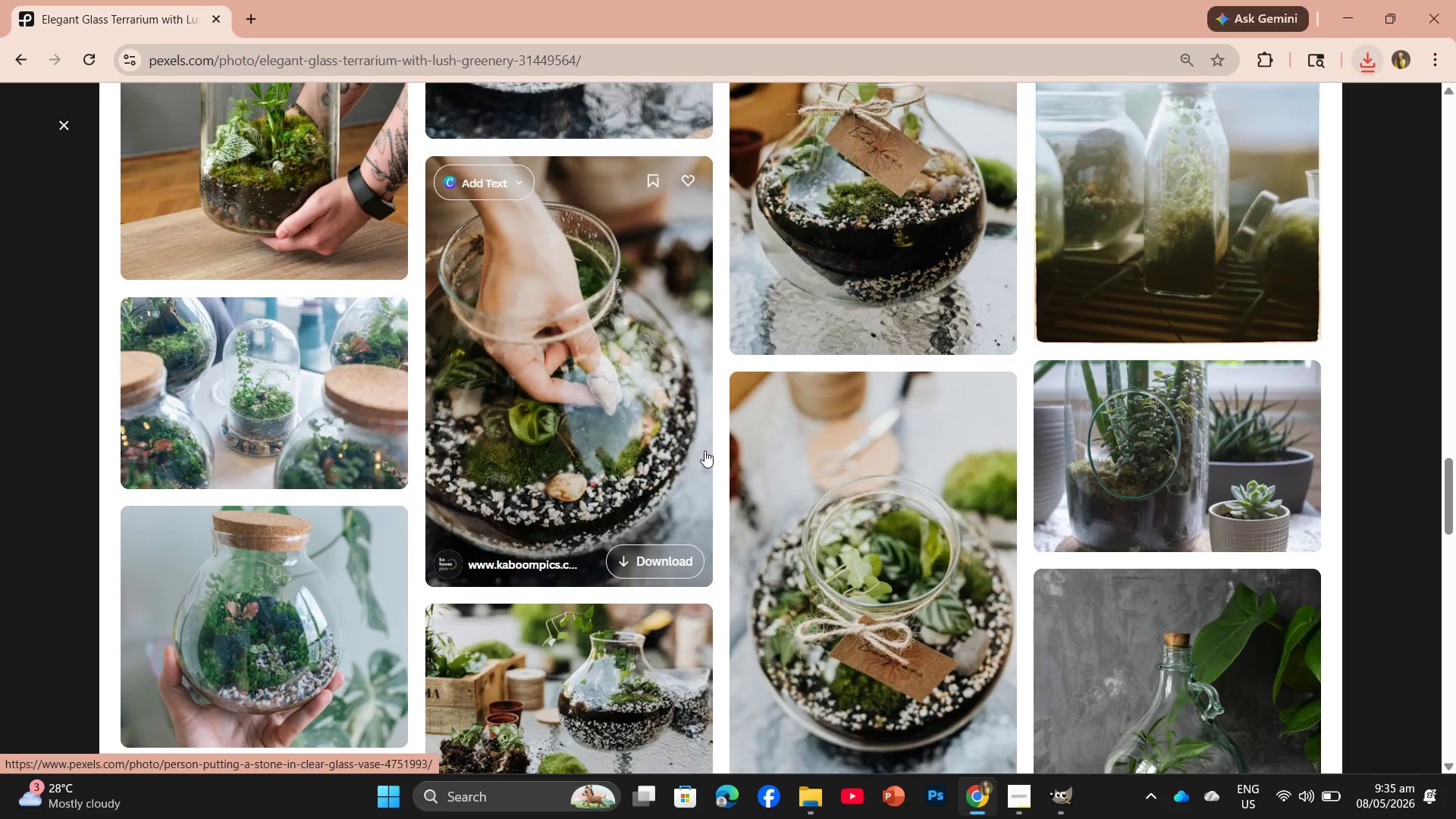 
scroll: coordinate [704, 450], scroll_direction: up, amount: 1.0
 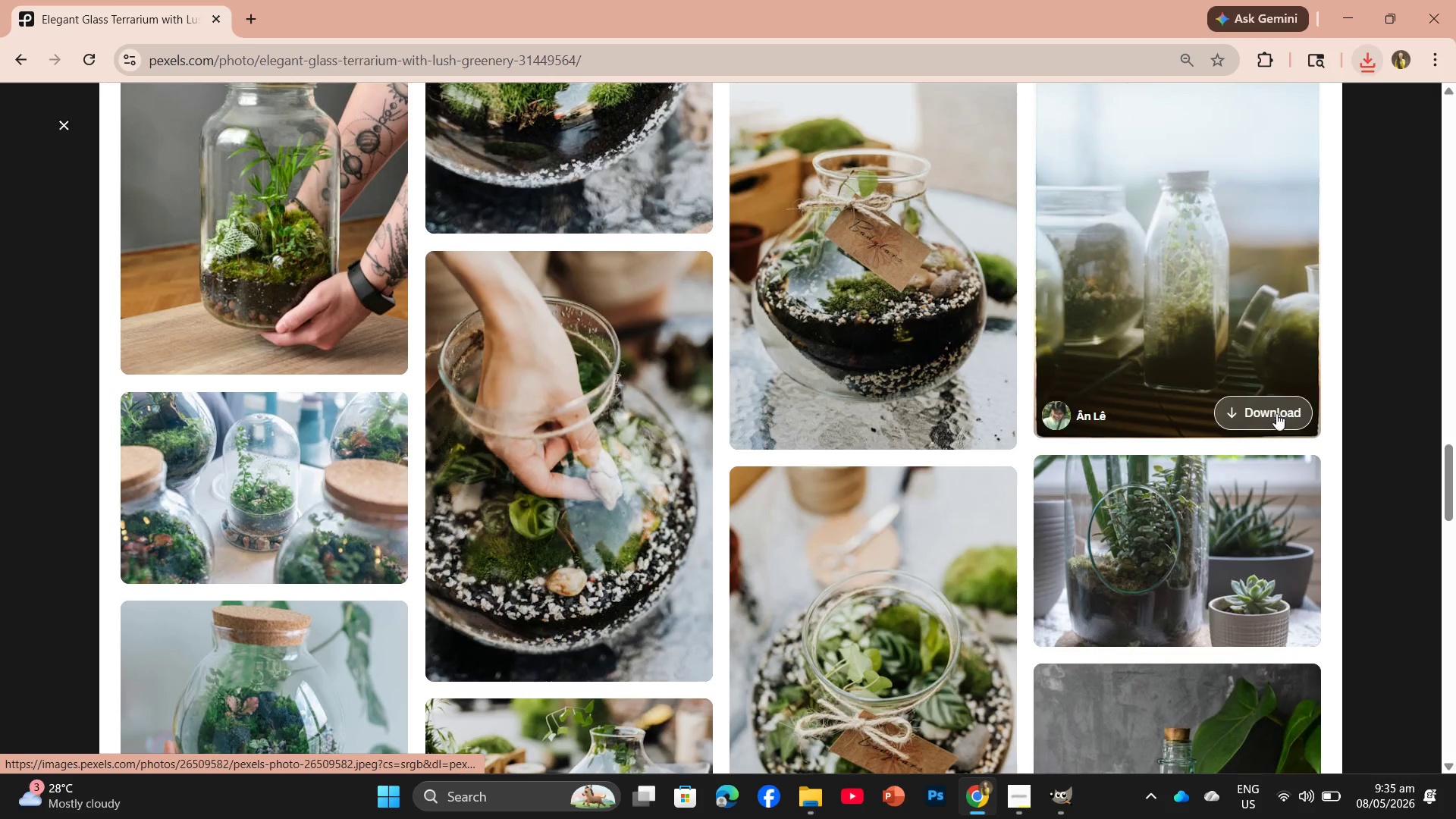 
scroll: coordinate [1109, 505], scroll_direction: down, amount: 4.0
 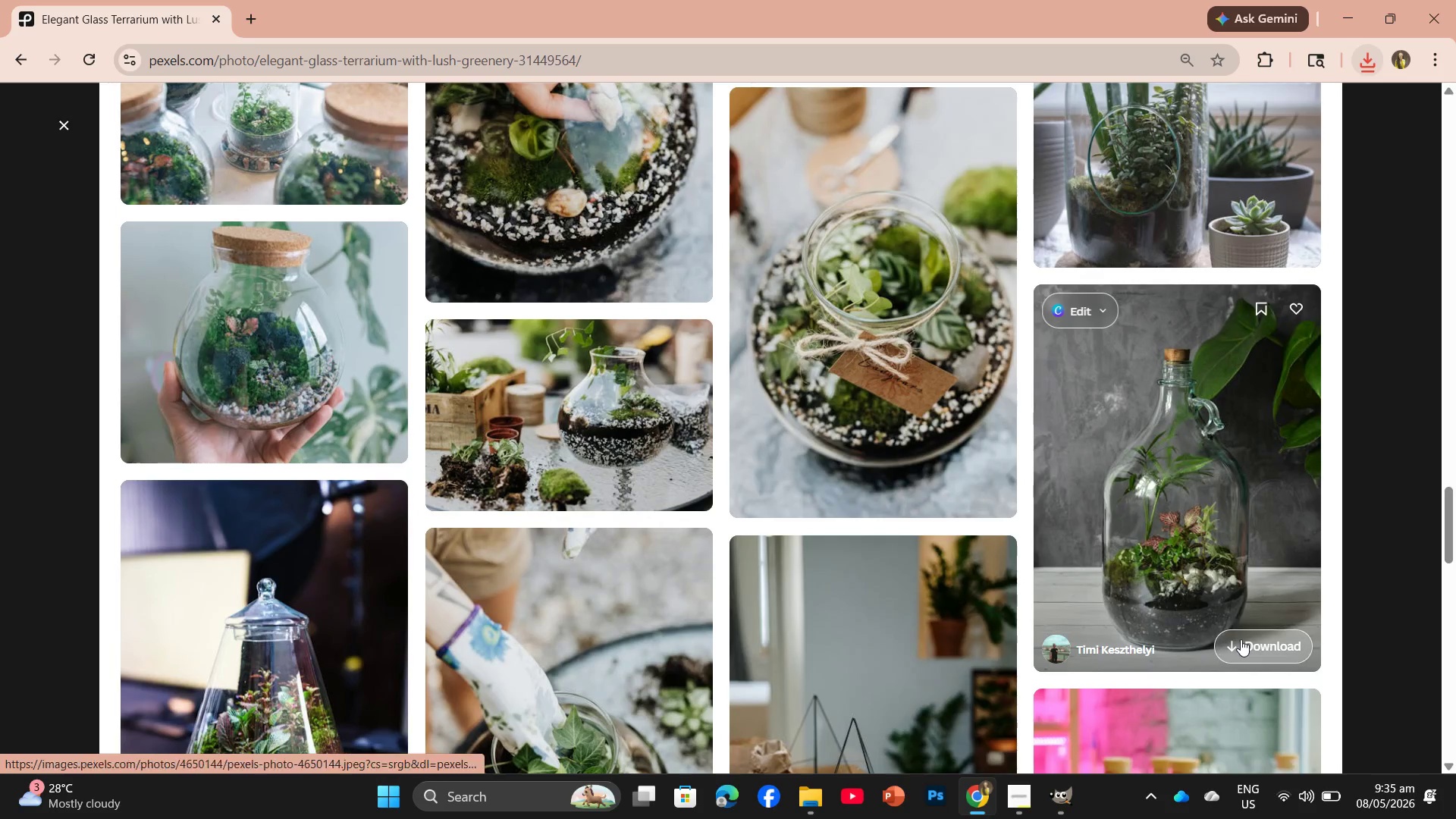 
left_click([1241, 639])
 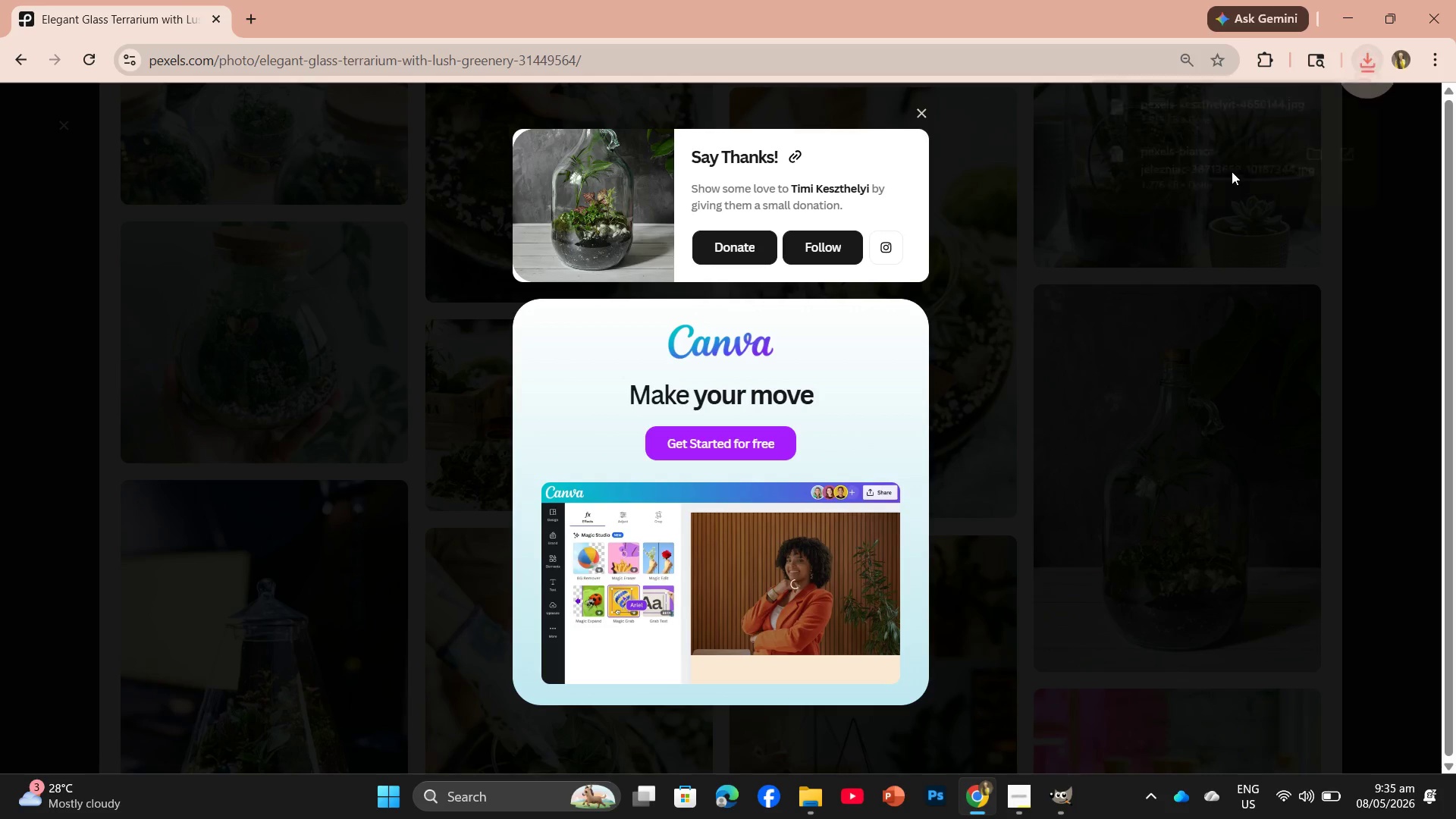 
left_click_drag(start_coordinate=[1172, 122], to_coordinate=[761, 532])
 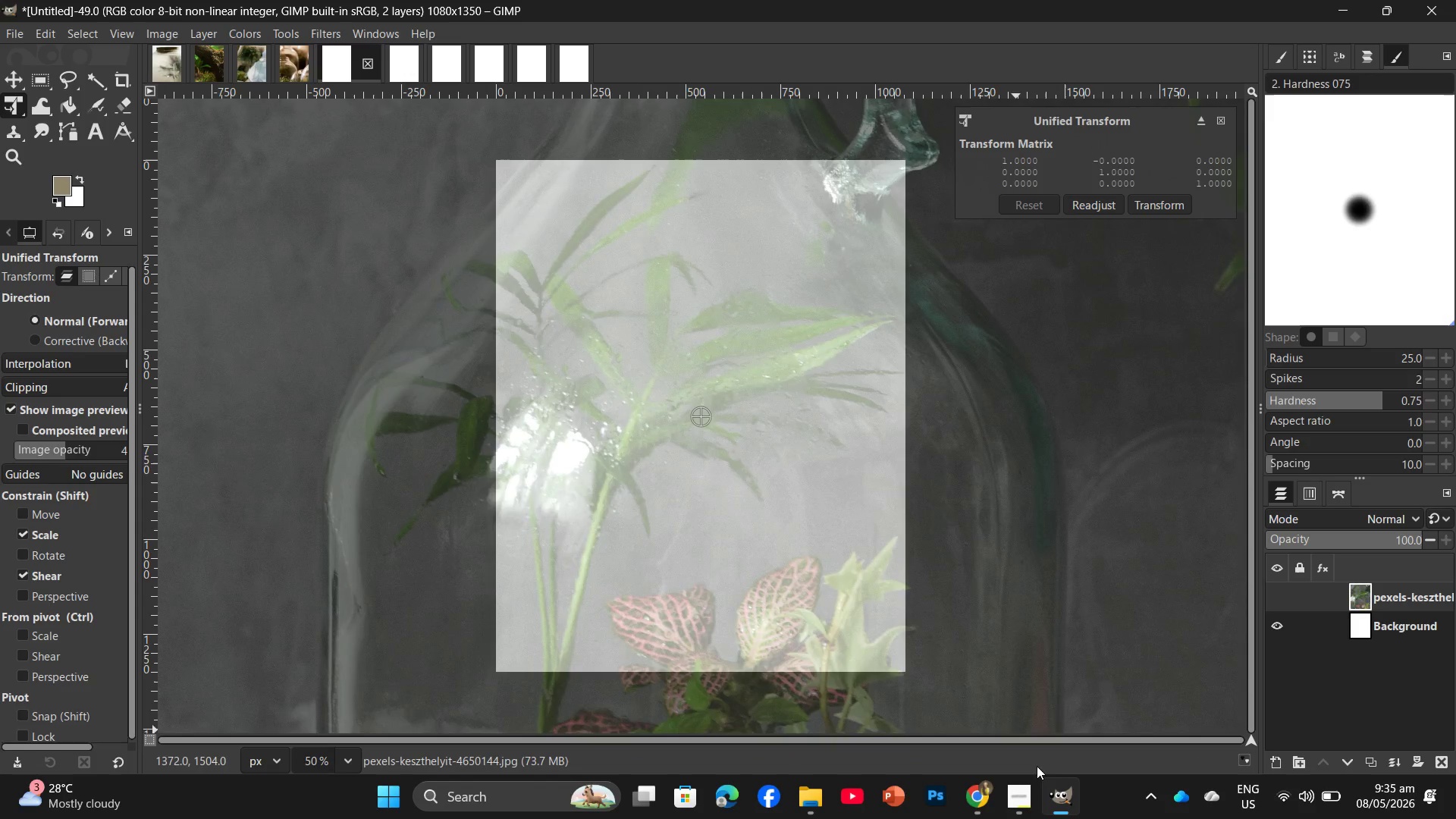 
left_click([979, 802])
 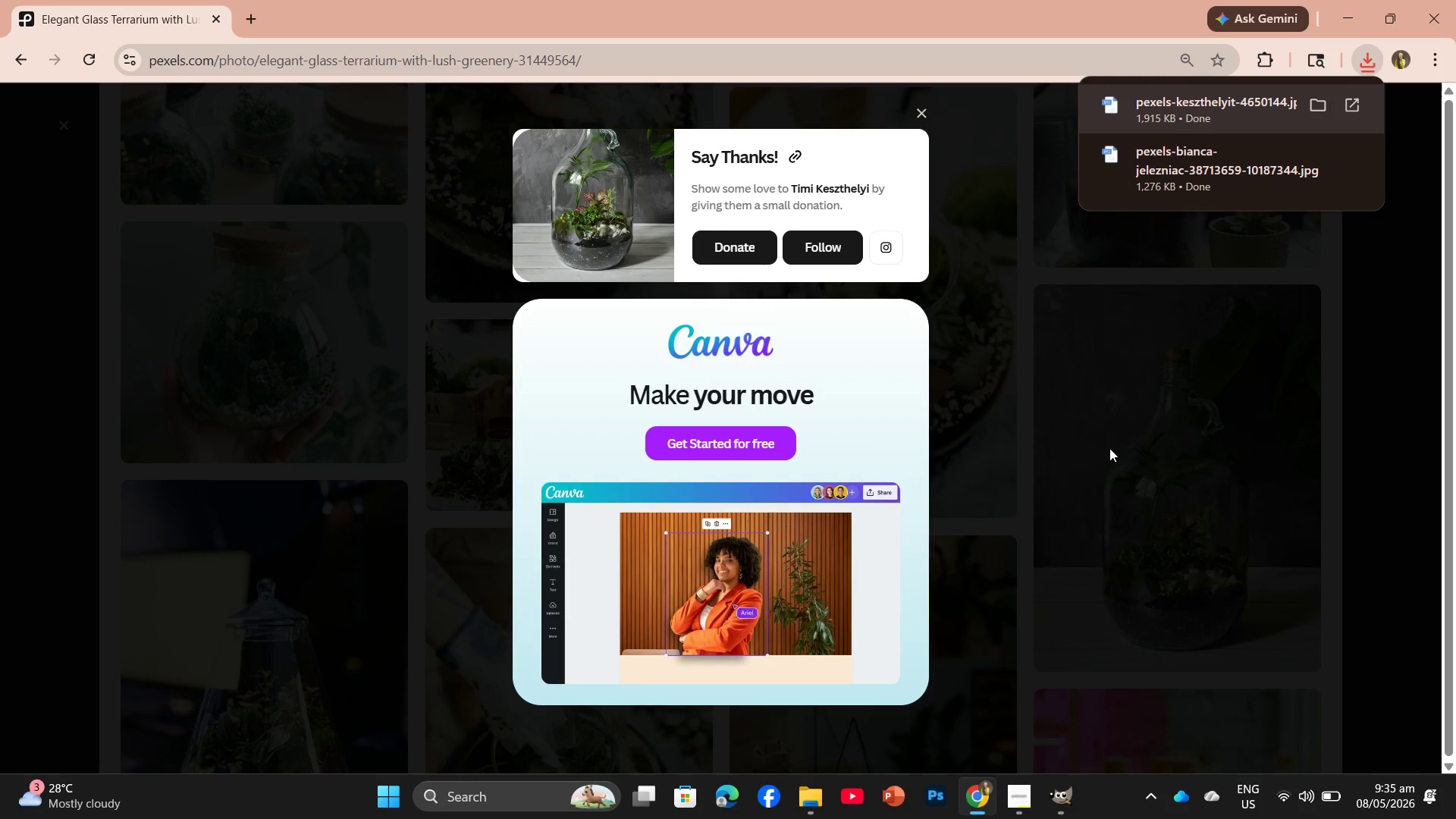 
left_click([1109, 448])
 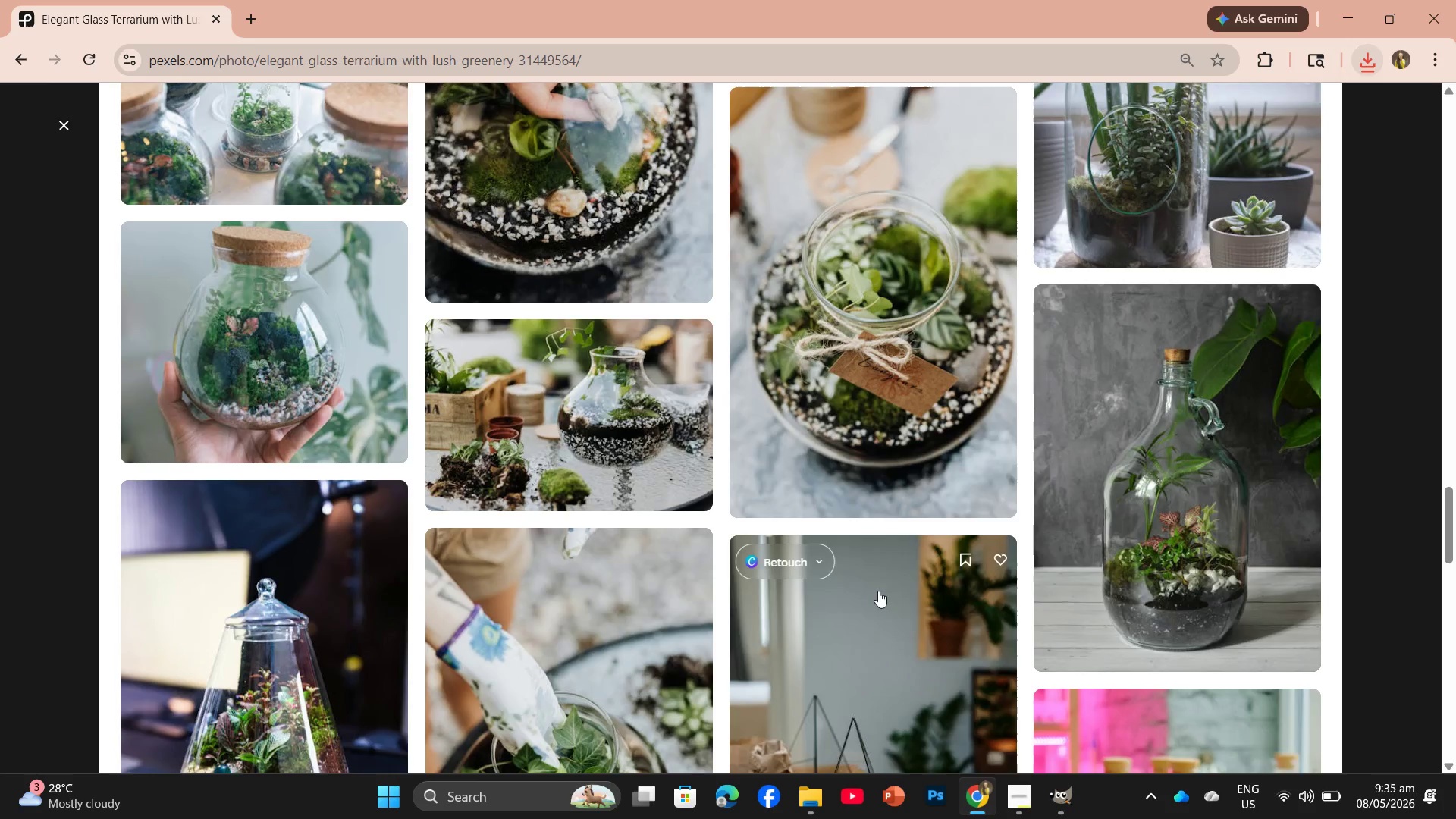 
scroll: coordinate [917, 525], scroll_direction: down, amount: 11.0
 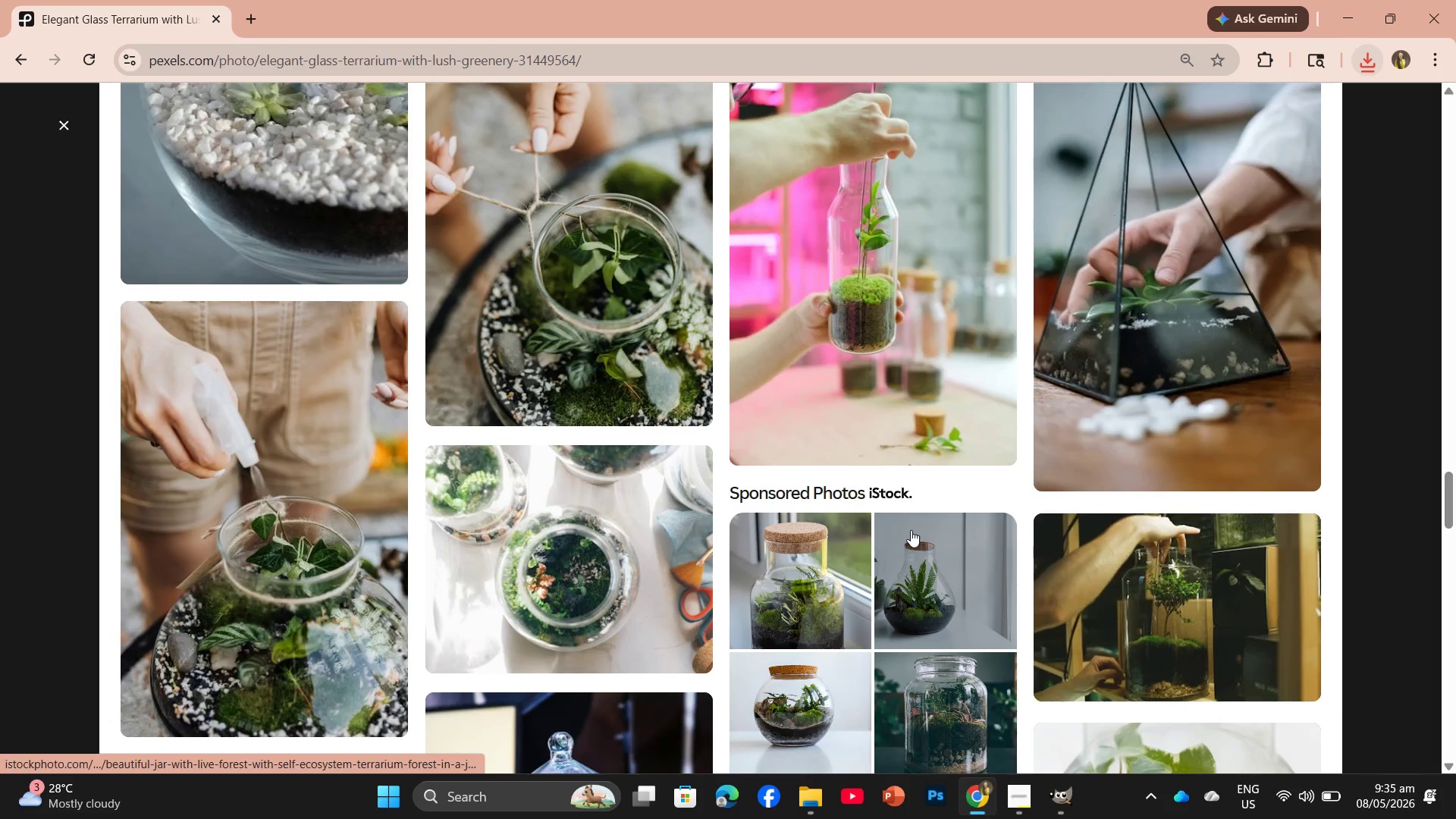 
scroll: coordinate [918, 492], scroll_direction: up, amount: 6.0
 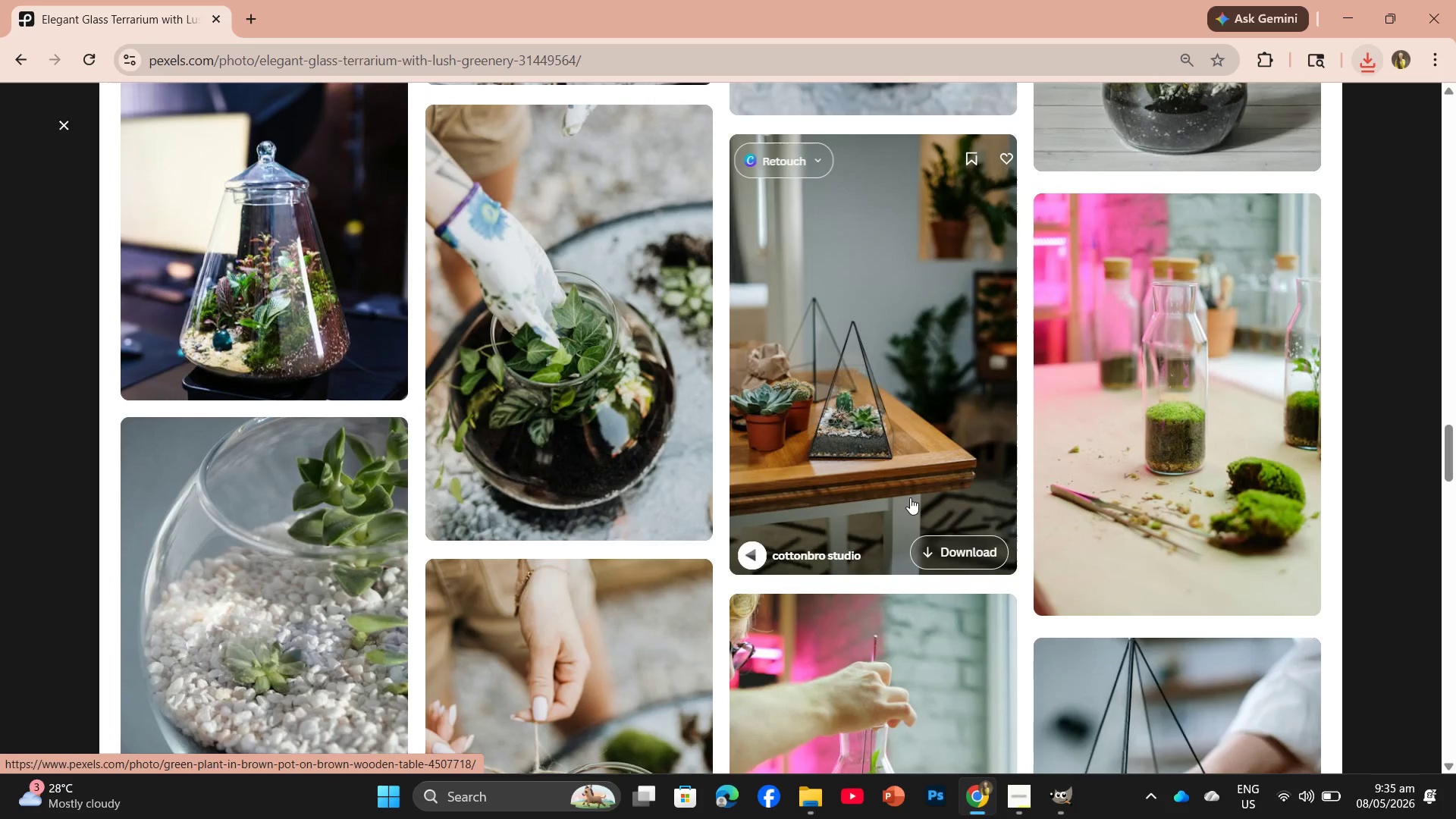 
left_click([946, 538])
 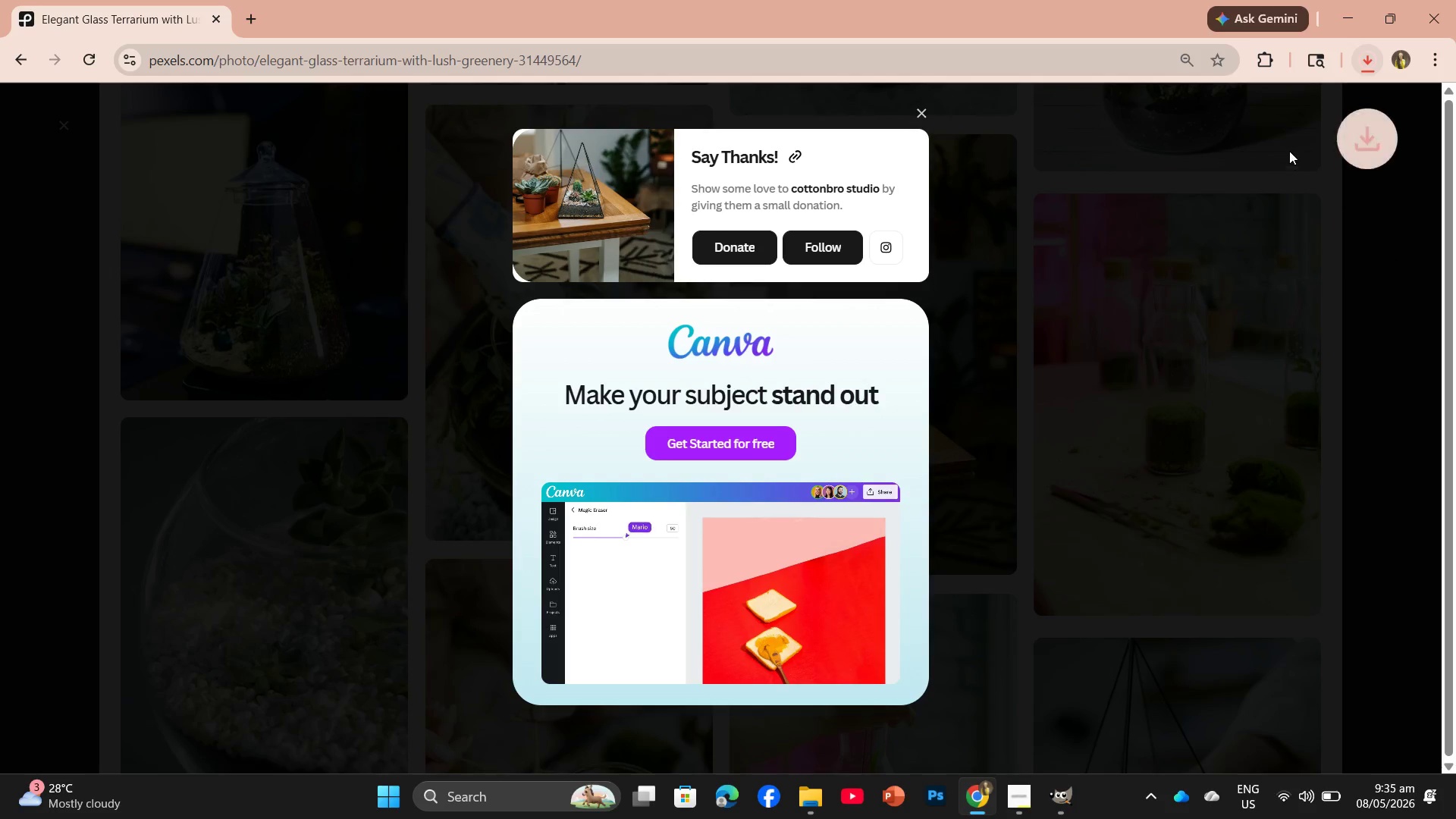 
left_click_drag(start_coordinate=[1219, 130], to_coordinate=[408, 64])
 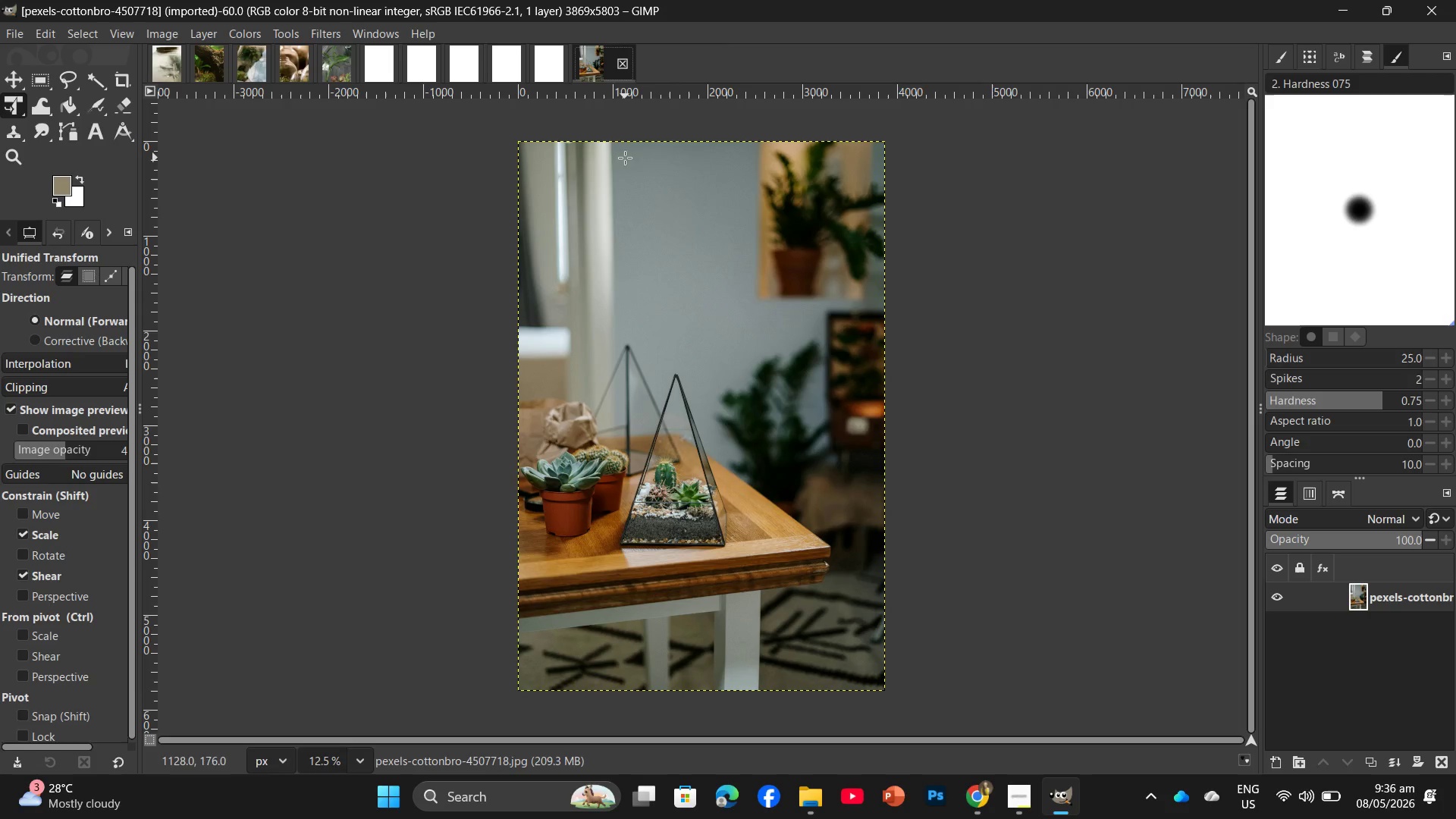 
wait(6.56)
 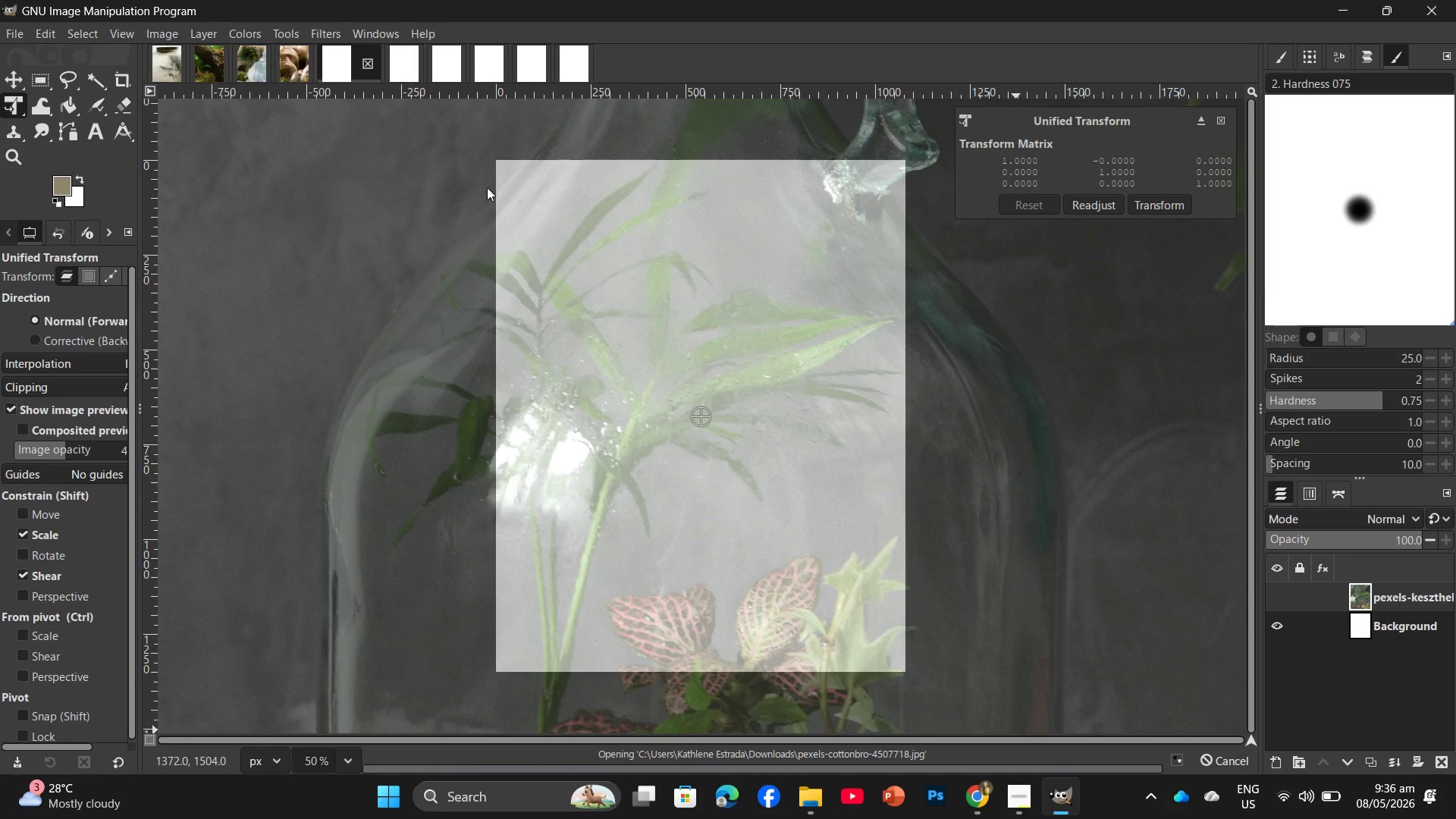 
left_click([372, 64])
 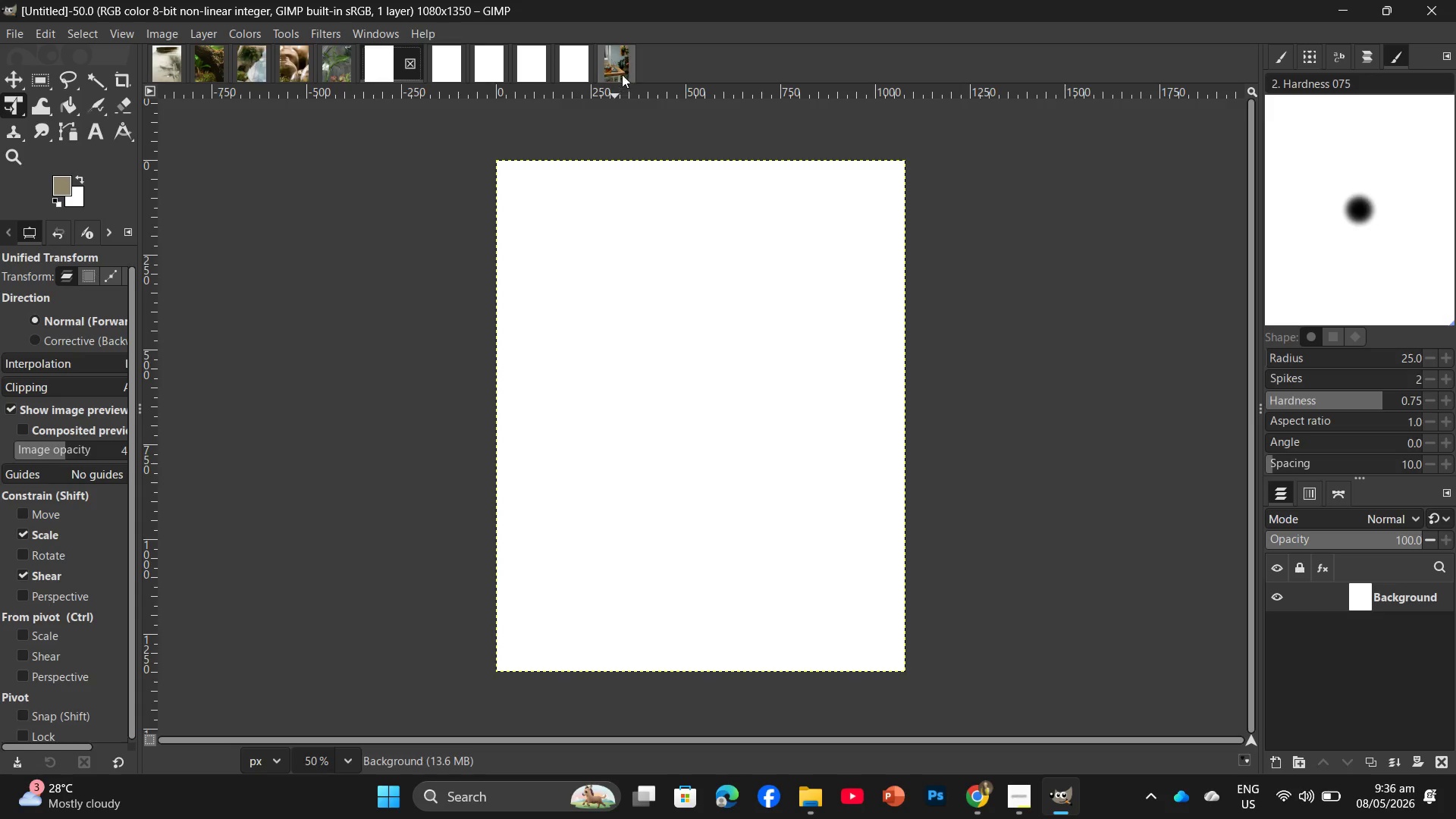 
left_click_drag(start_coordinate=[620, 67], to_coordinate=[380, 61])
 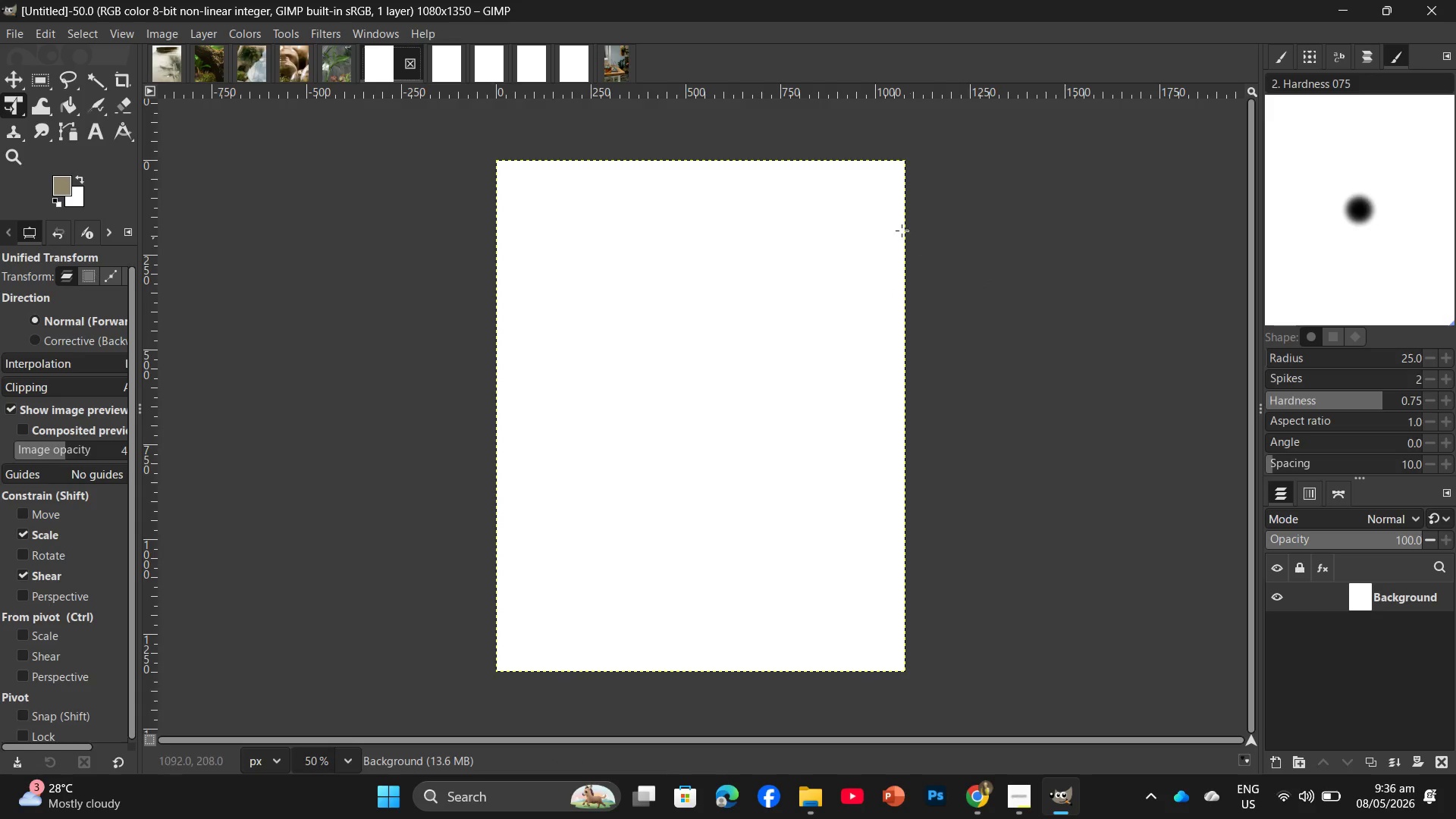 
left_click_drag(start_coordinate=[607, 64], to_coordinate=[1366, 618])
 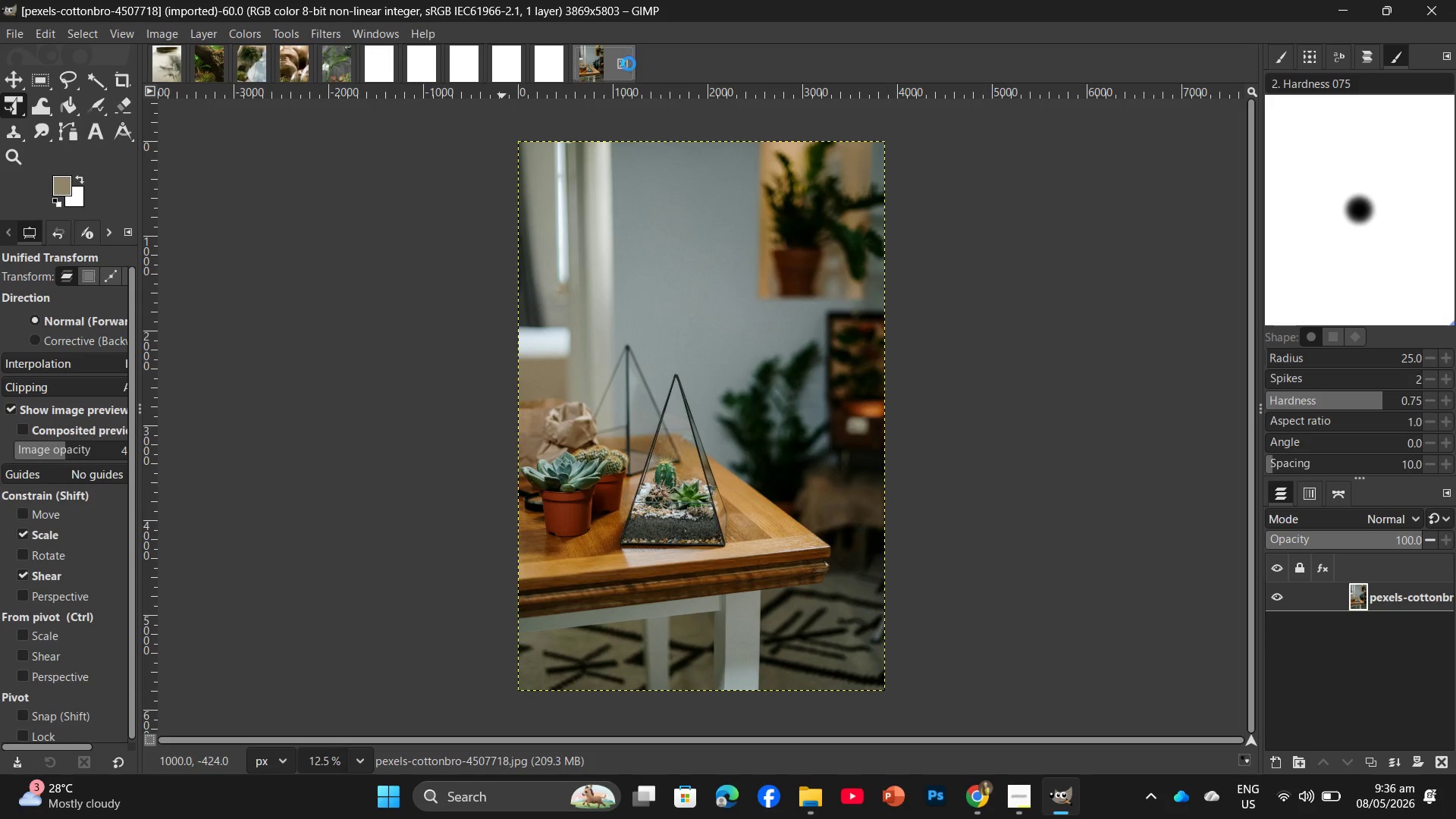 
left_click([629, 67])
 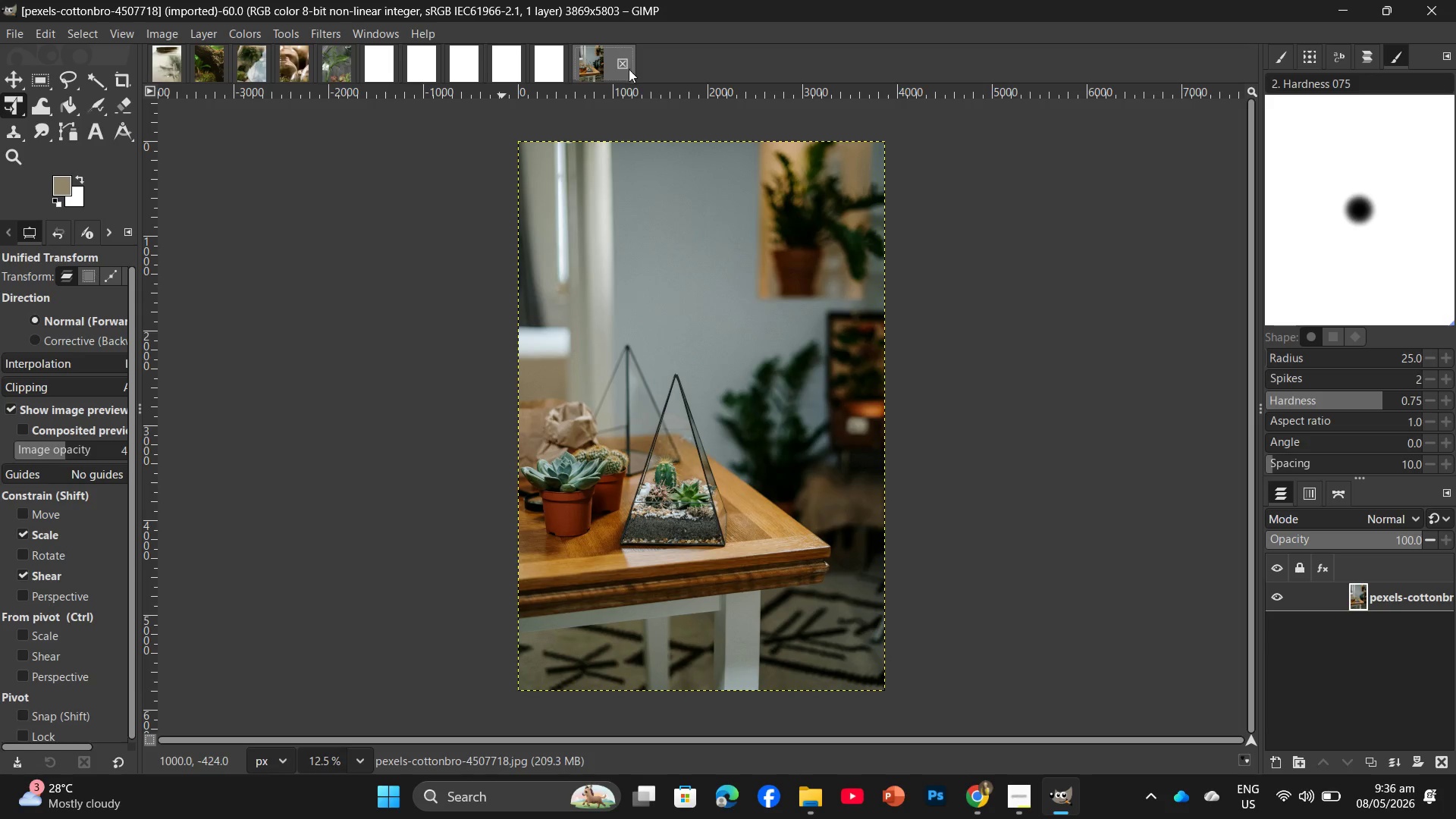 
left_click([620, 65])
 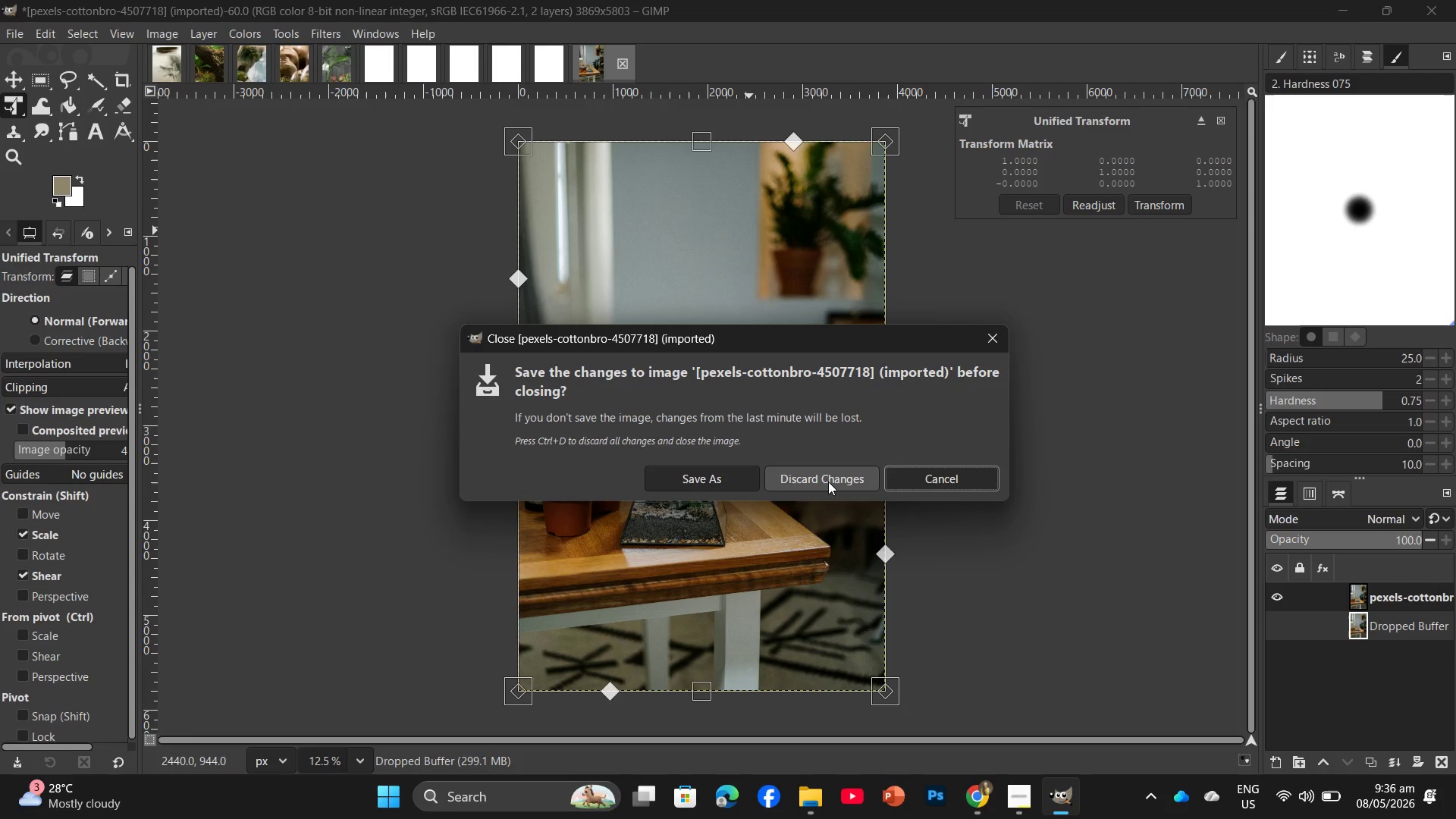 
left_click([828, 482])
 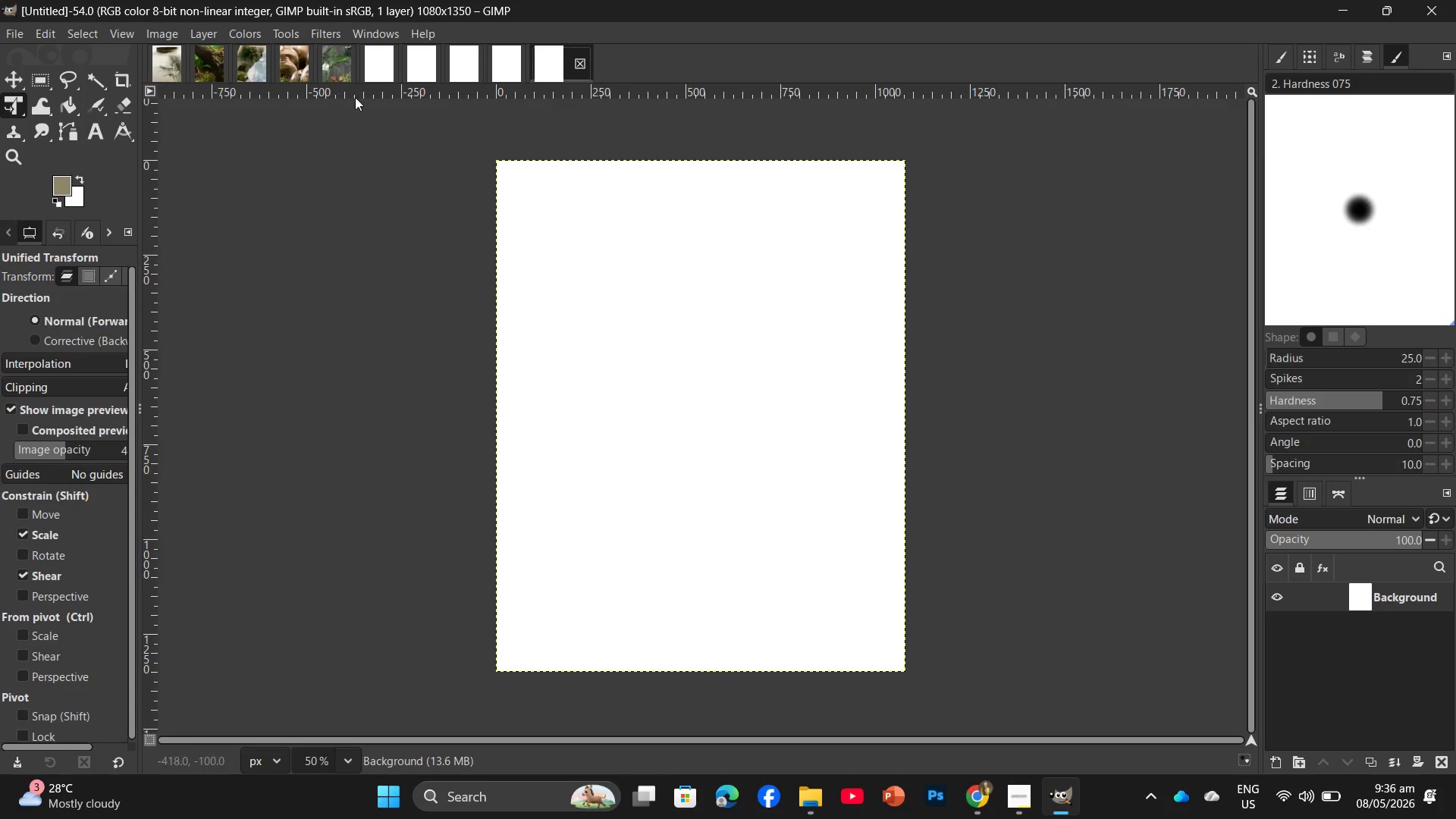 
left_click([375, 60])
 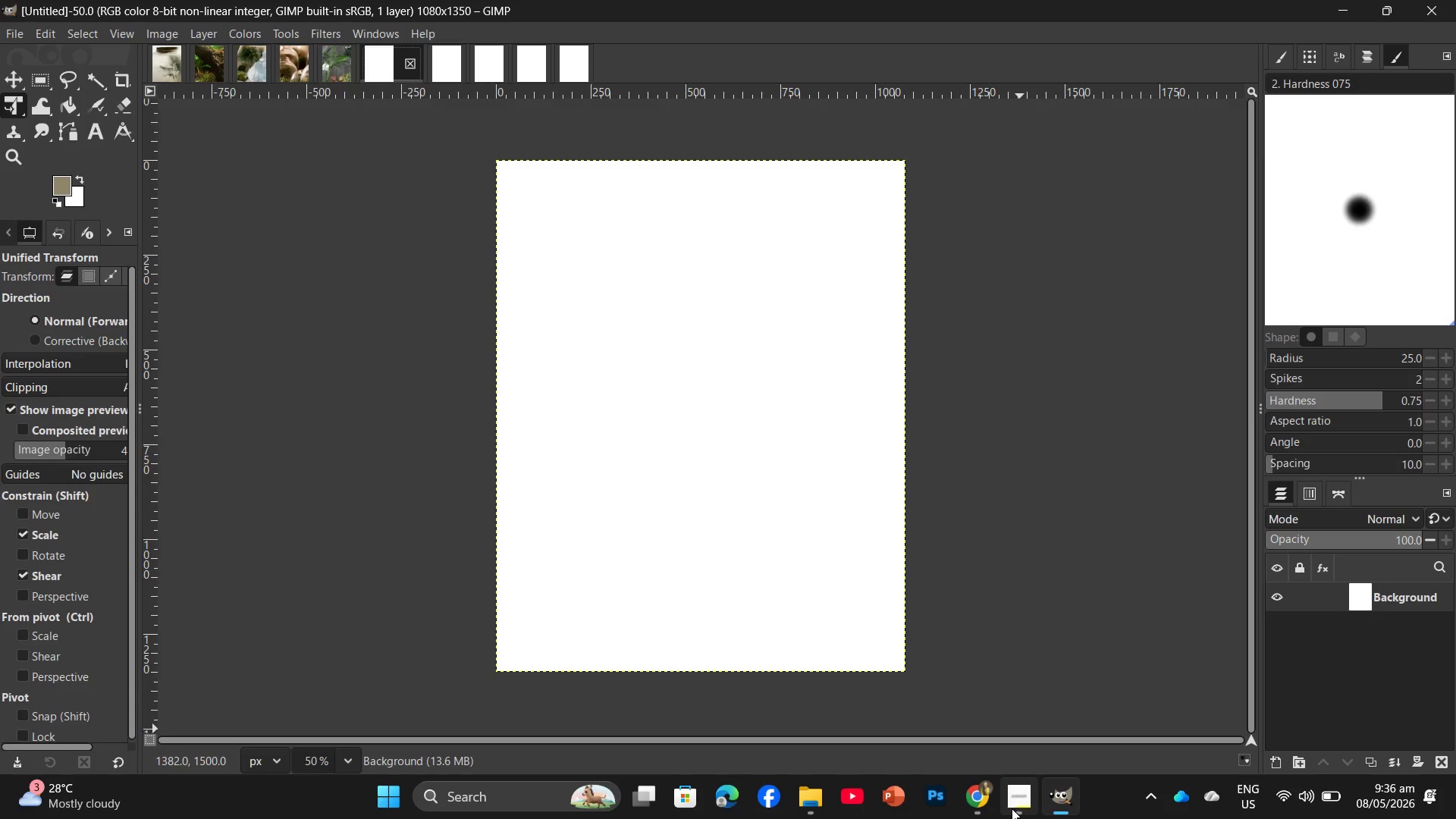 
left_click([979, 802])
 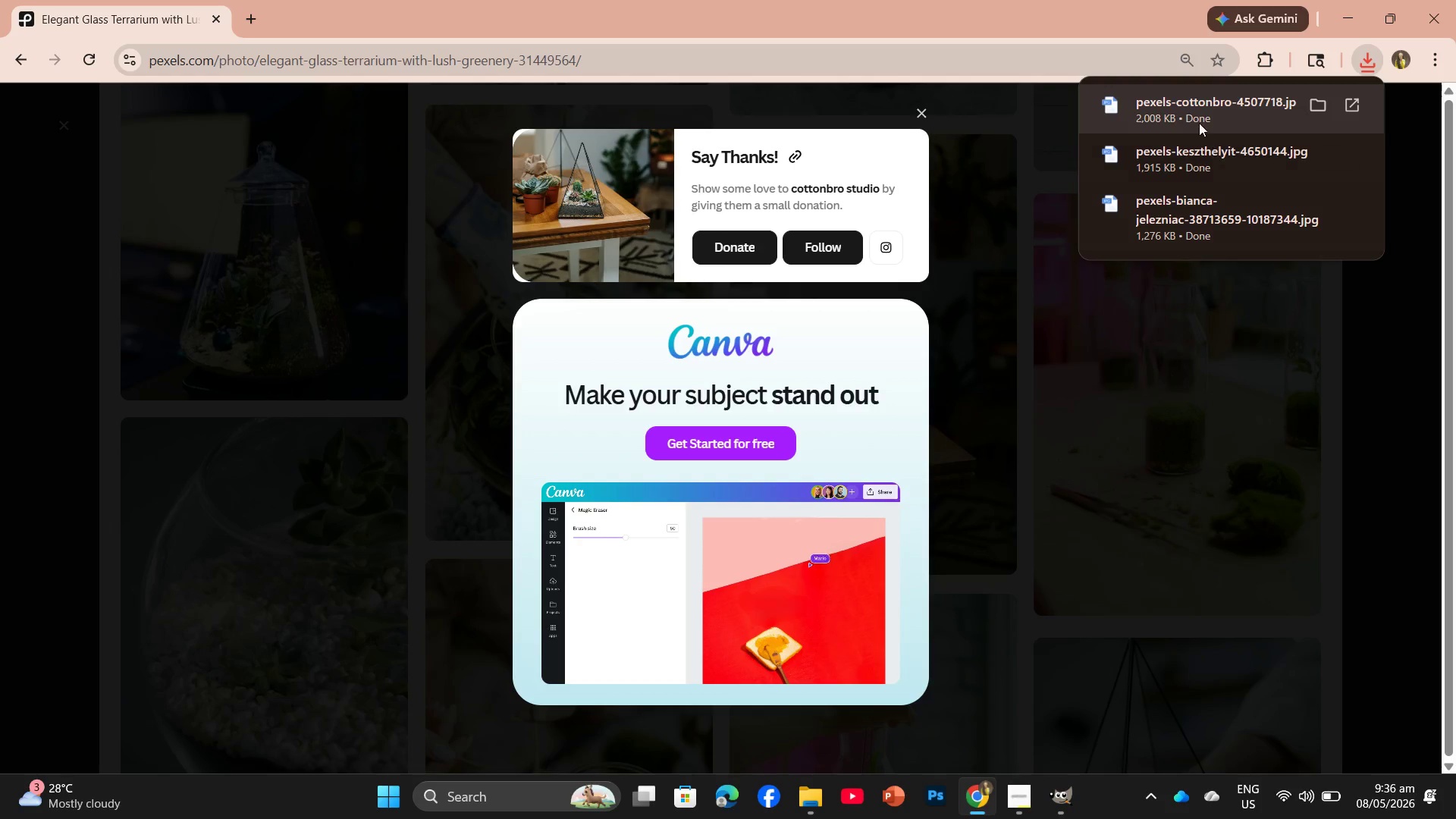 
left_click_drag(start_coordinate=[1197, 123], to_coordinate=[657, 424])
 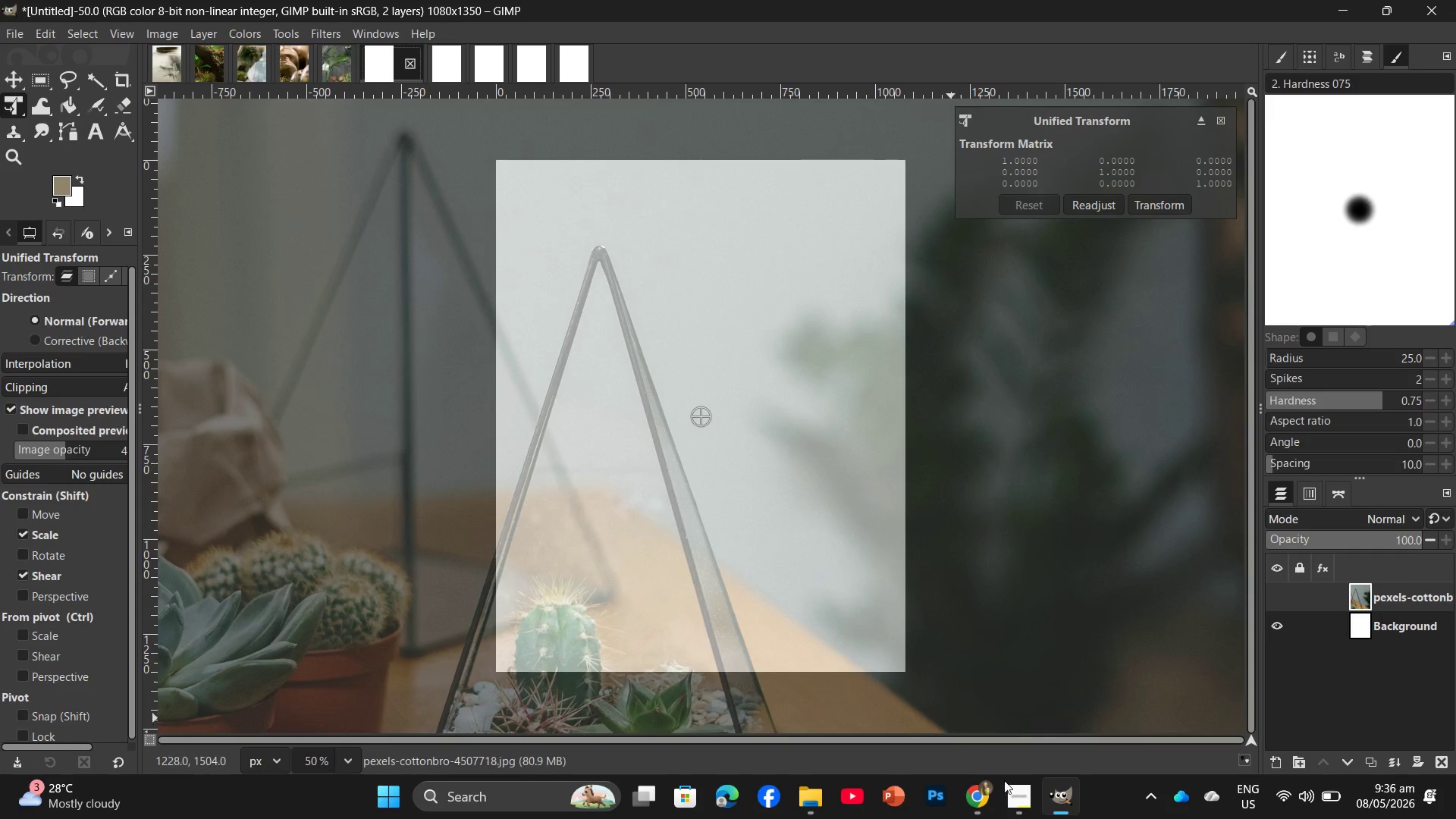 
left_click([981, 802])
 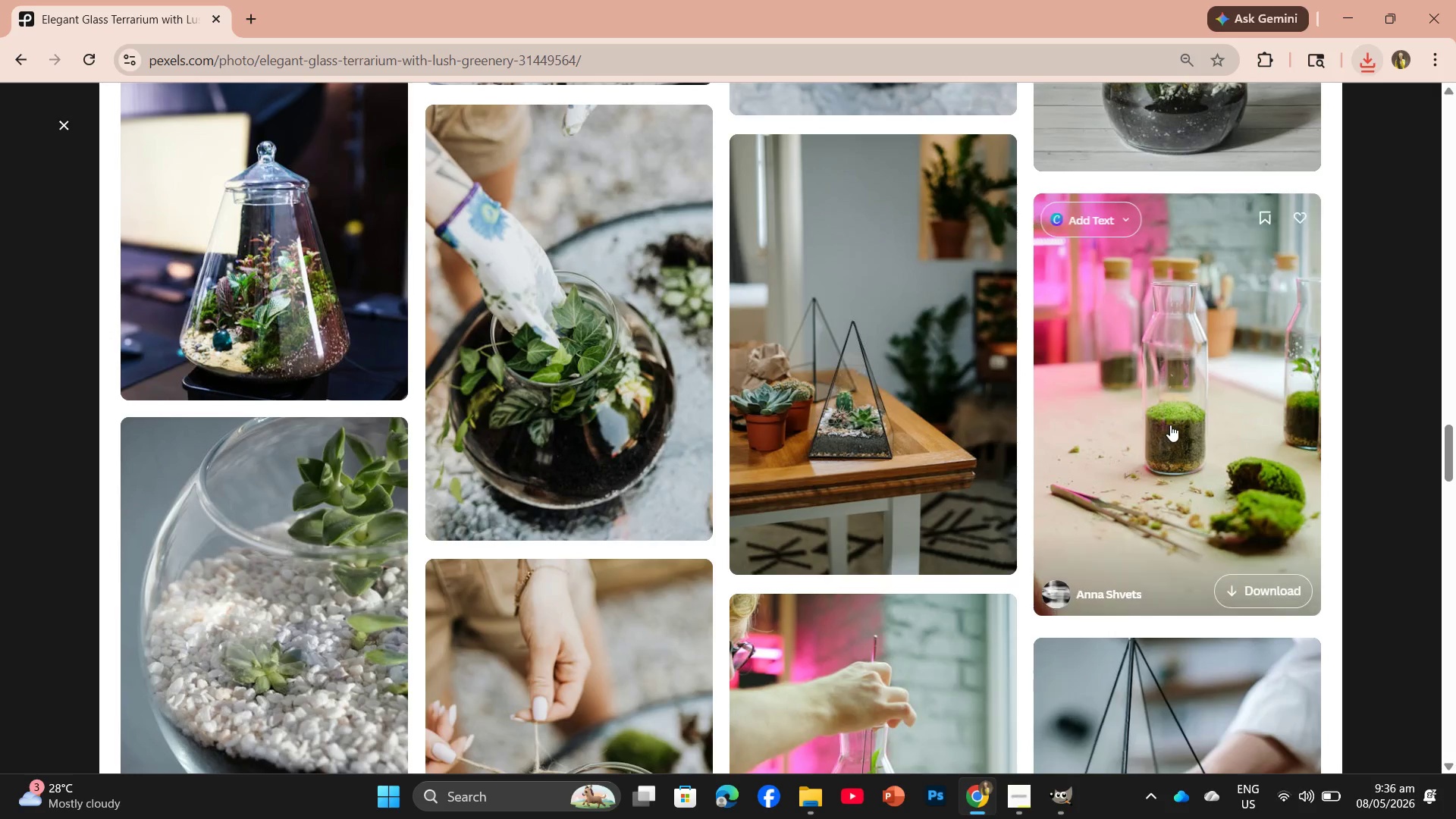 
left_click([1191, 451])
 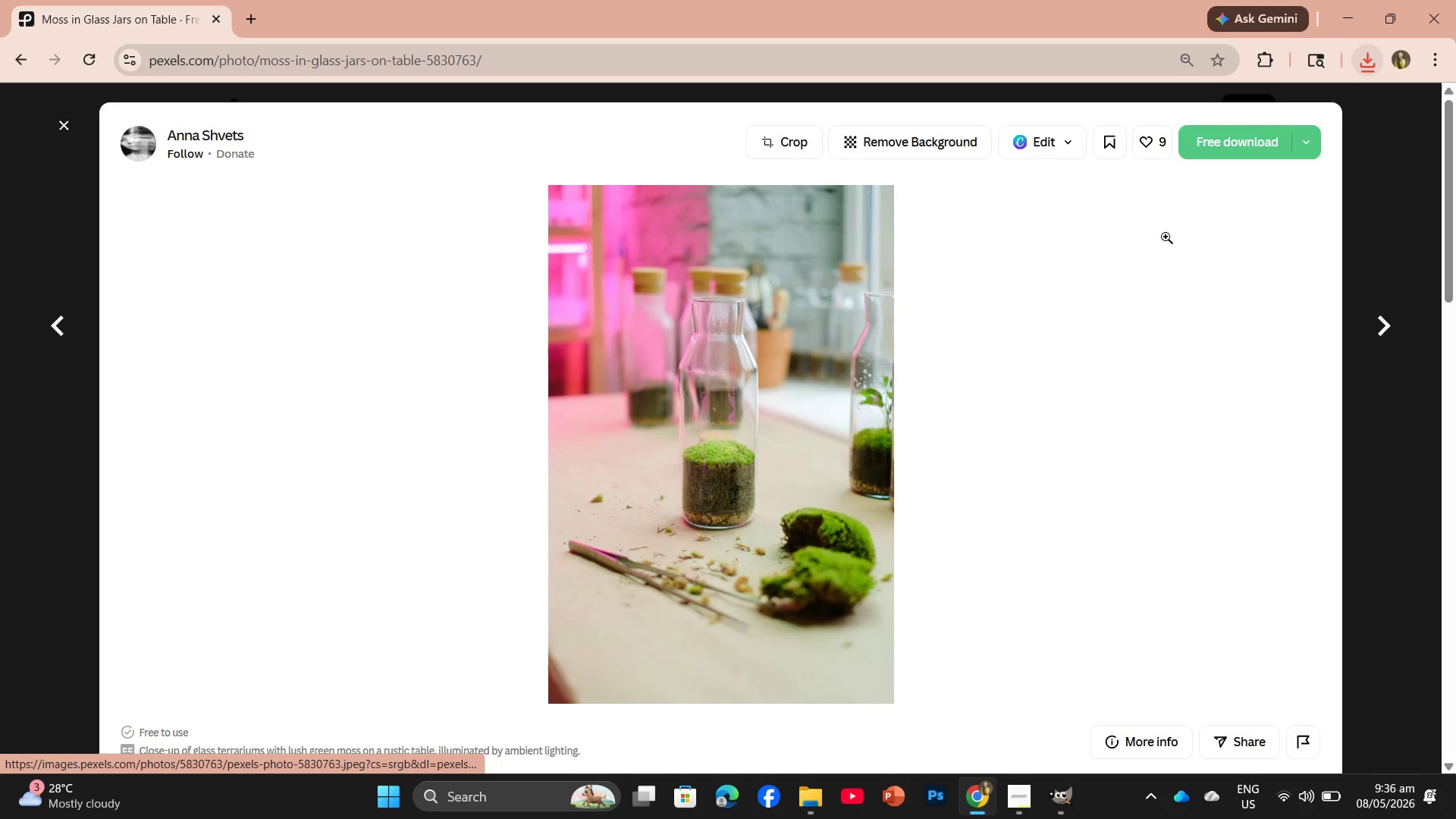 
left_click([1236, 144])
 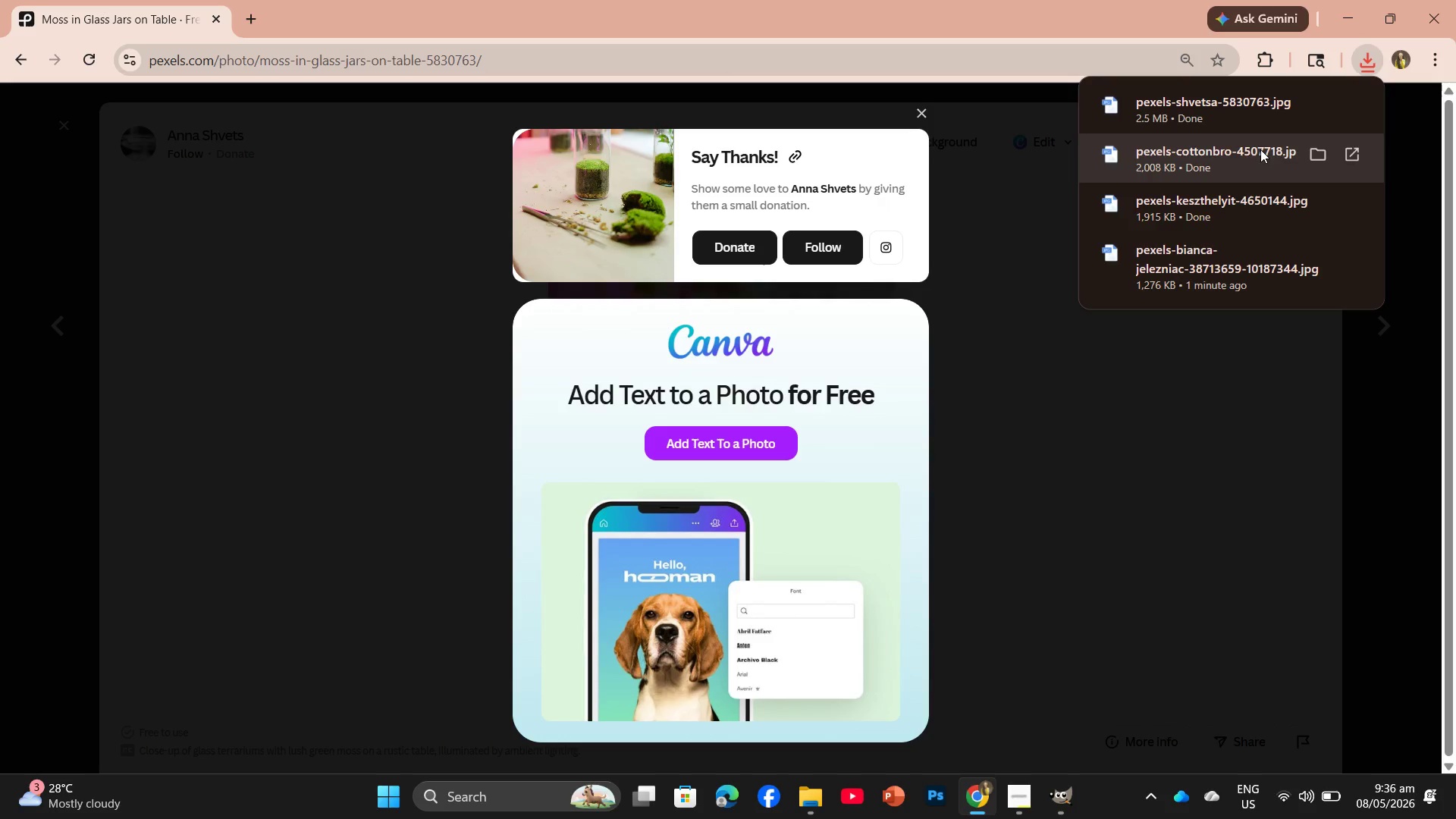 
left_click_drag(start_coordinate=[1207, 132], to_coordinate=[1070, 818])
 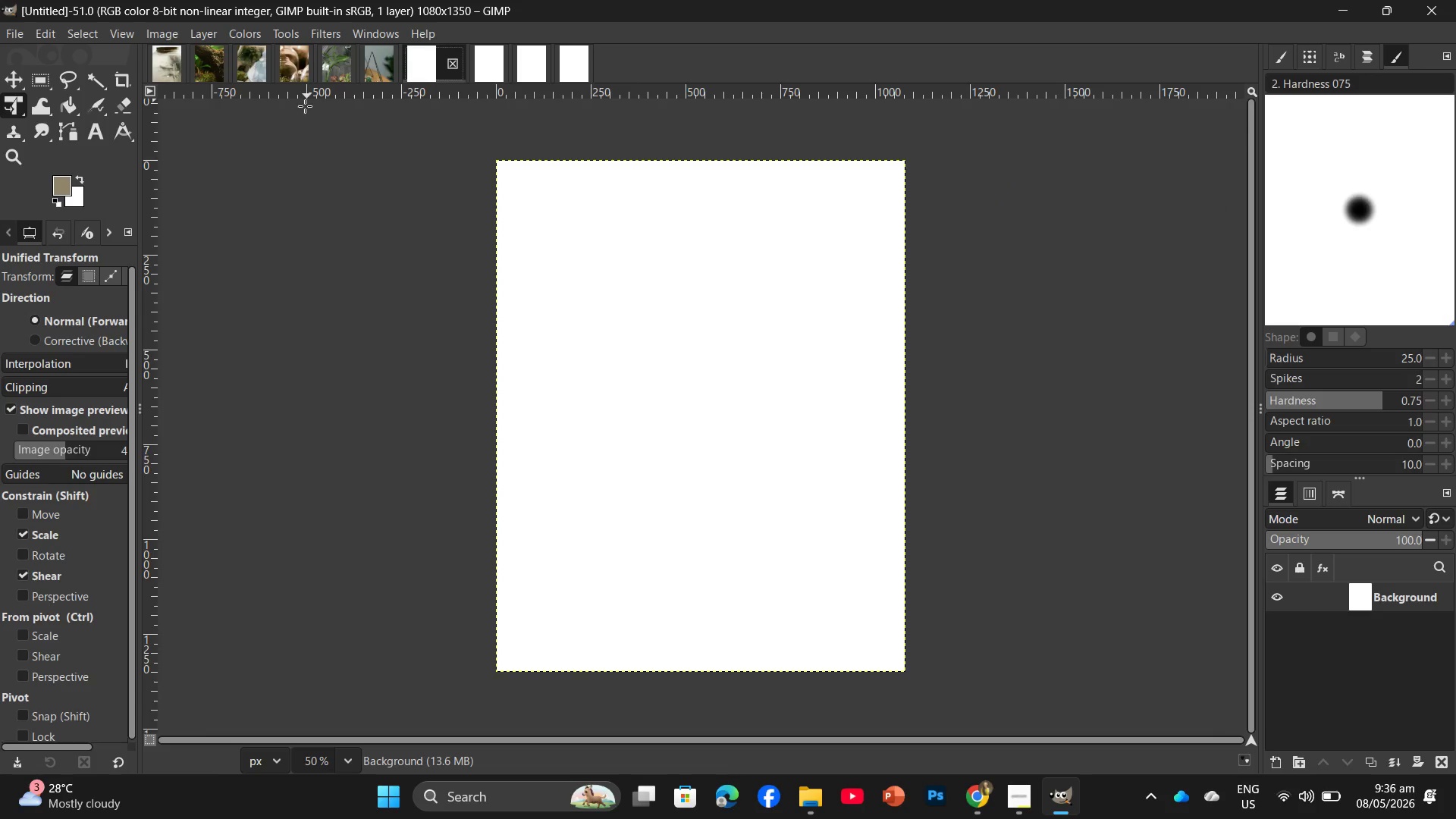 
hold_key(key=ControlLeft, duration=0.78)
scroll: coordinate [492, 343], scroll_direction: down, amount: 10.0
 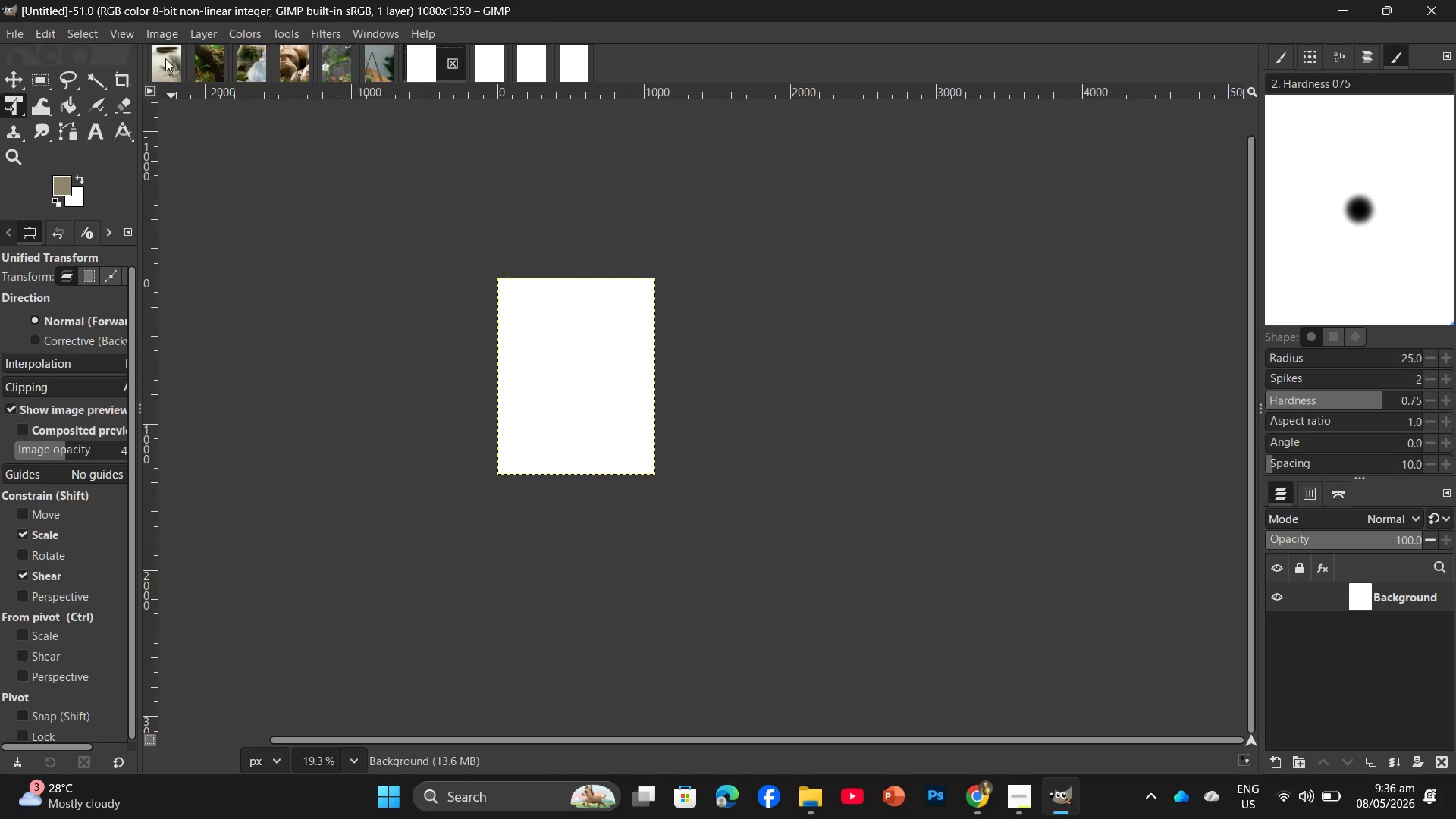 
left_click([165, 58])
 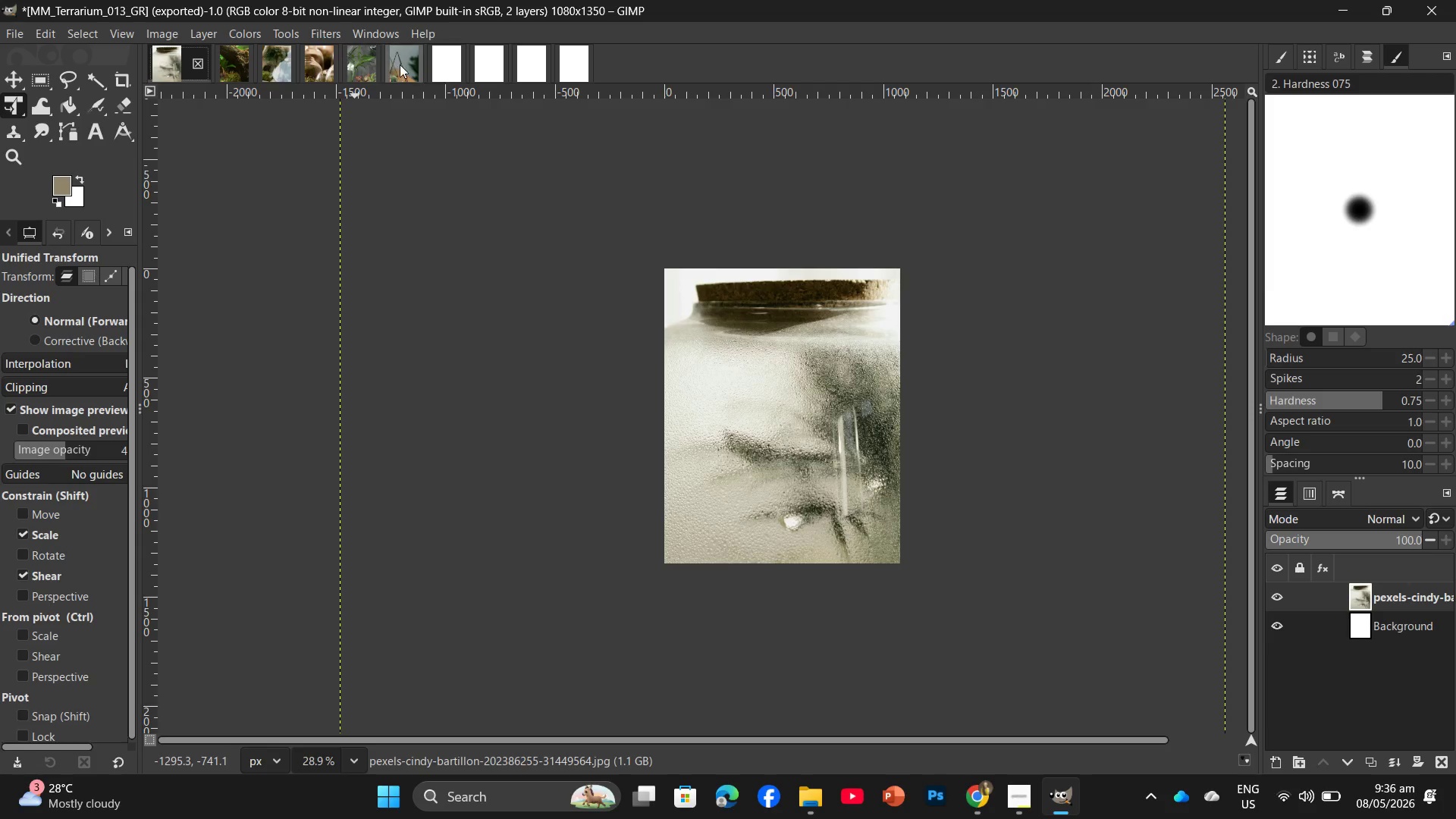 
left_click([444, 72])
 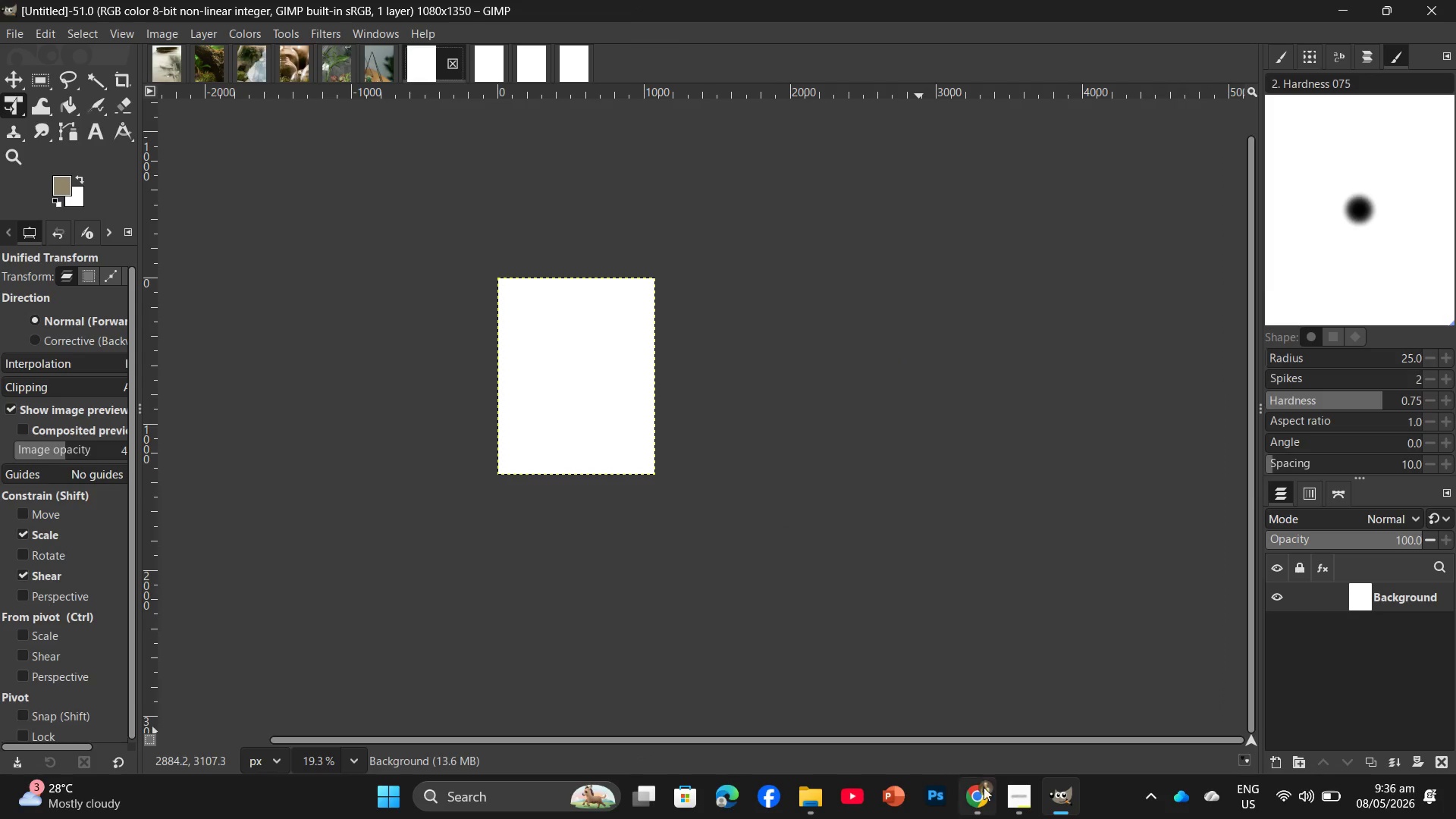 
left_click([984, 790])
 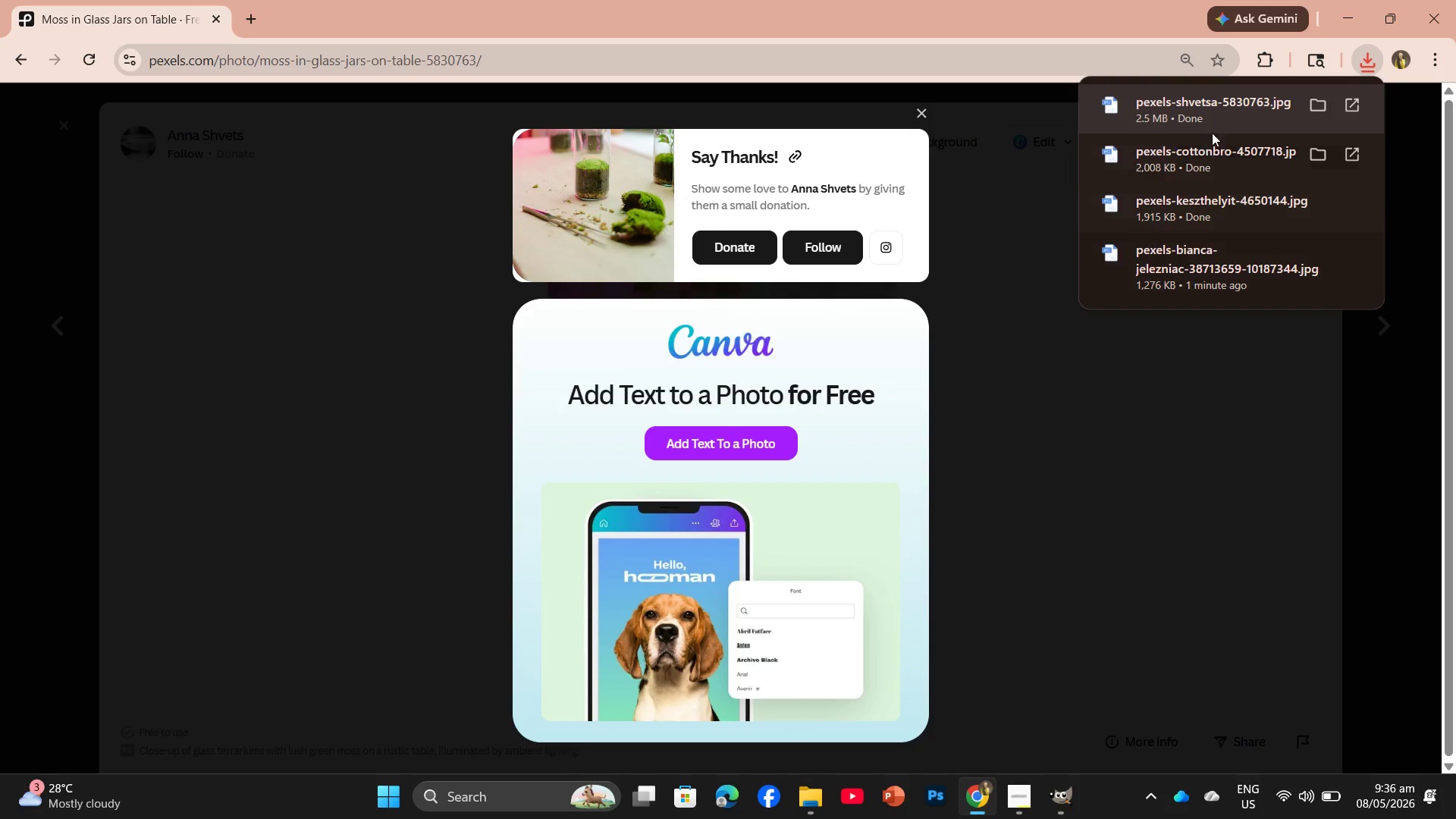 
left_click_drag(start_coordinate=[1210, 118], to_coordinate=[521, 370])
 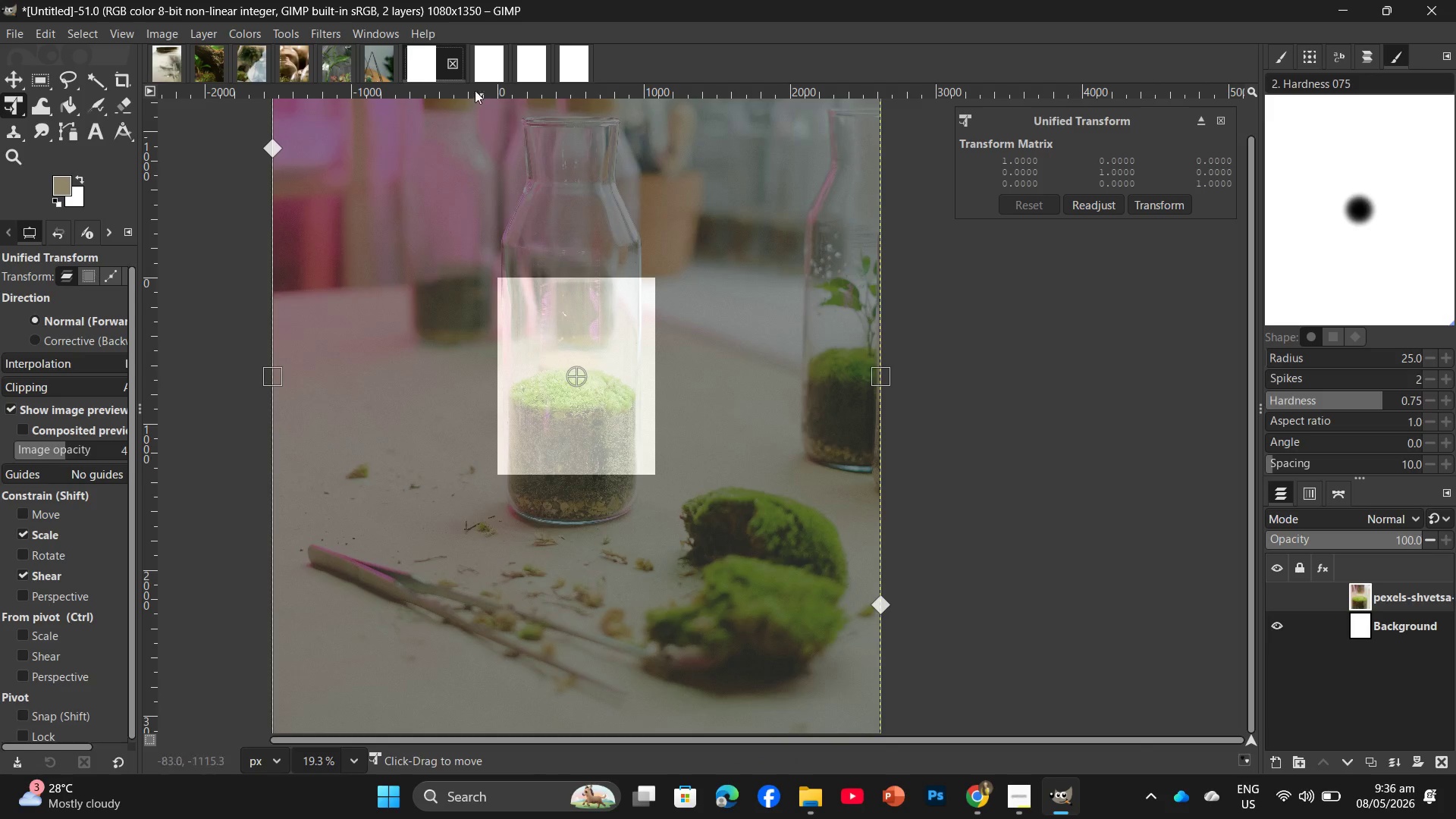 
left_click([491, 64])
 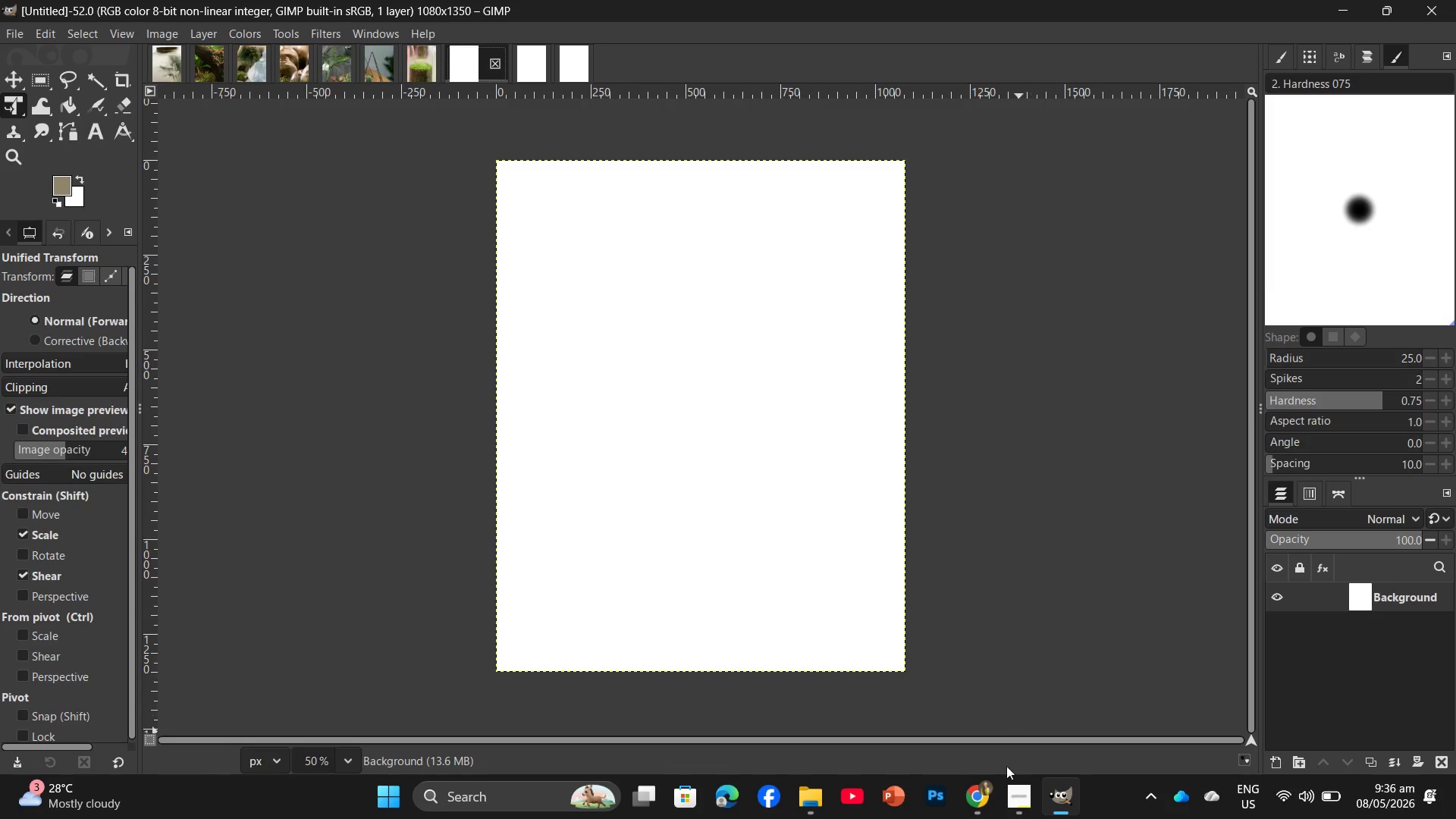 
left_click([989, 808])
 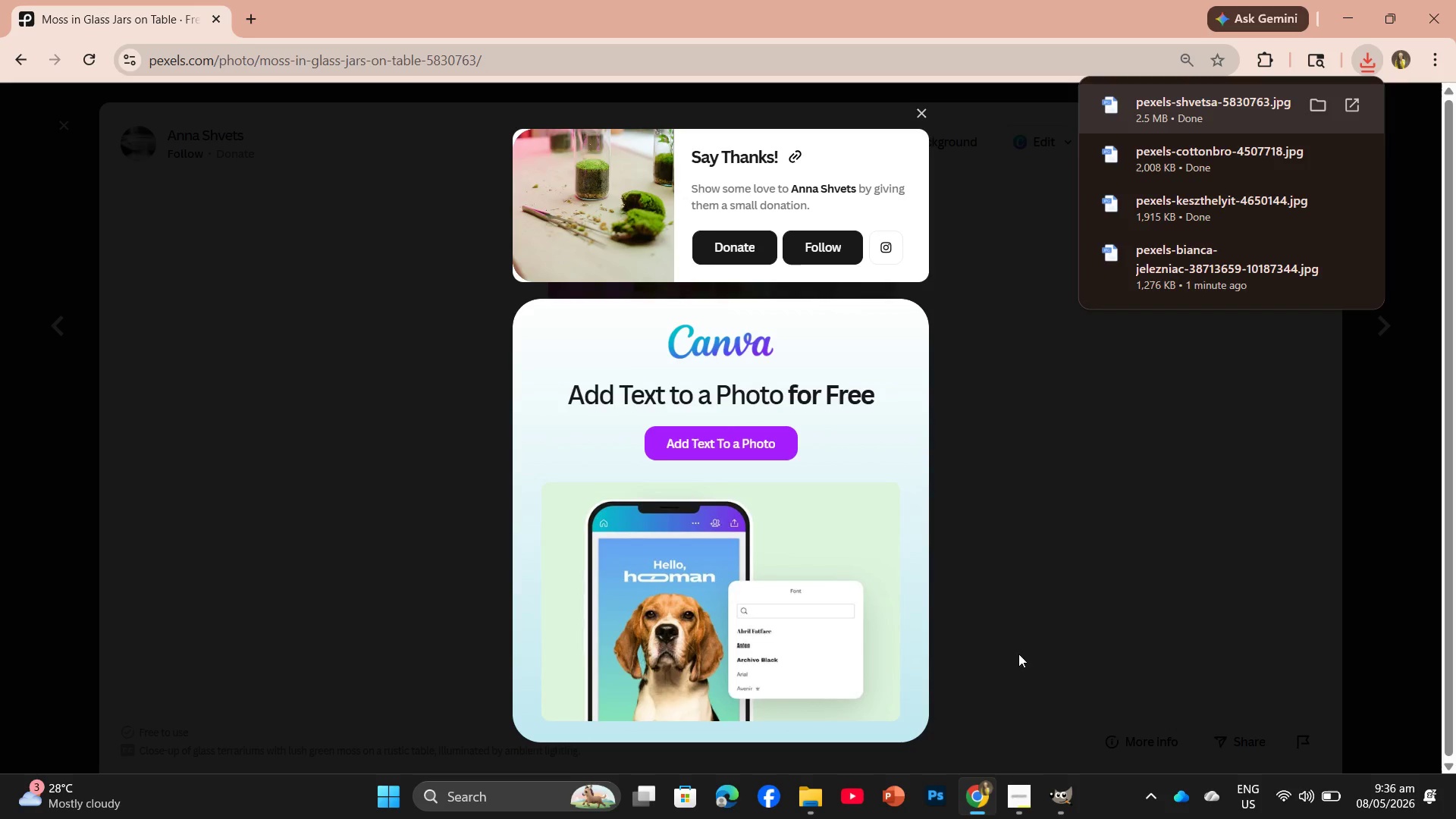 
scroll: coordinate [1018, 618], scroll_direction: down, amount: 3.0
 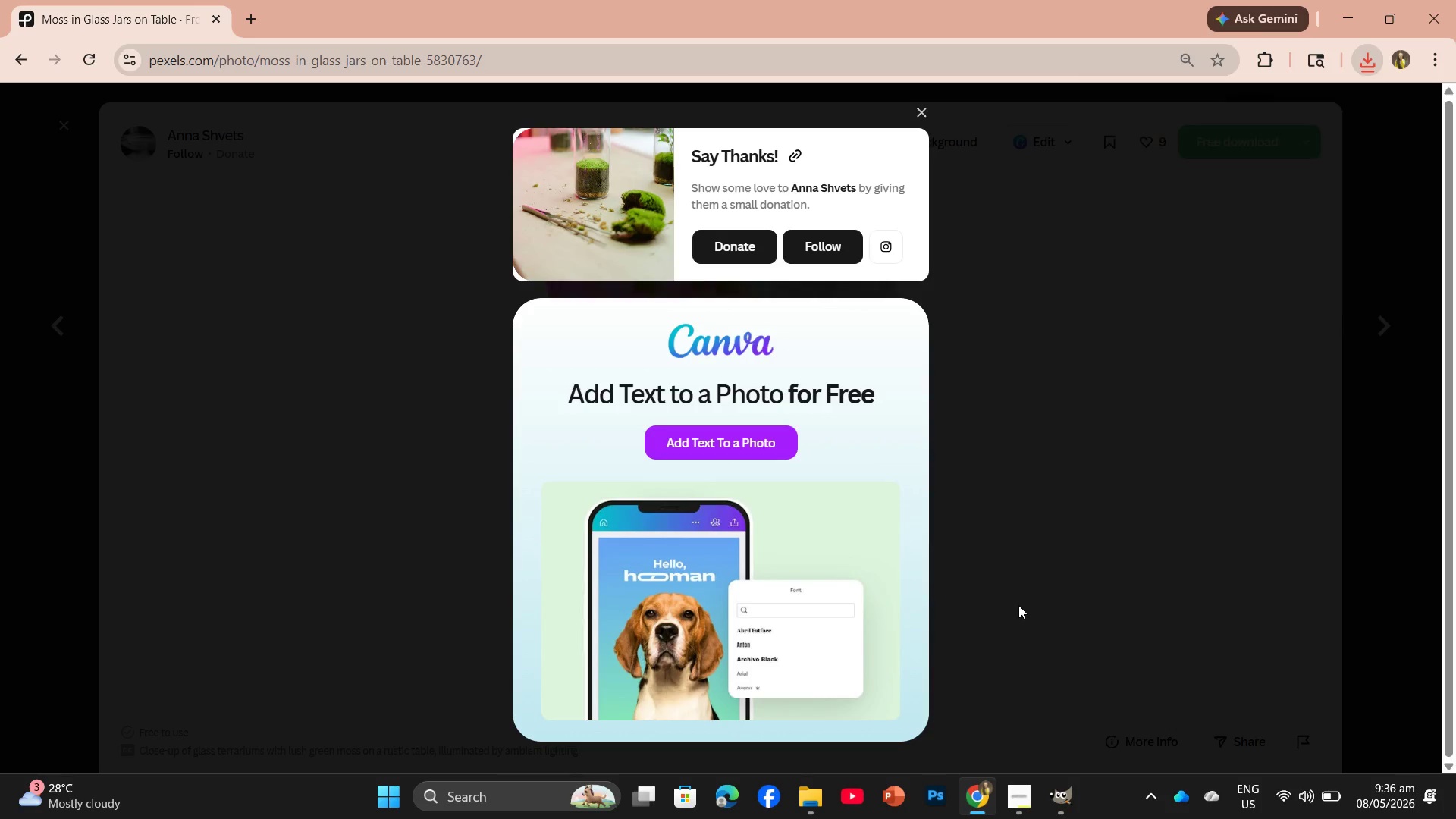 
left_click([1018, 605])
 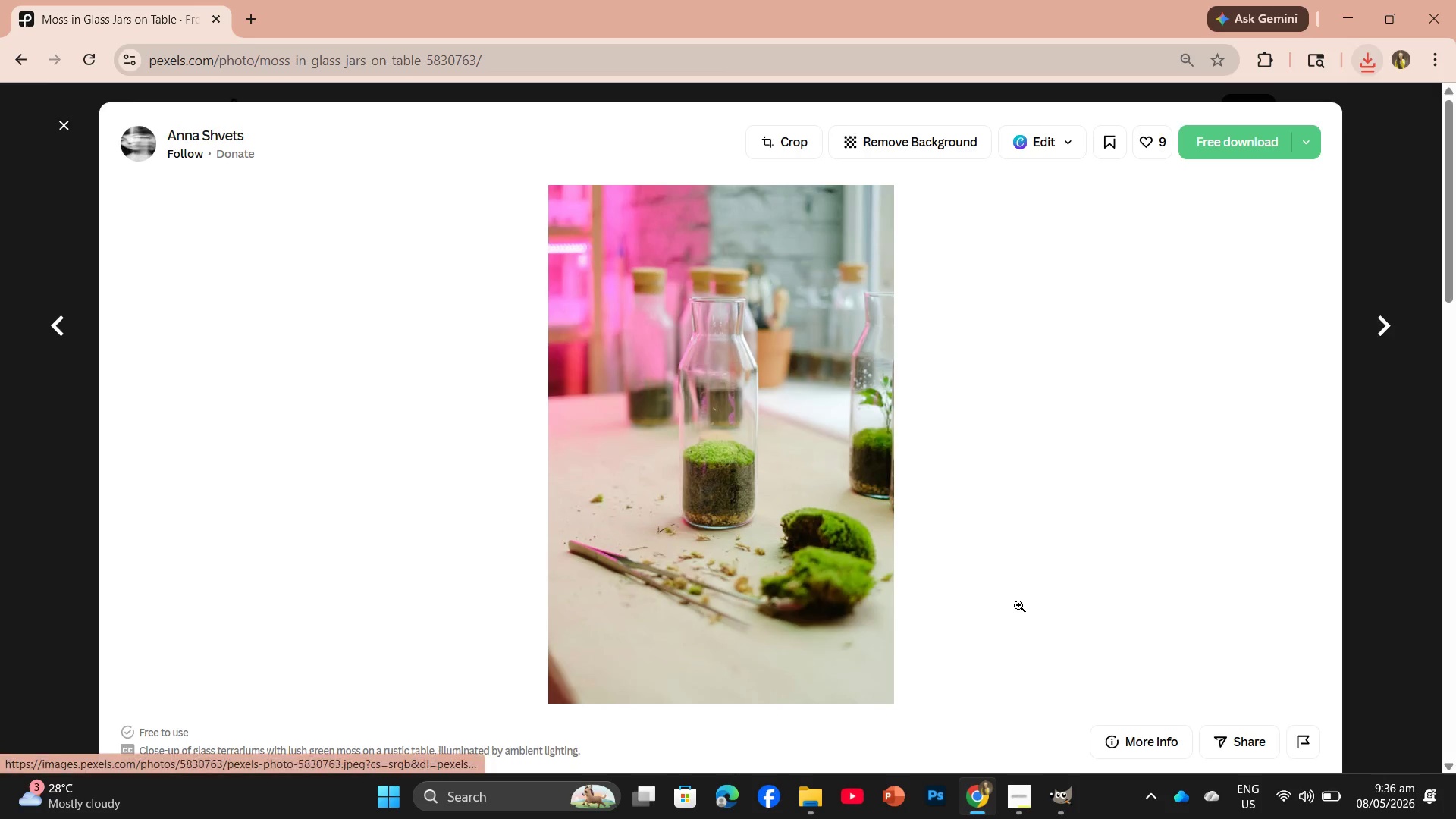 
scroll: coordinate [1017, 607], scroll_direction: down, amount: 12.0
 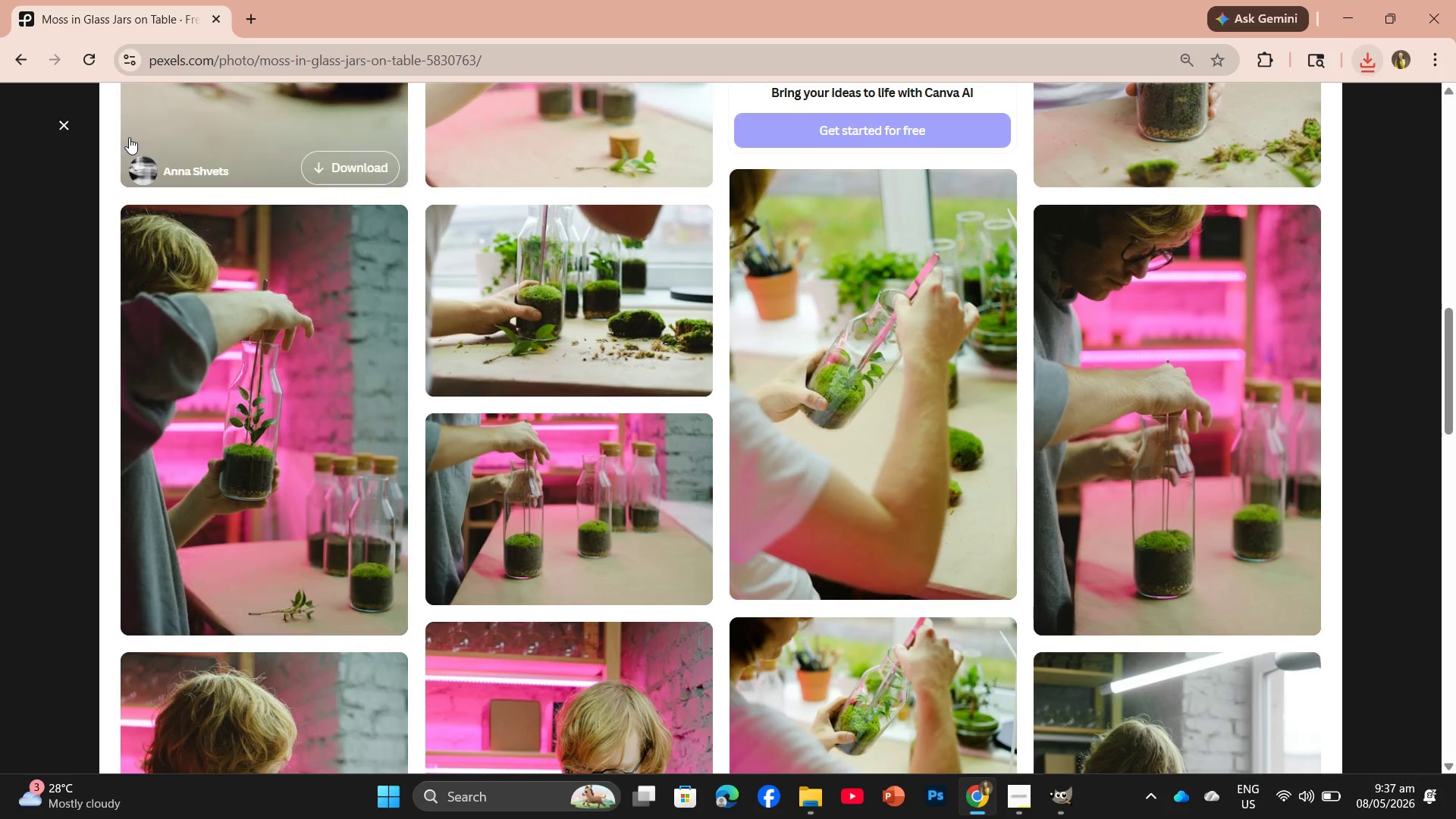 
left_click([67, 127])
 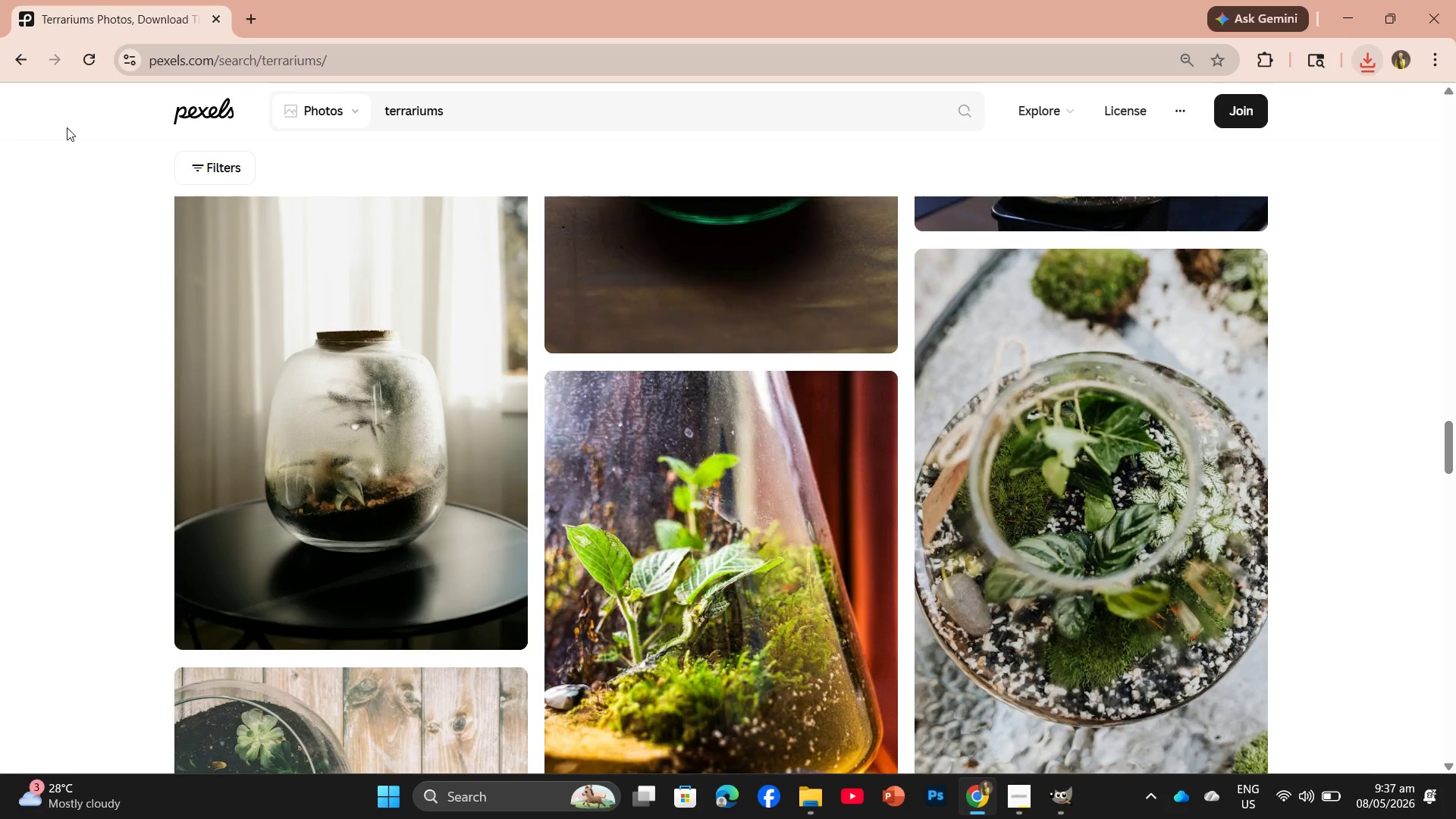 
wait(10.8)
 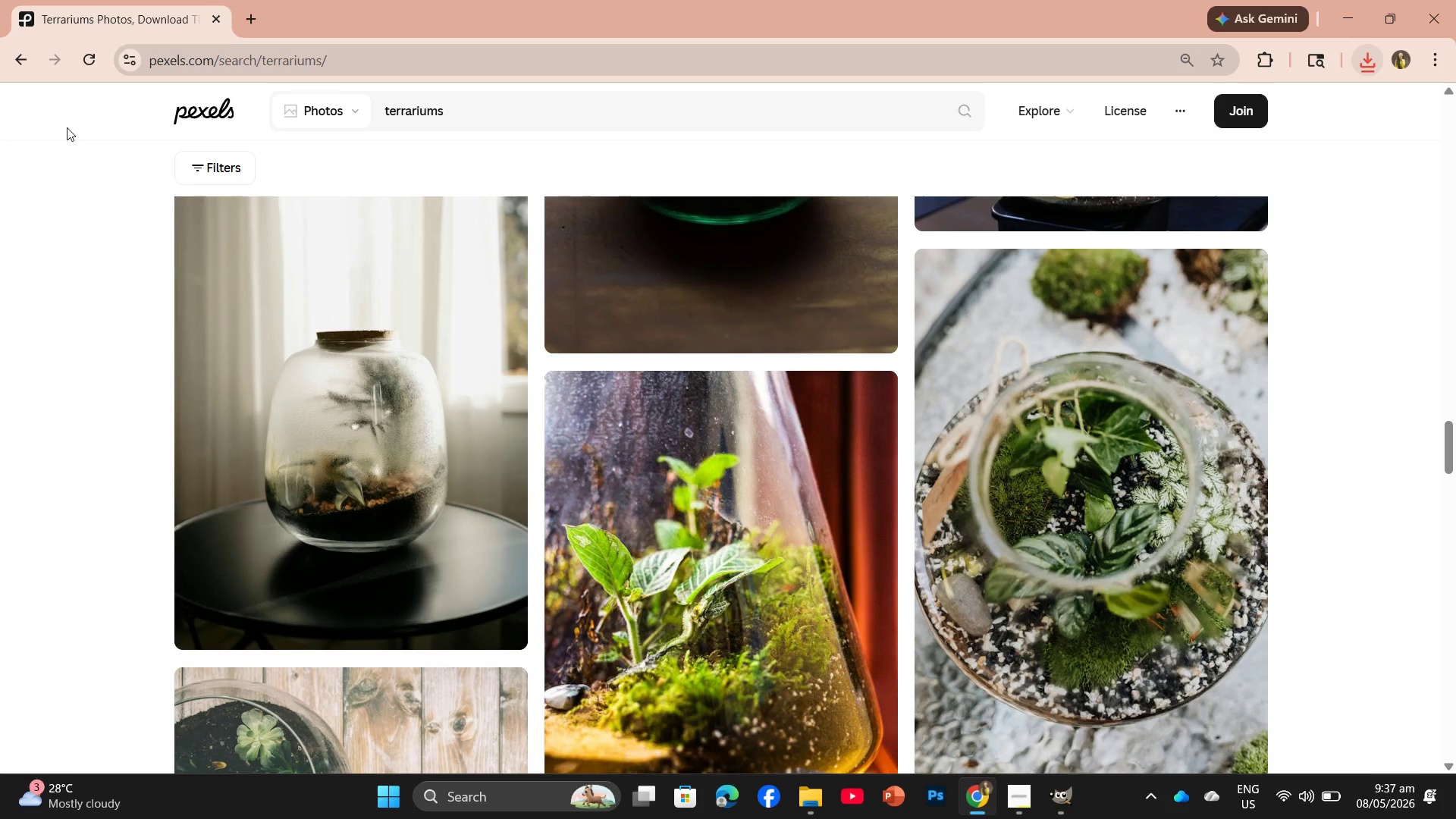 
scroll: coordinate [494, 596], scroll_direction: down, amount: 16.0
 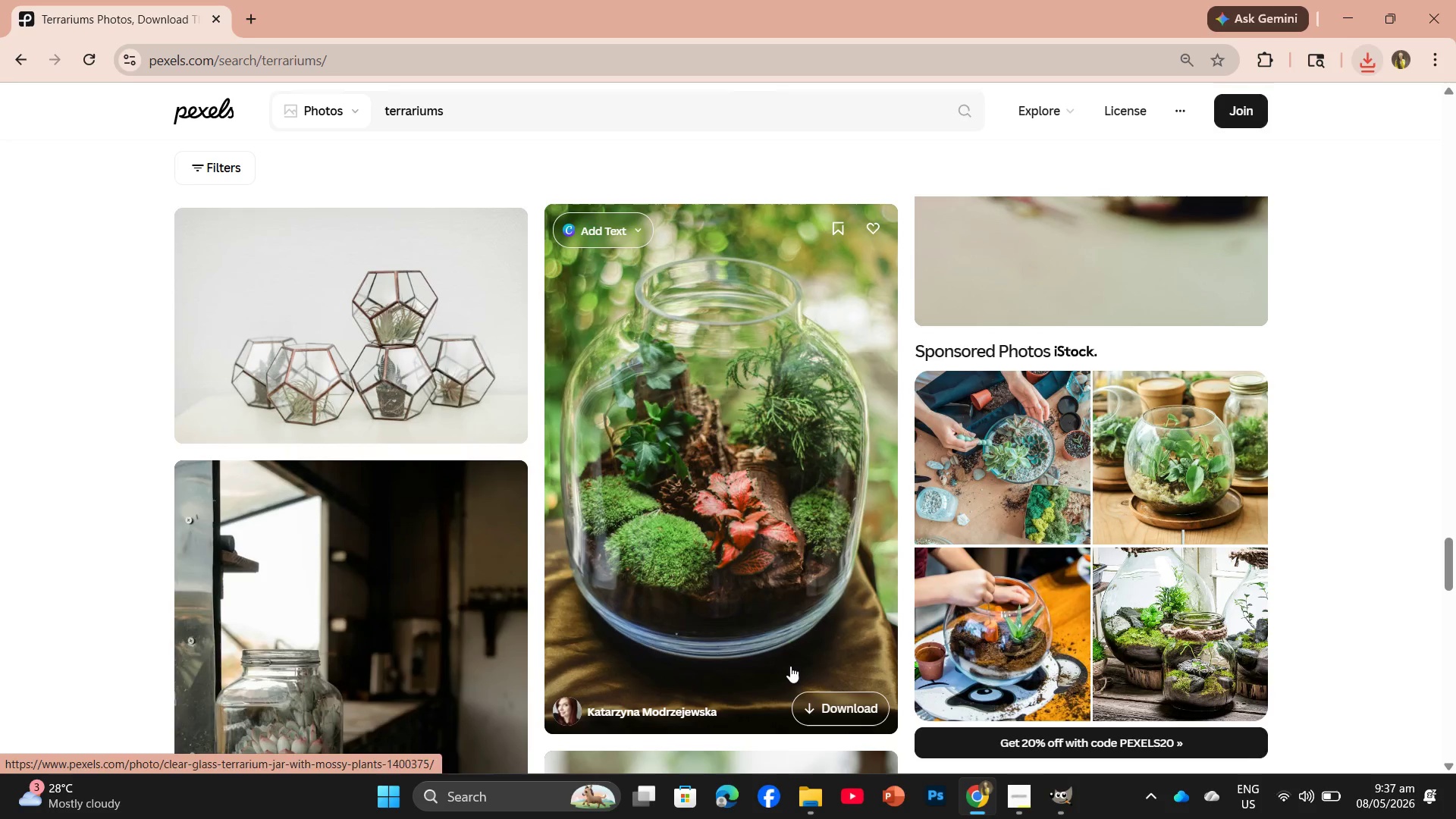 
left_click([847, 705])
 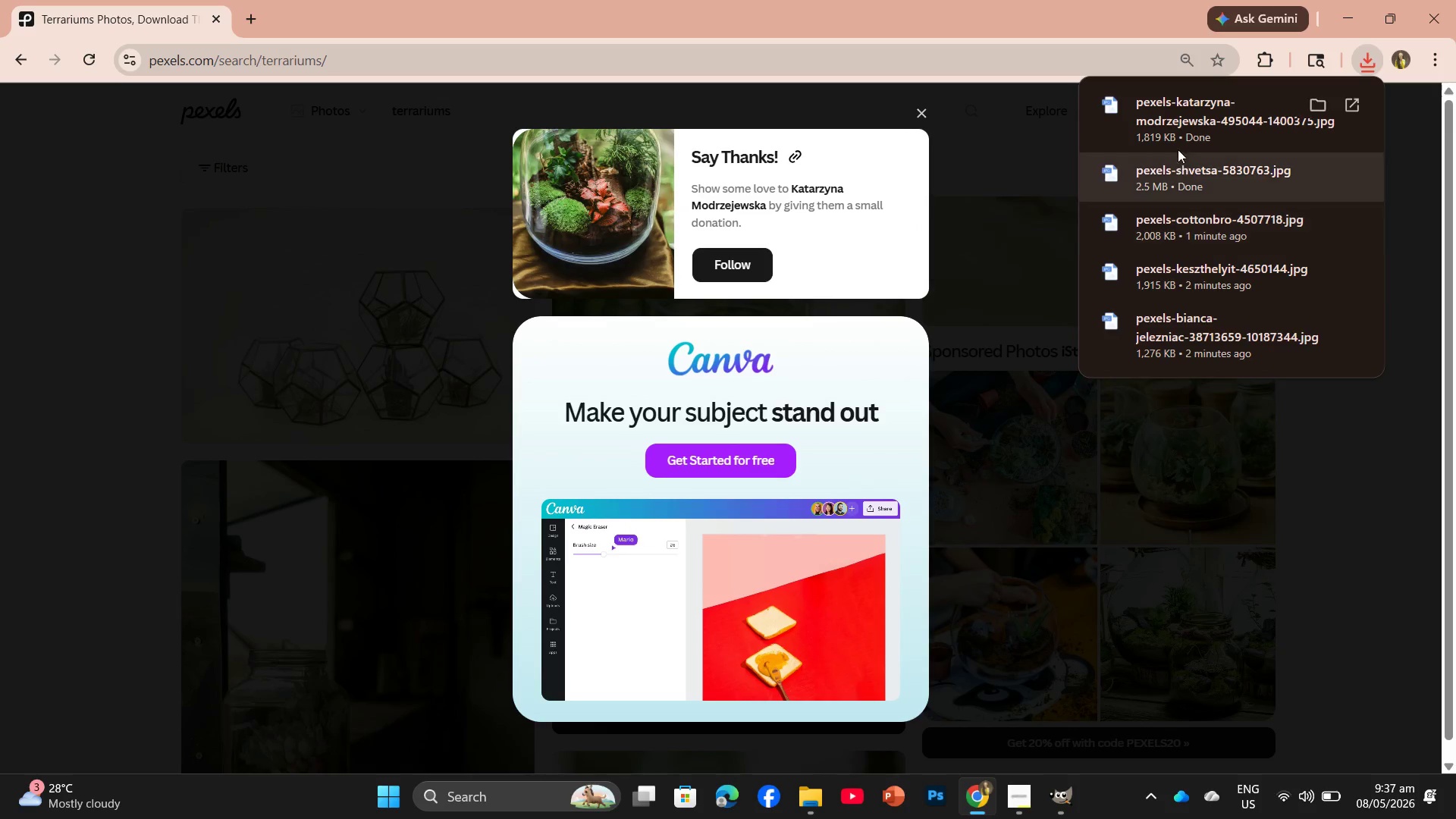 
left_click_drag(start_coordinate=[1164, 133], to_coordinate=[840, 571])
 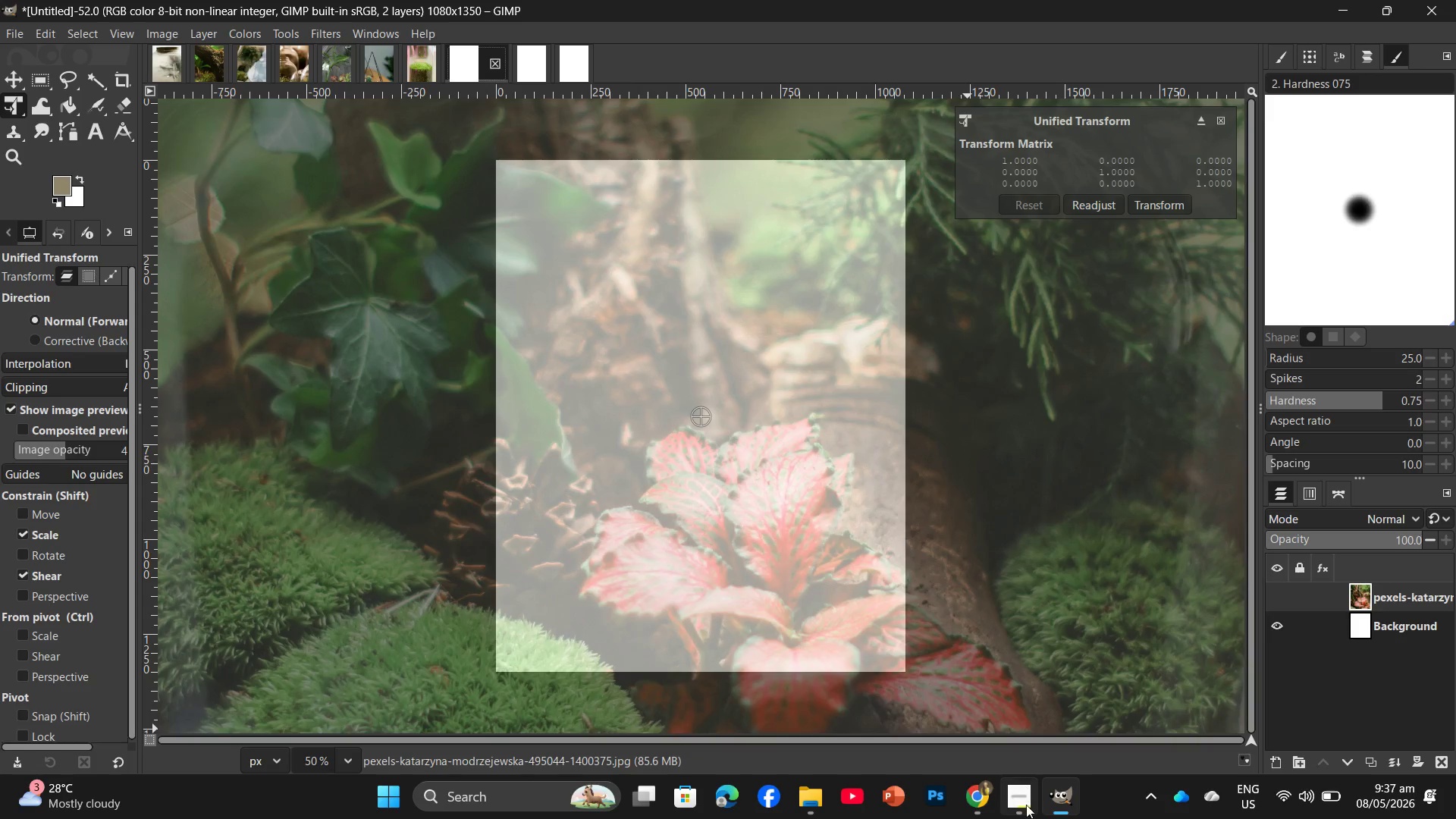 
left_click([968, 799])
 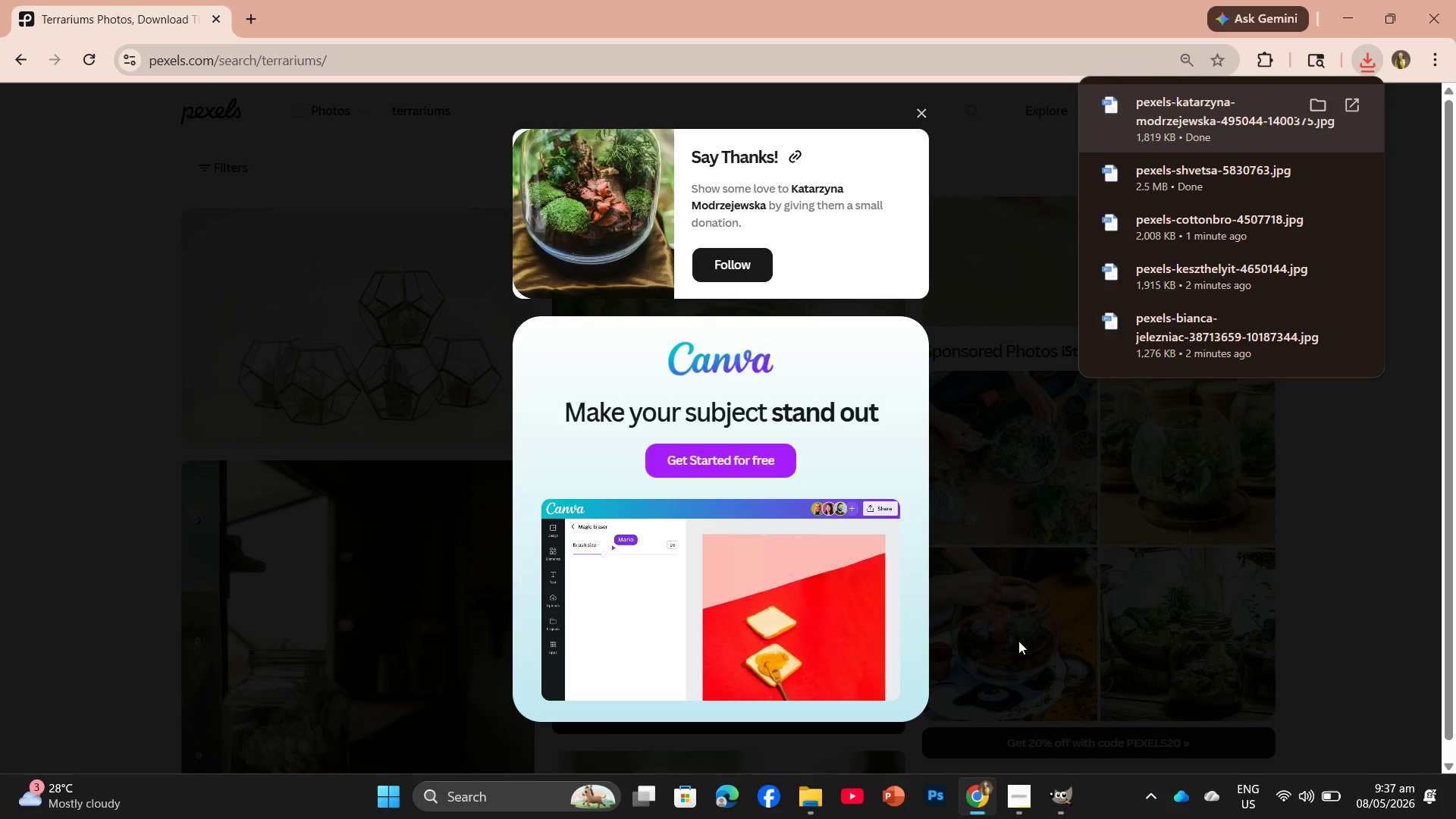 
left_click([1022, 632])
 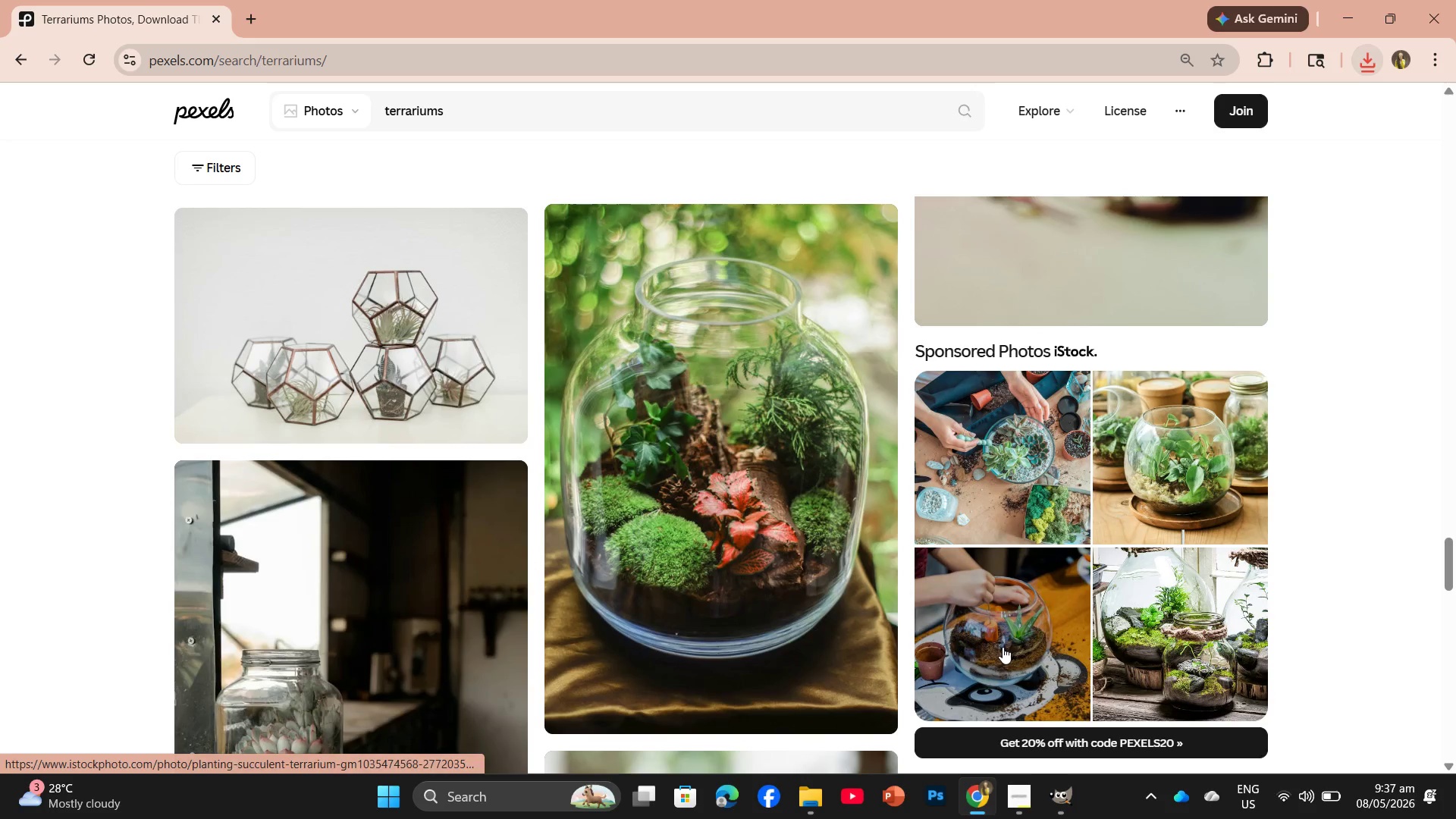 
scroll: coordinate [981, 651], scroll_direction: down, amount: 9.0
 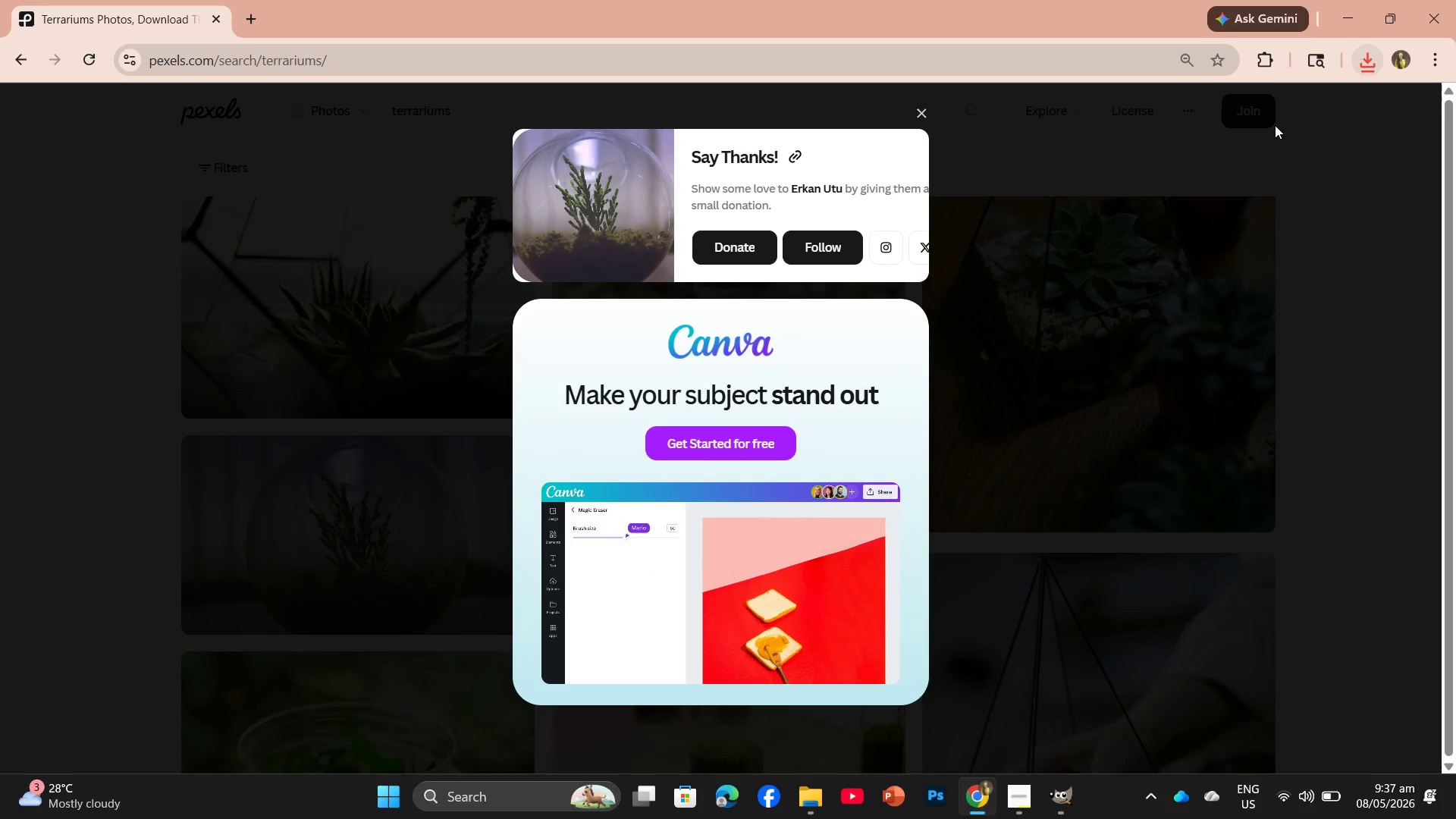 
wait(8.55)
 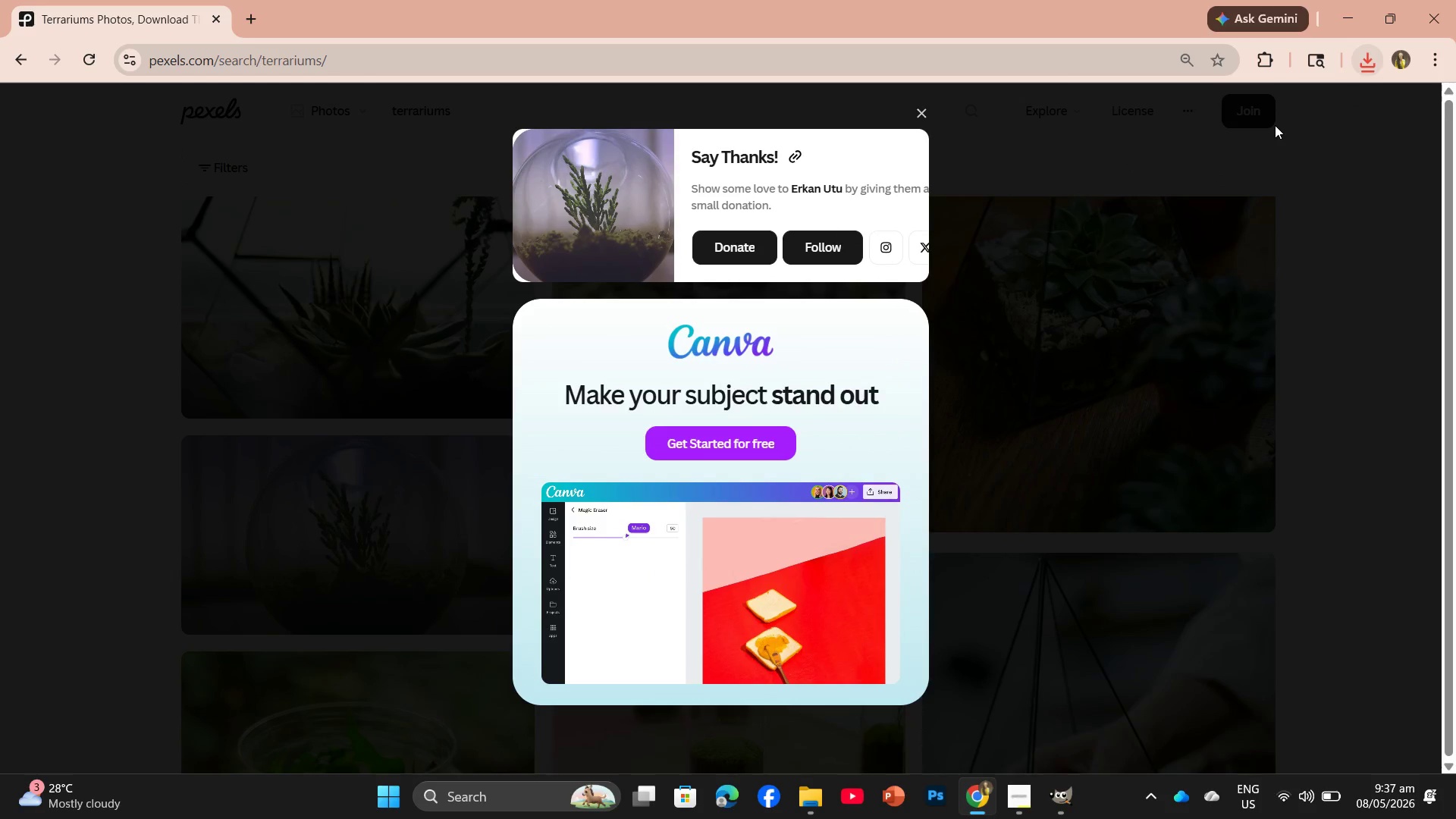 
mouse_move([1360, -9])
 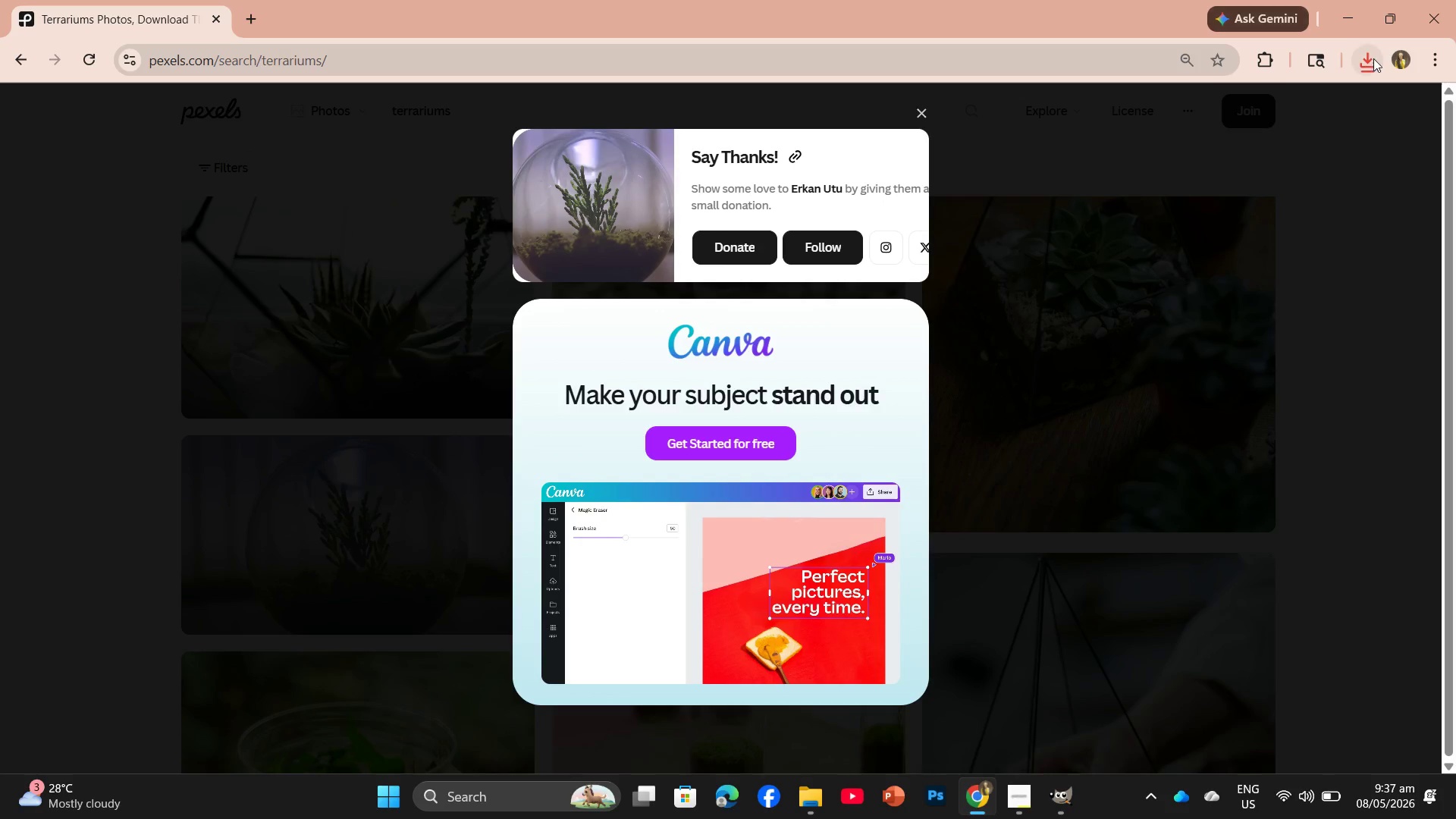 
left_click([1373, 61])
 